 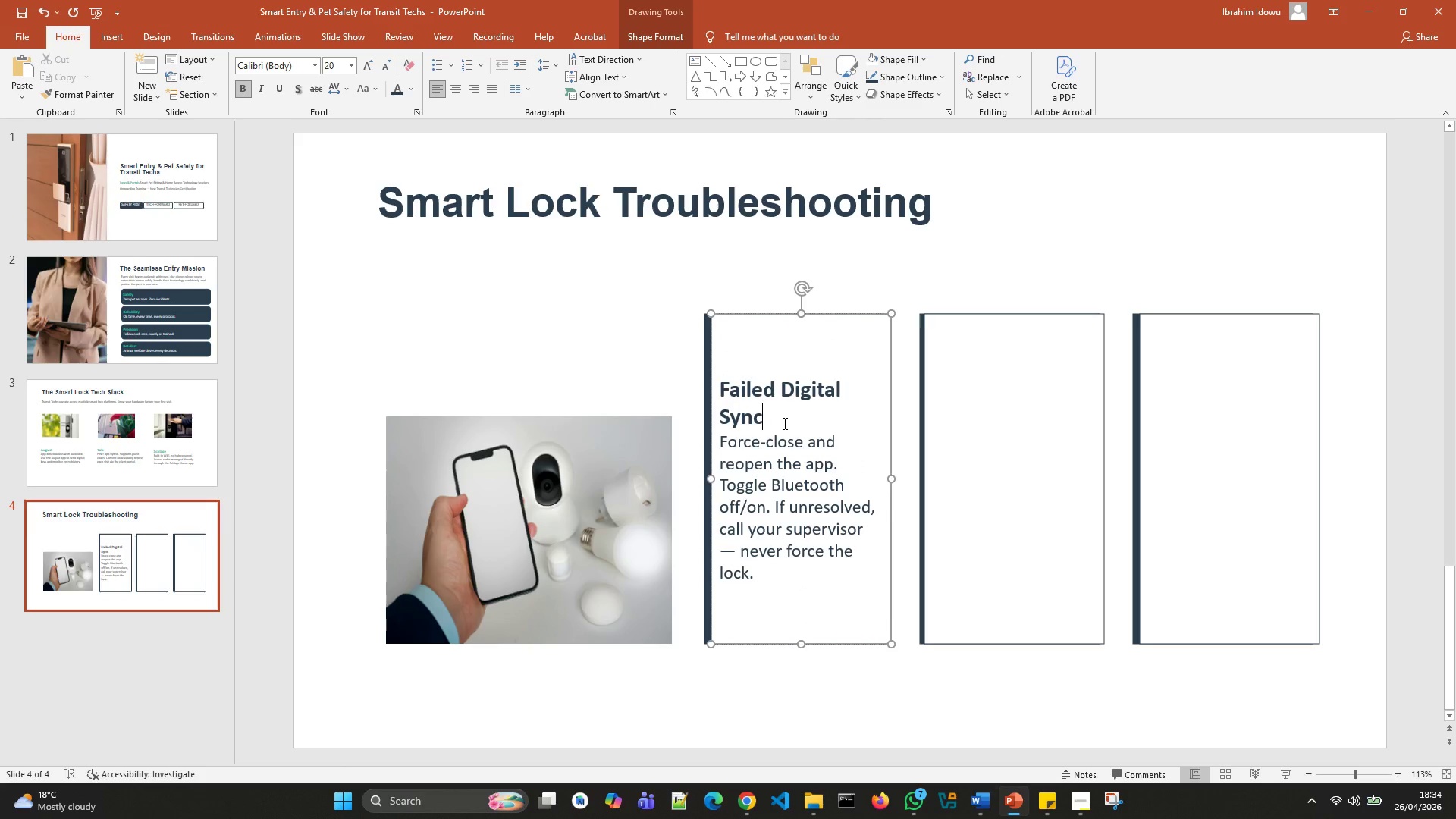 
key(Enter)
 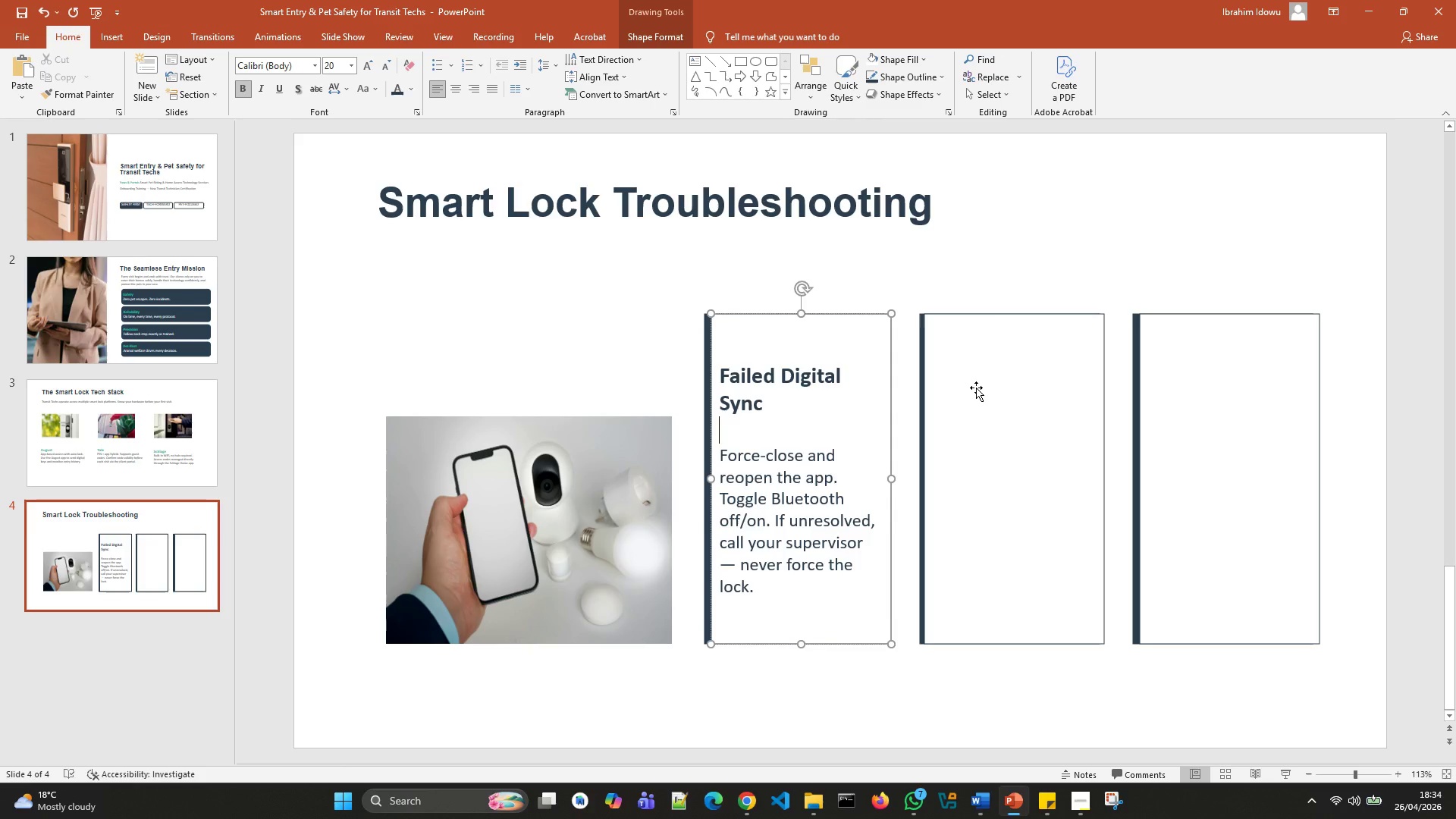 
left_click([977, 397])
 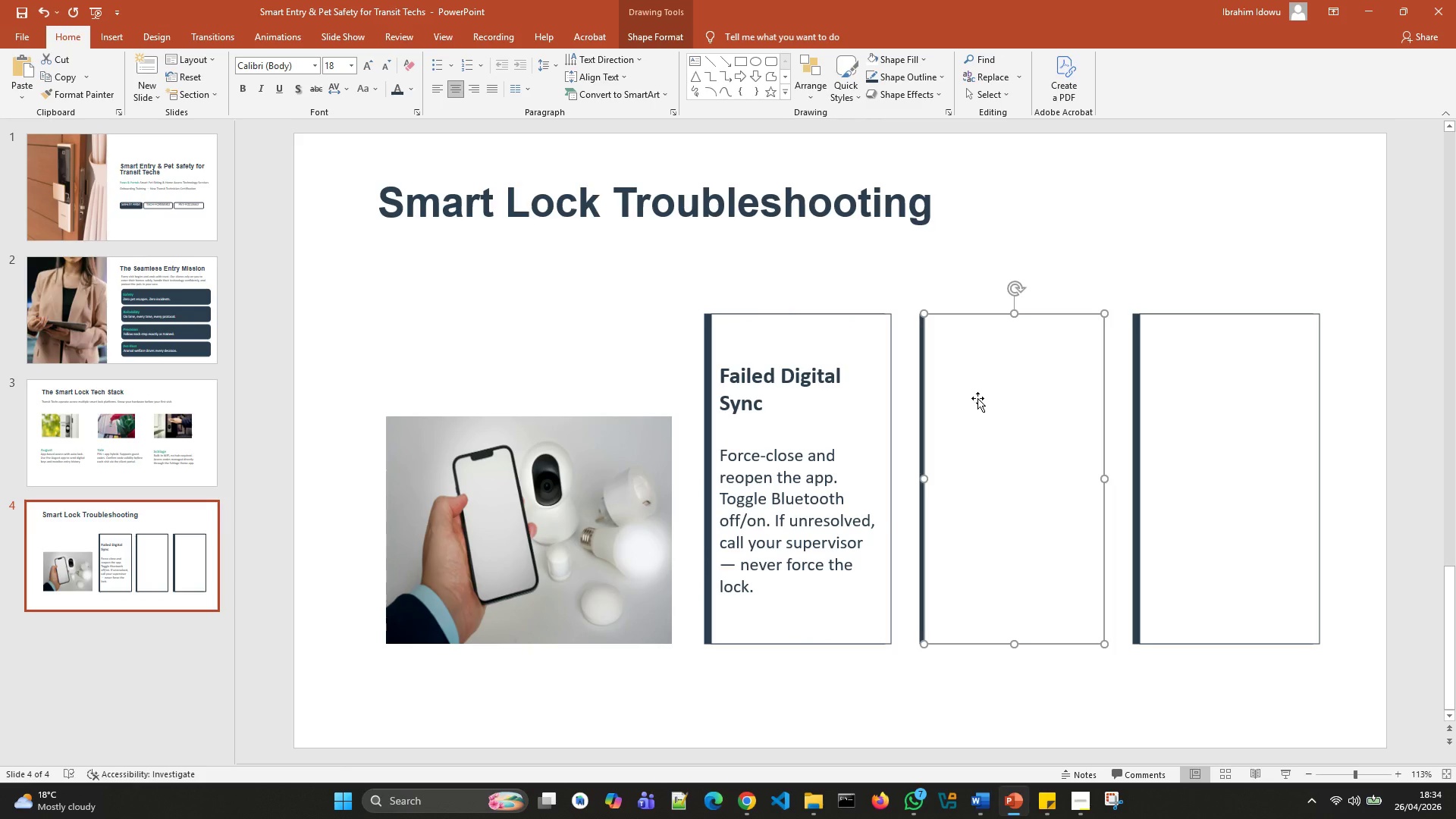 
wait(7.16)
 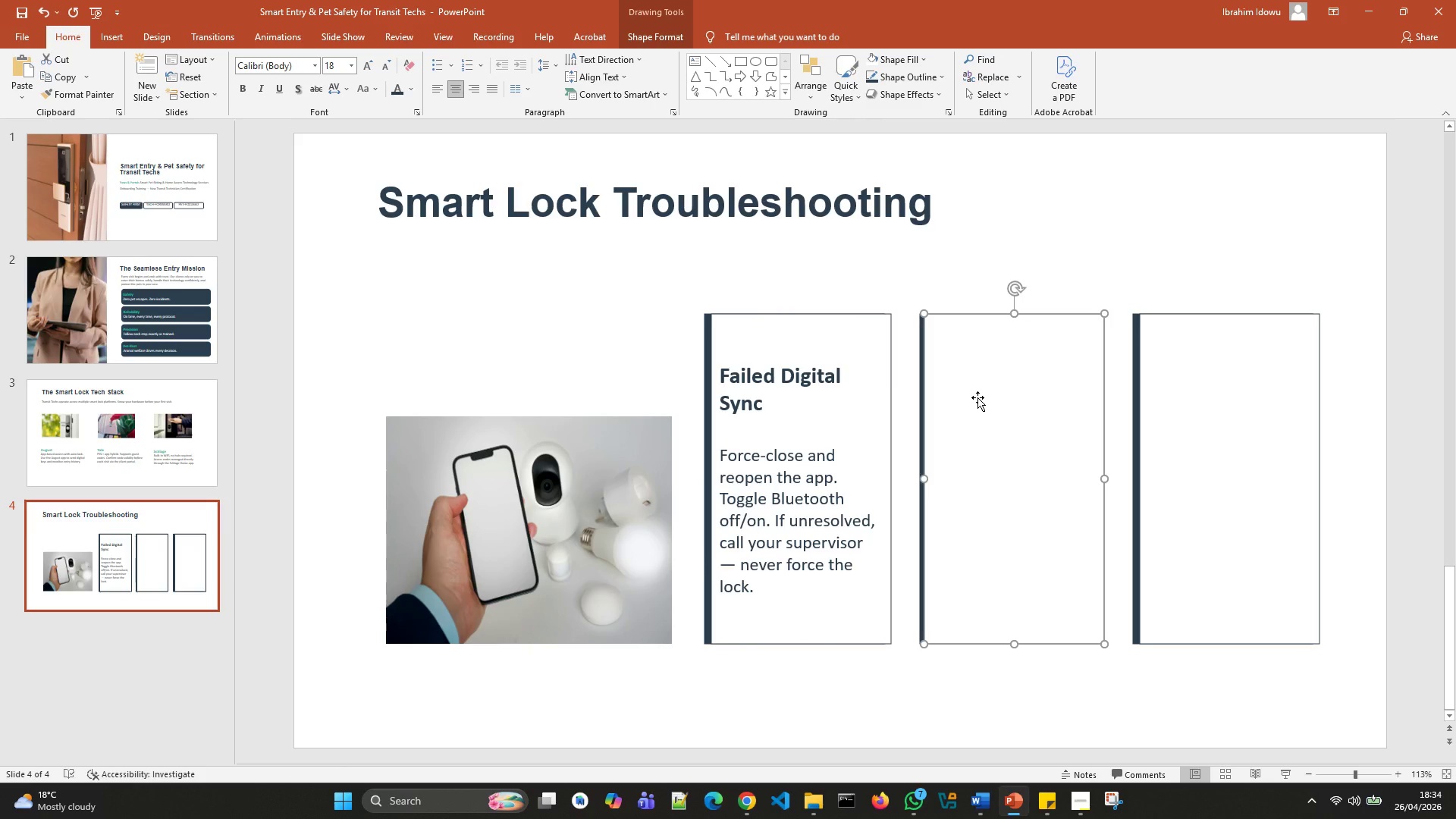 
double_click([981, 433])
 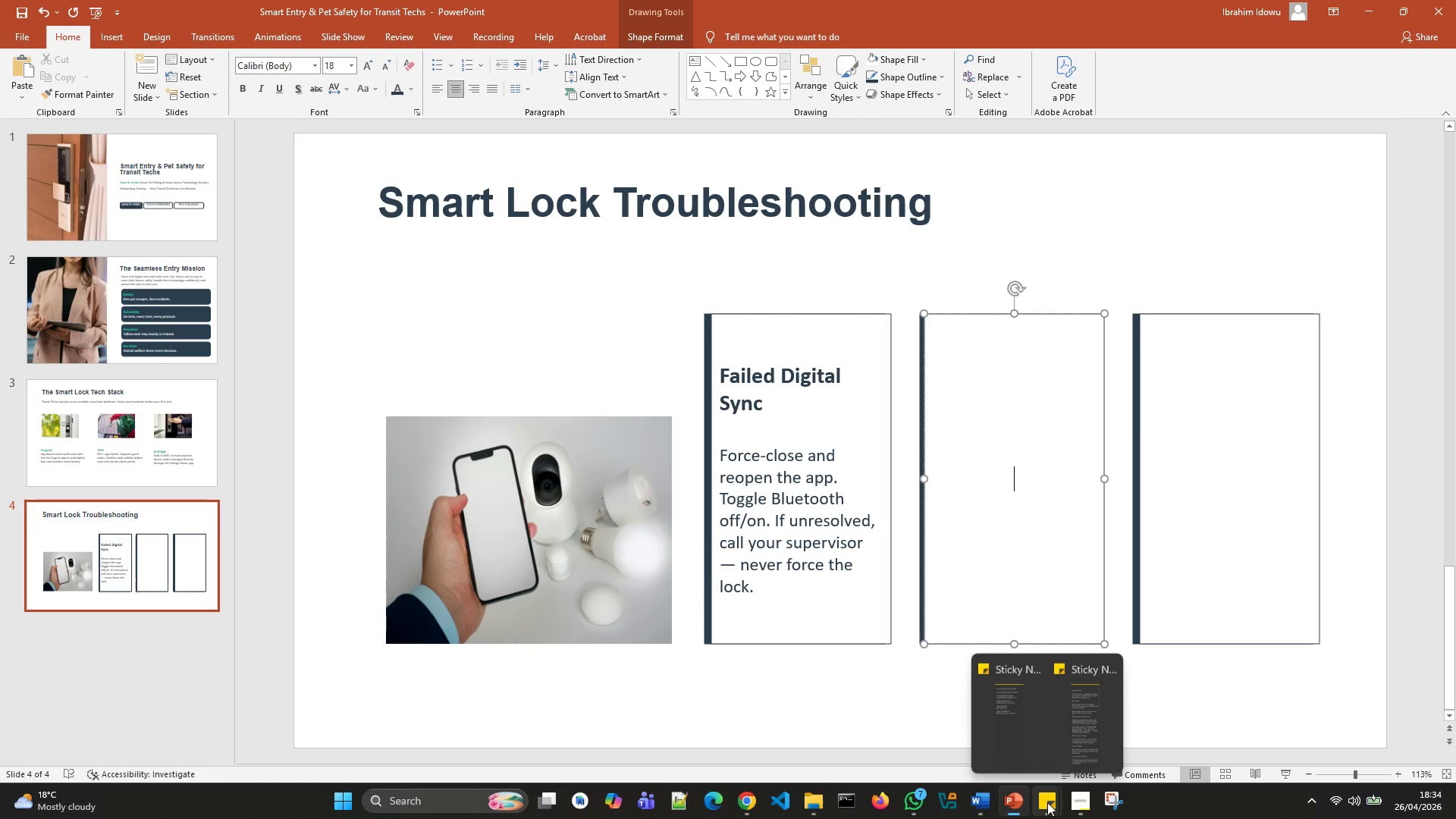 
left_click([1077, 742])
 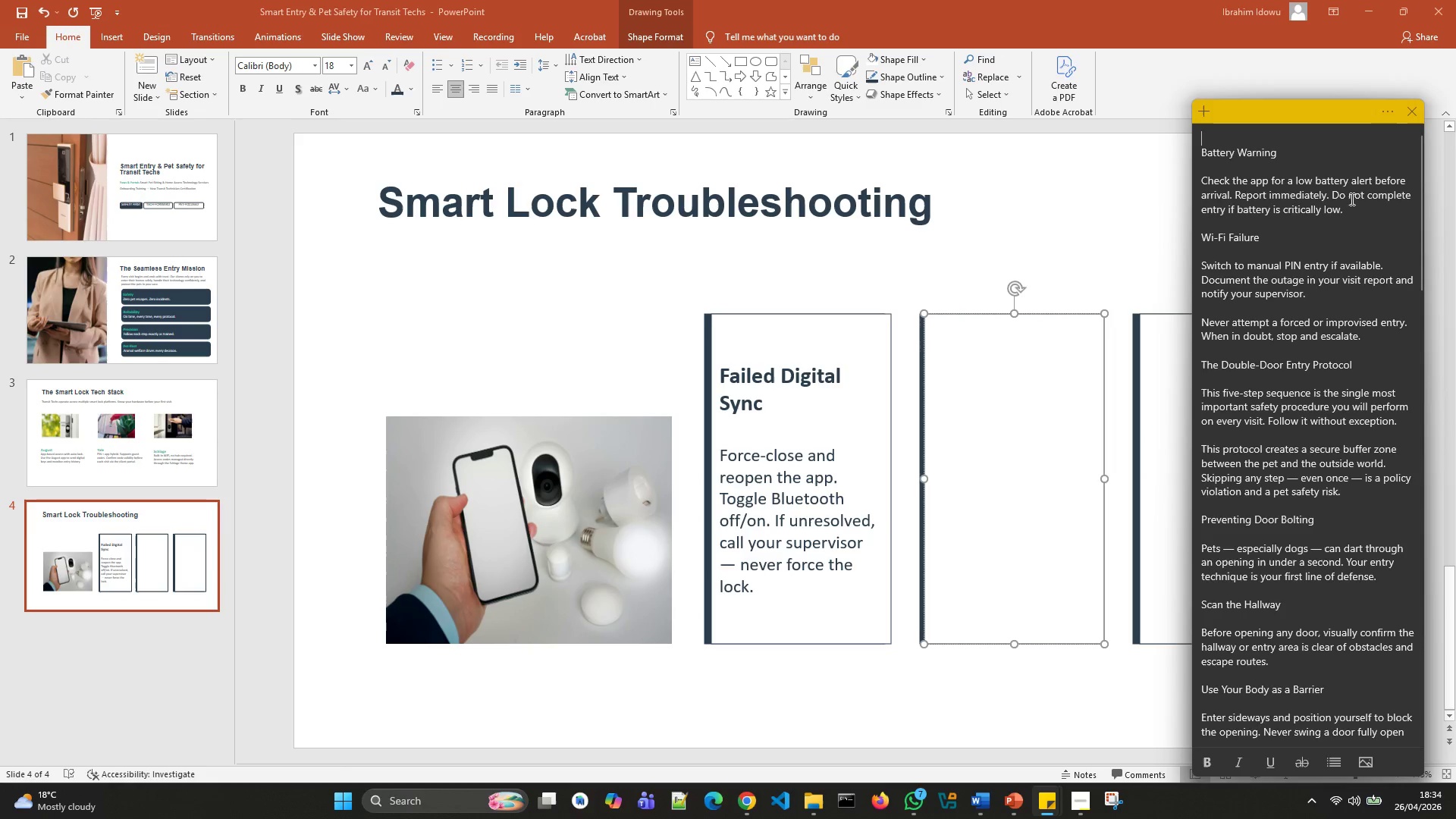 
left_click_drag(start_coordinate=[1354, 208], to_coordinate=[1213, 135])
 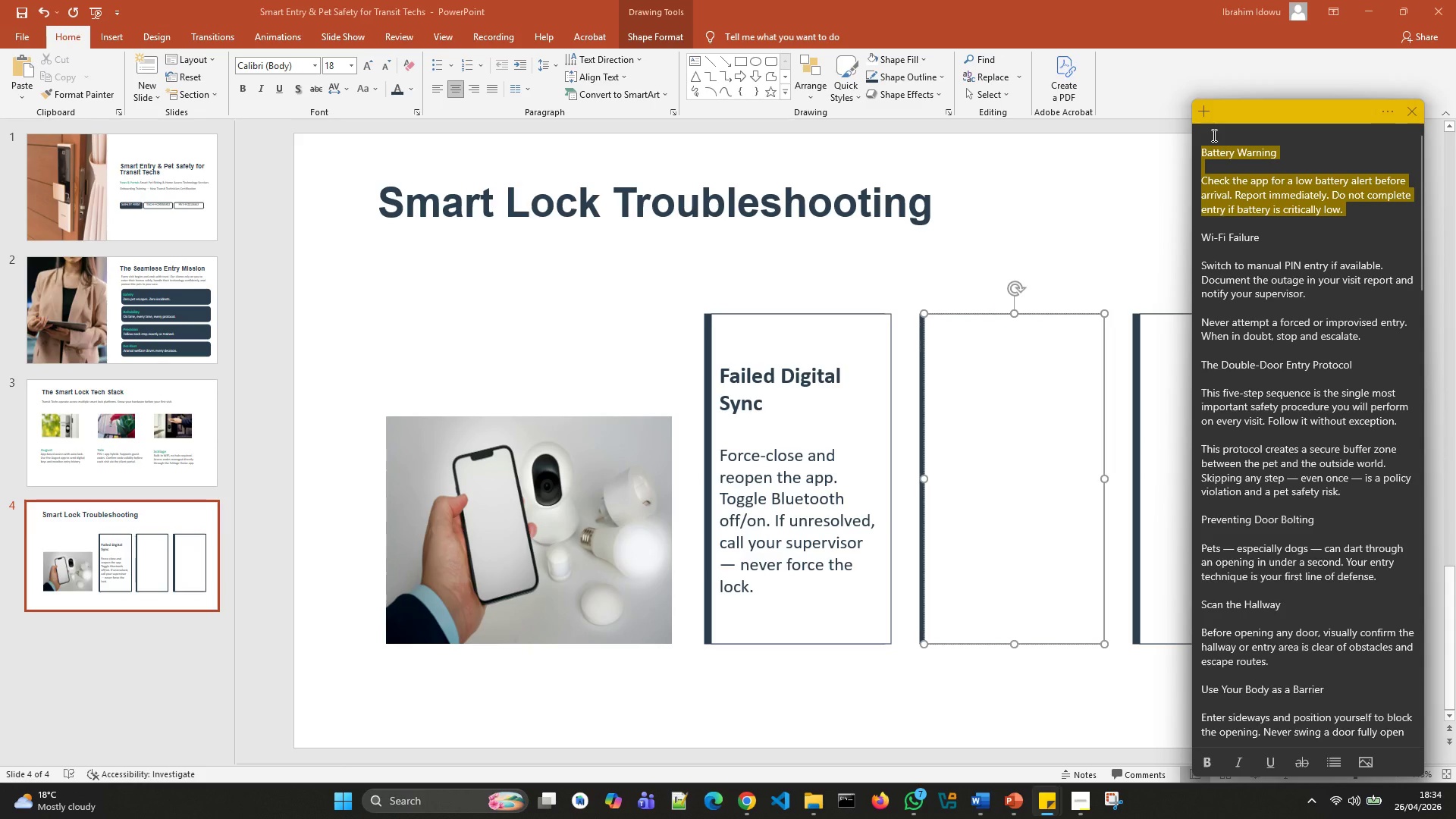 
key(Control+X)
 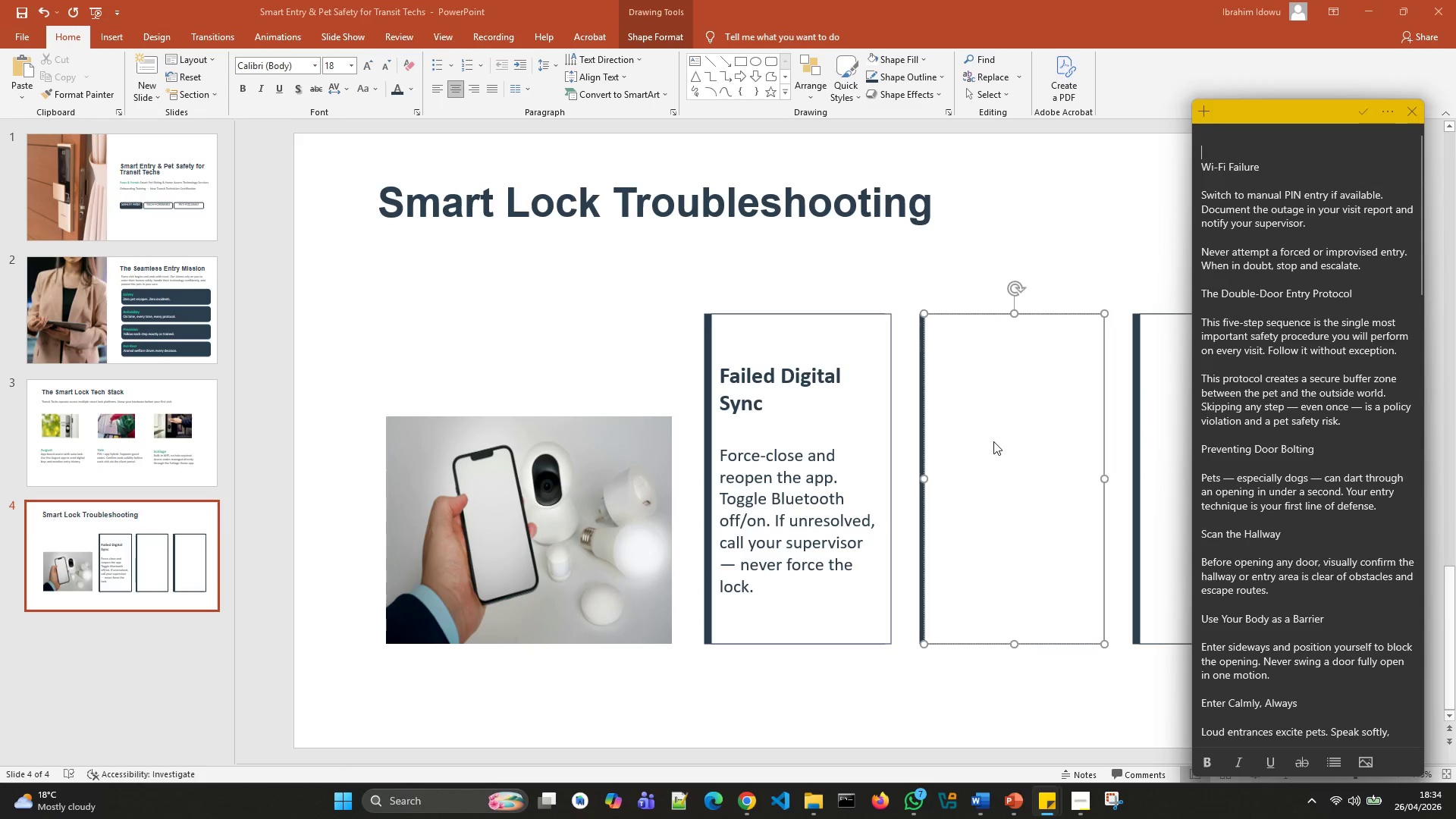 
left_click([993, 440])
 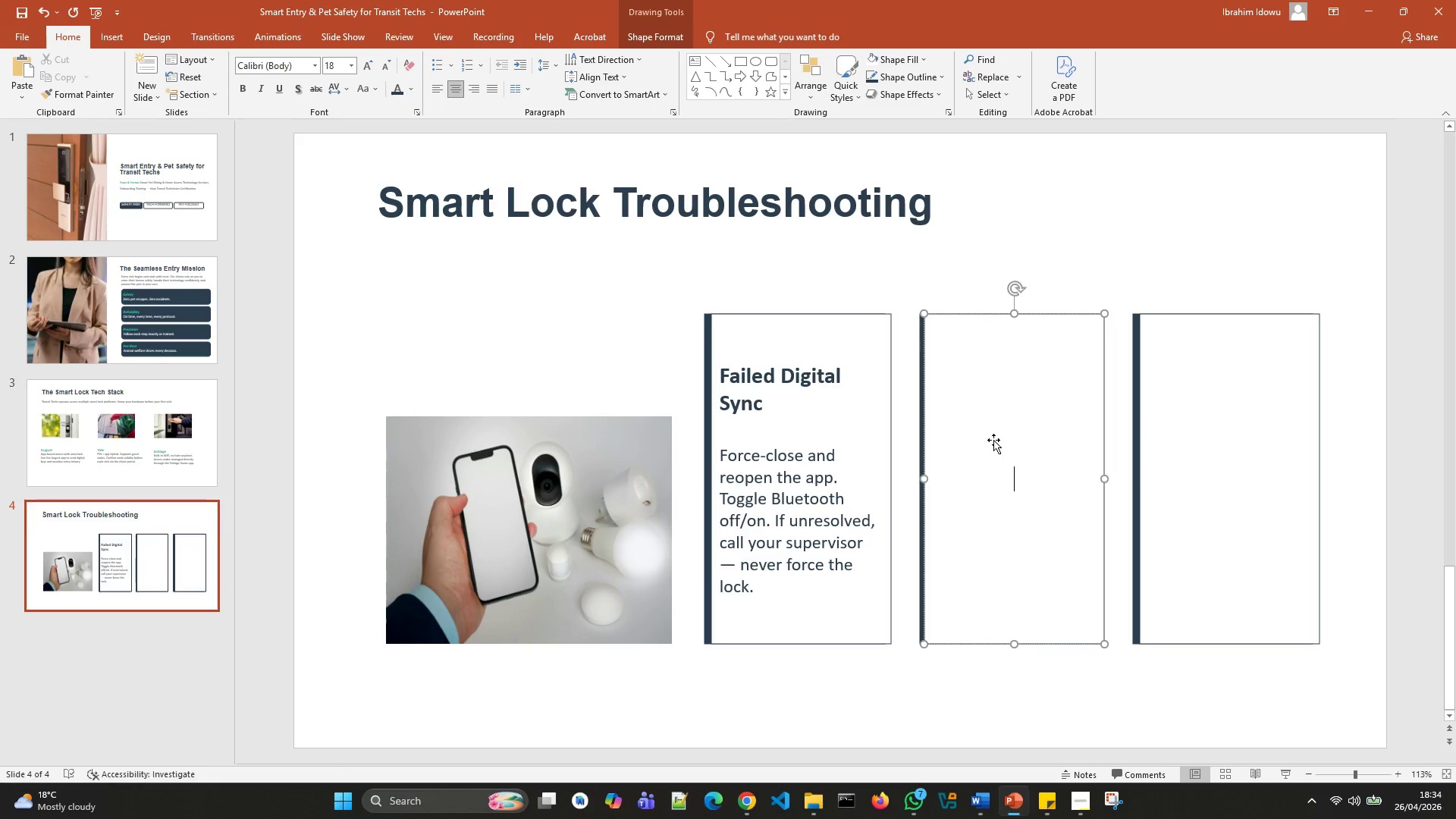 
key(Control+V)
 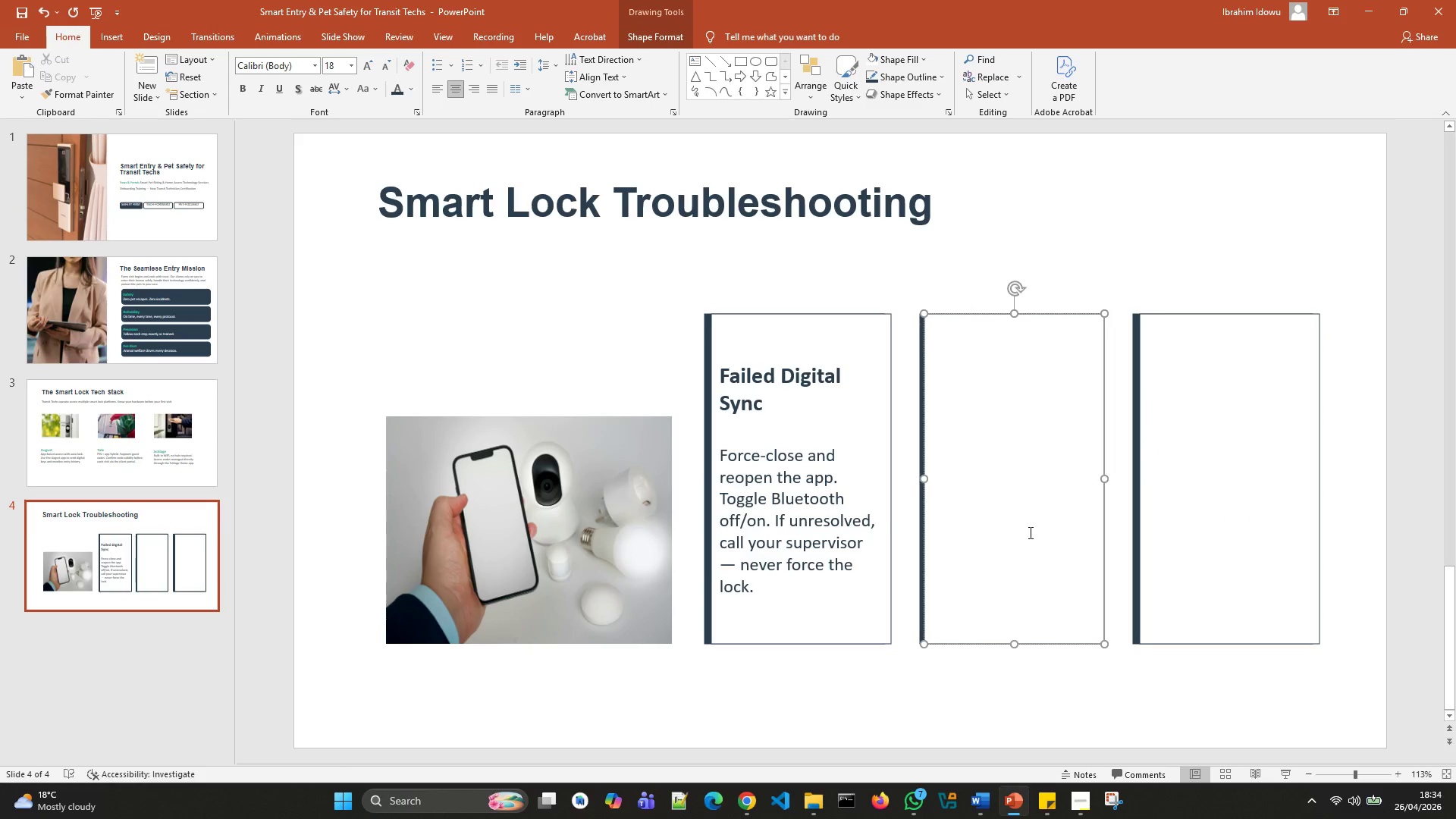 
key(Control+A)
 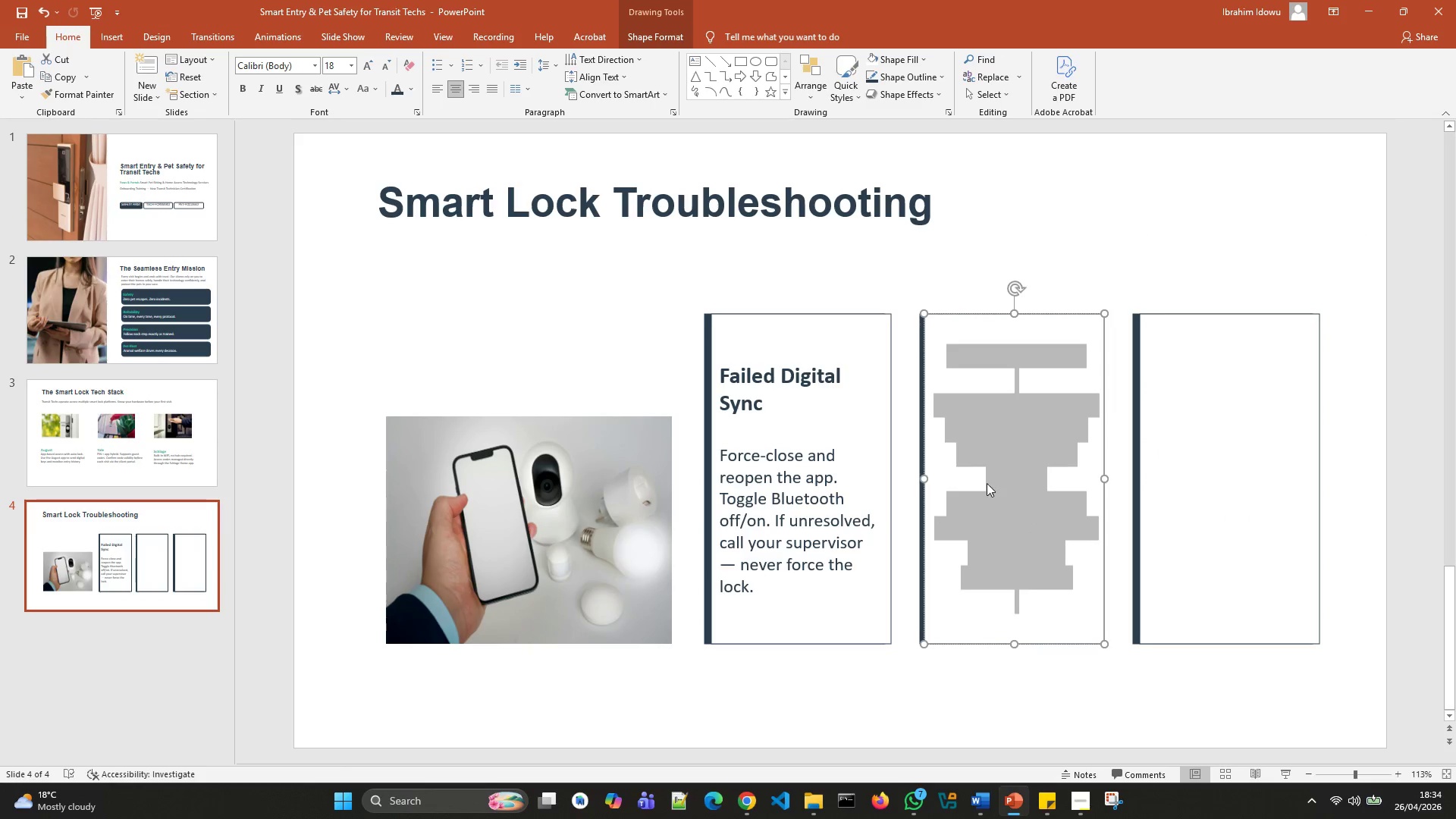 
right_click([1003, 438])
 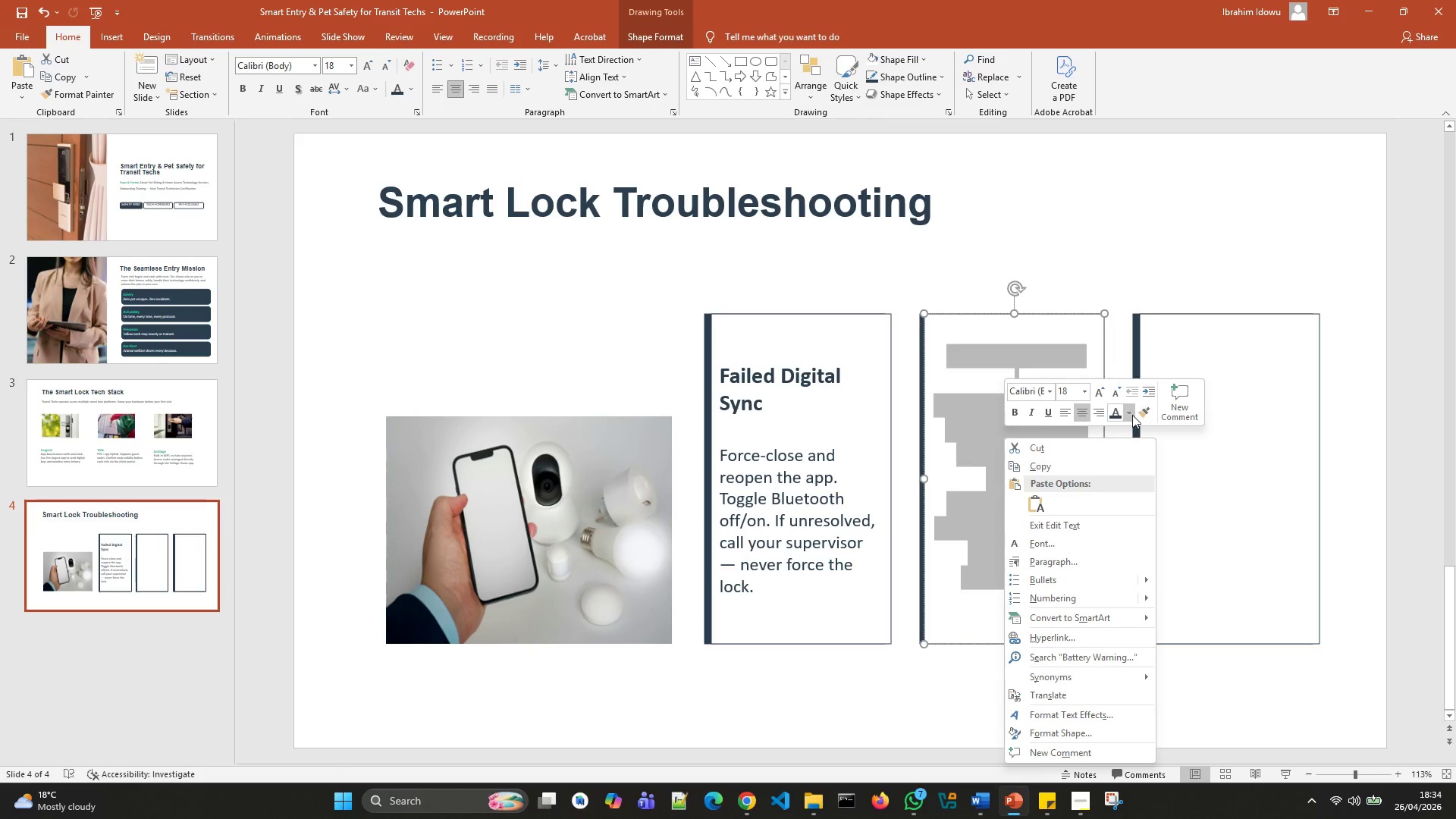 
left_click([1132, 414])
 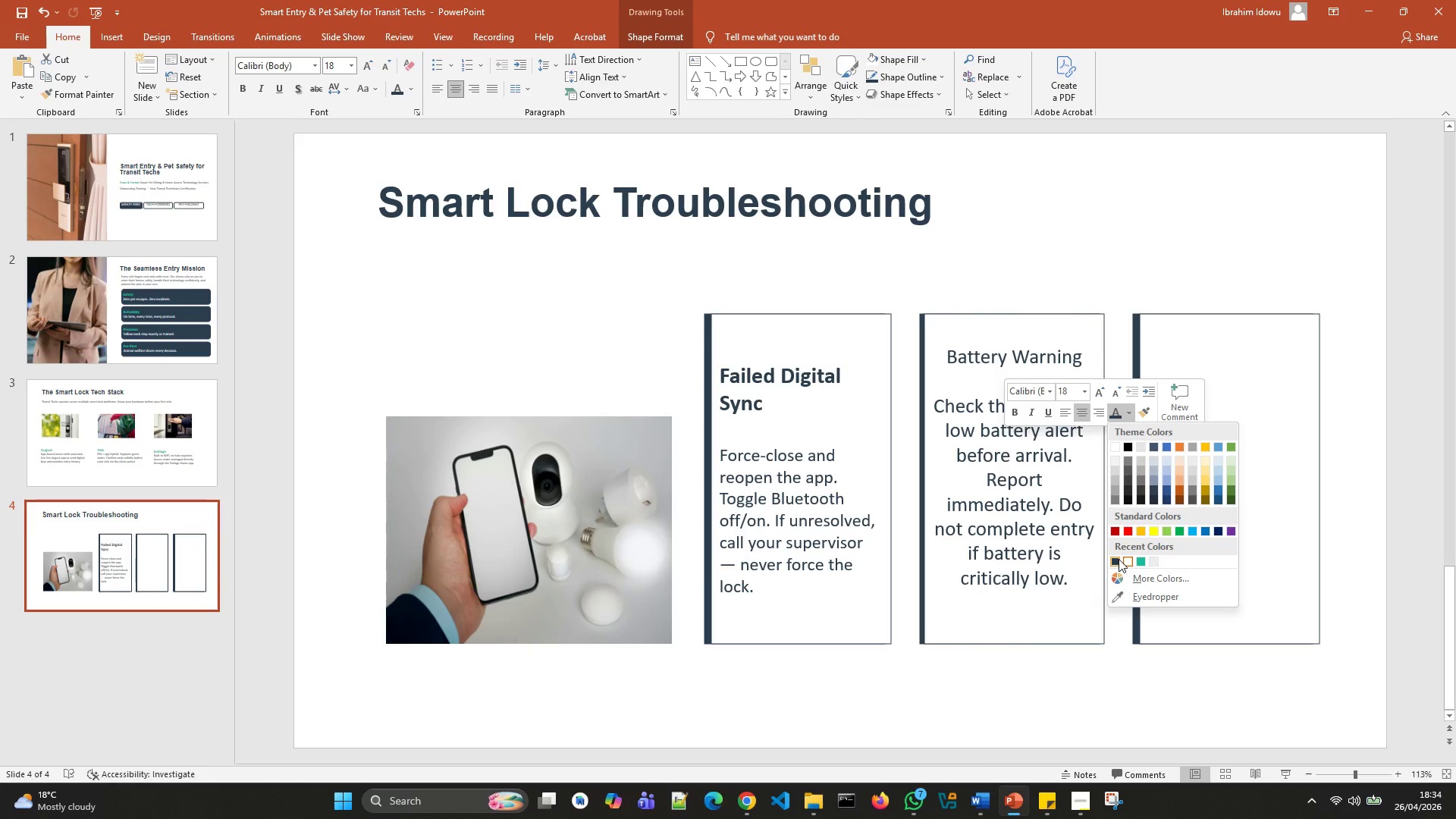 
left_click([1116, 559])
 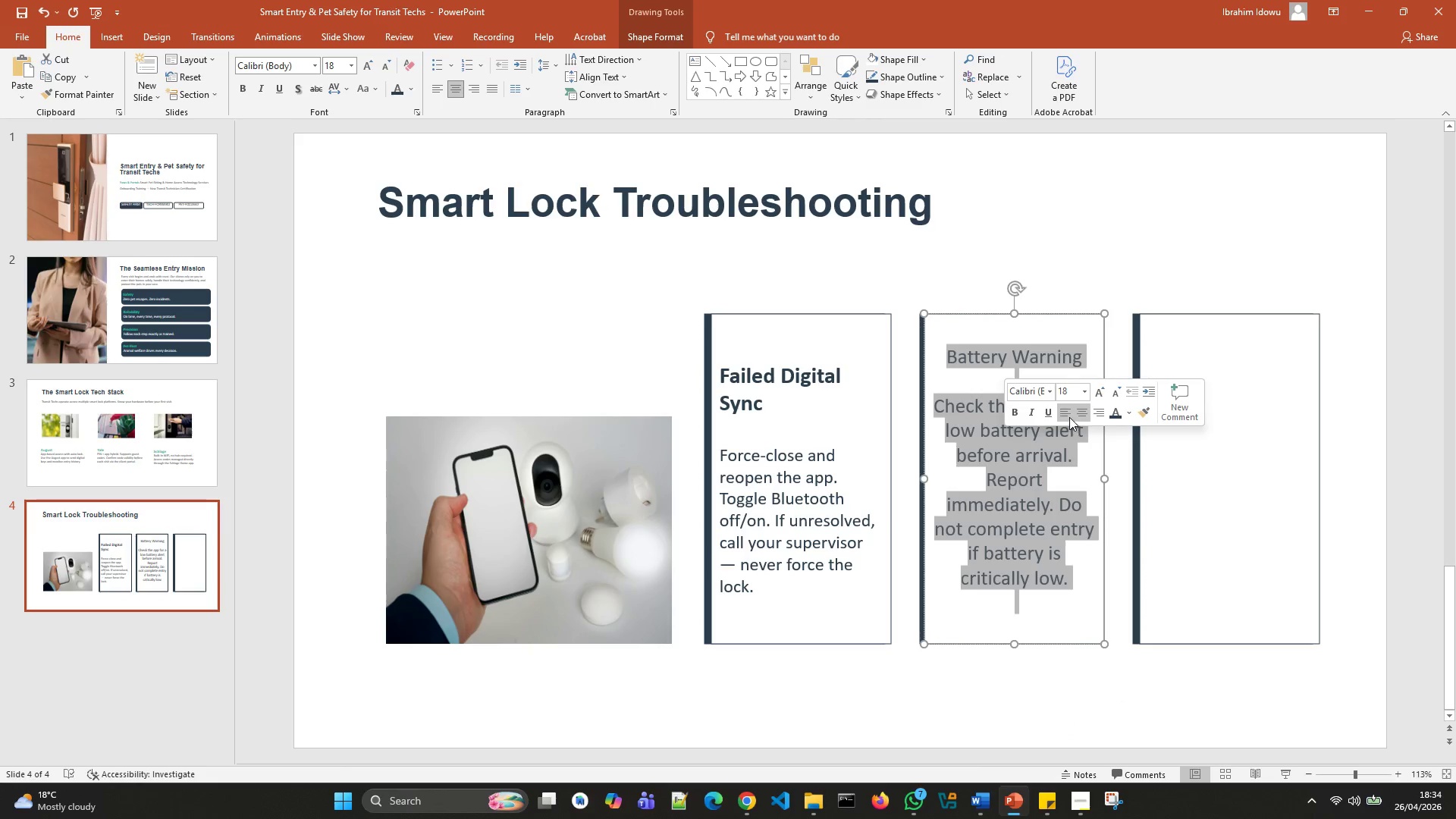 
left_click([1068, 415])
 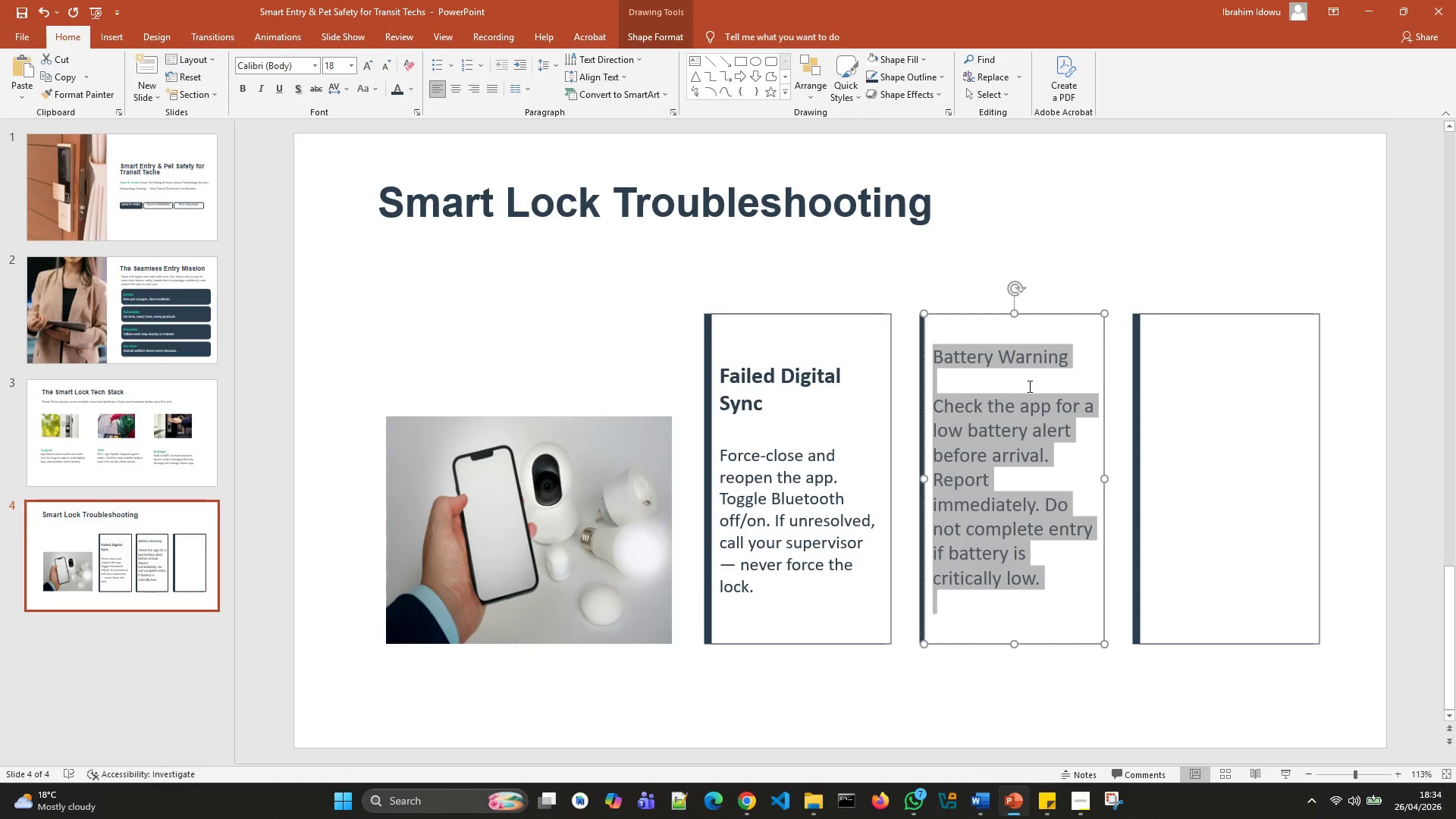 
left_click([1012, 612])
 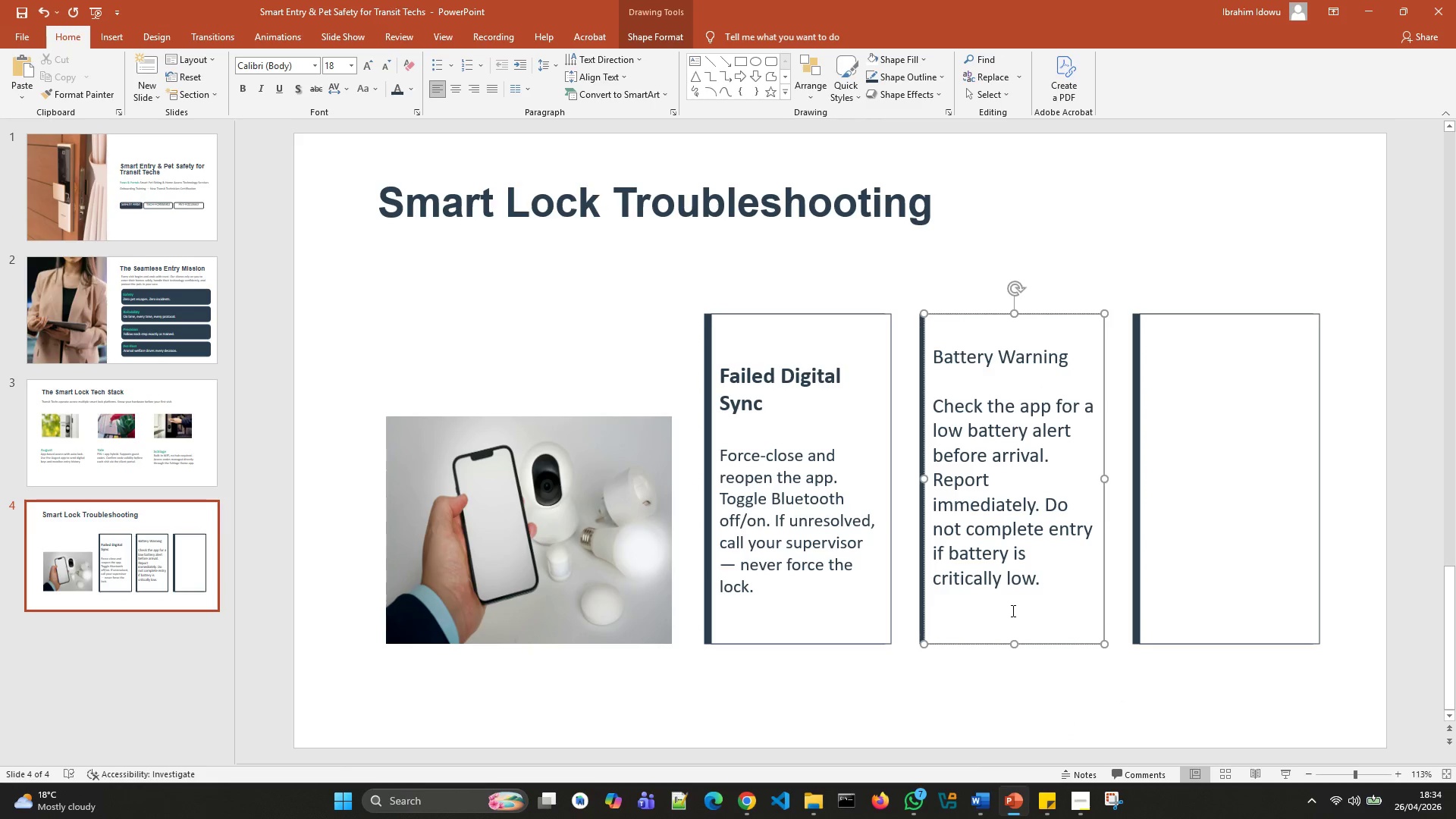 
key(Backspace)
 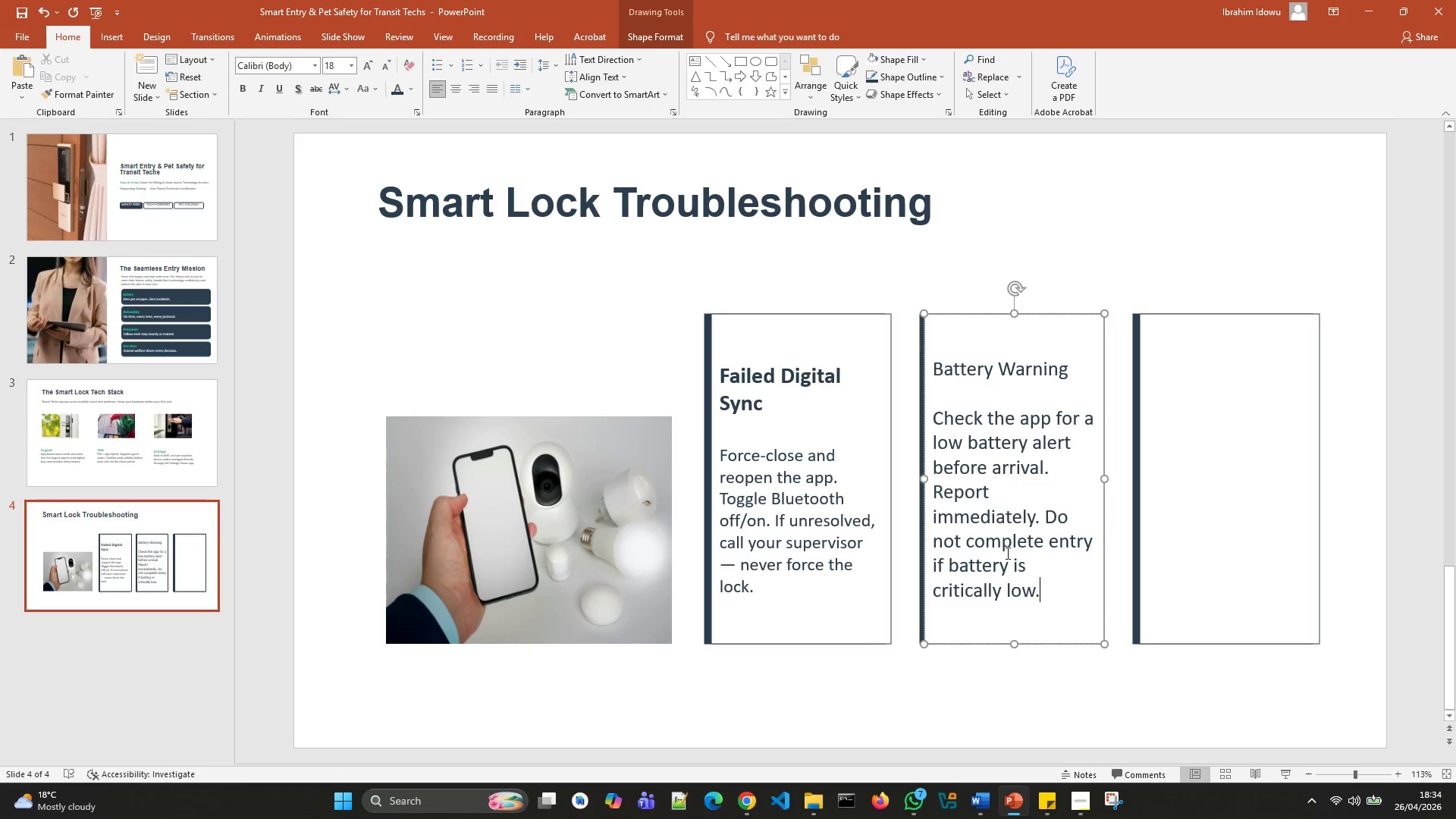 
key(Backspace)
 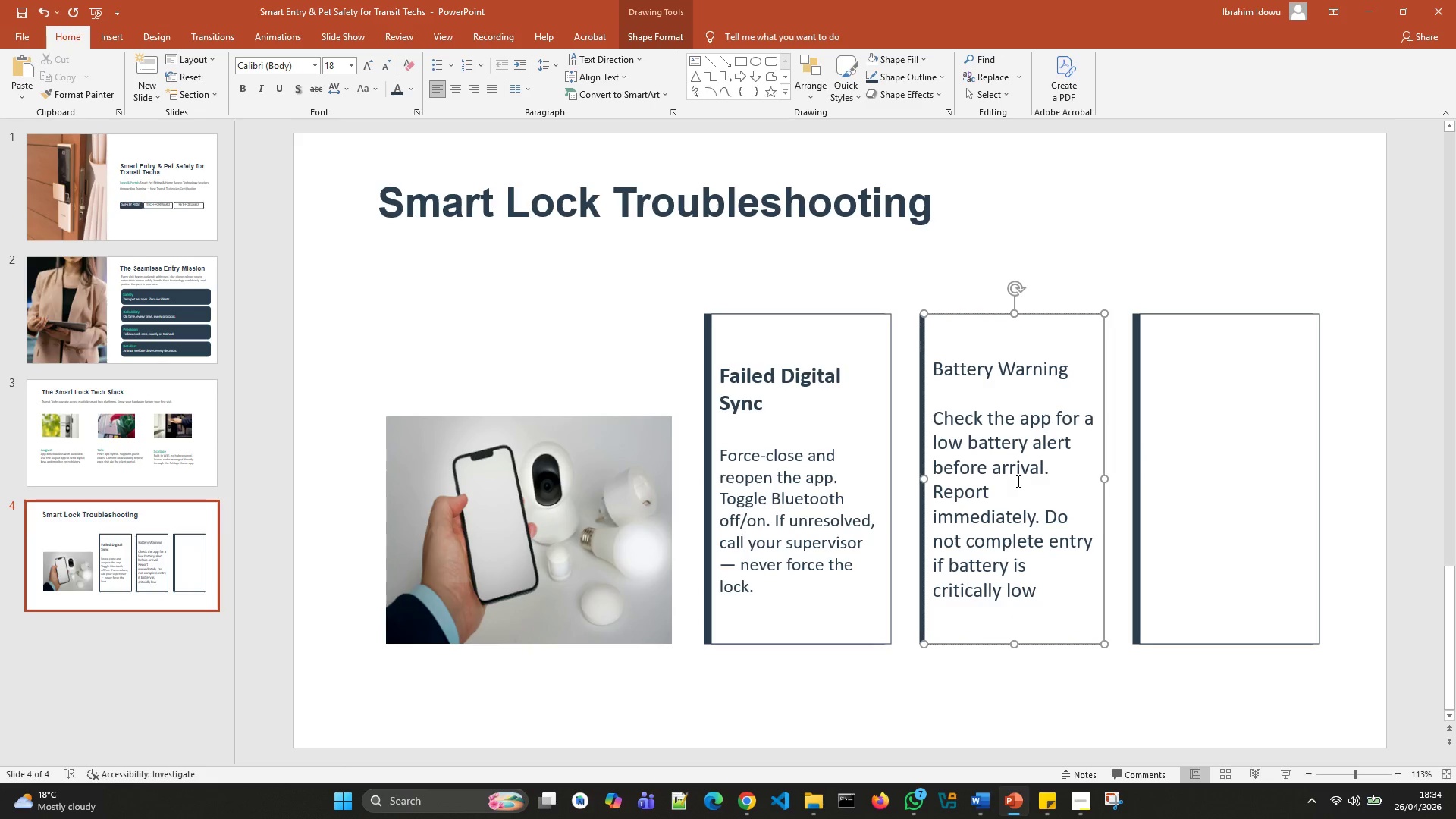 
key(Control+Z)
 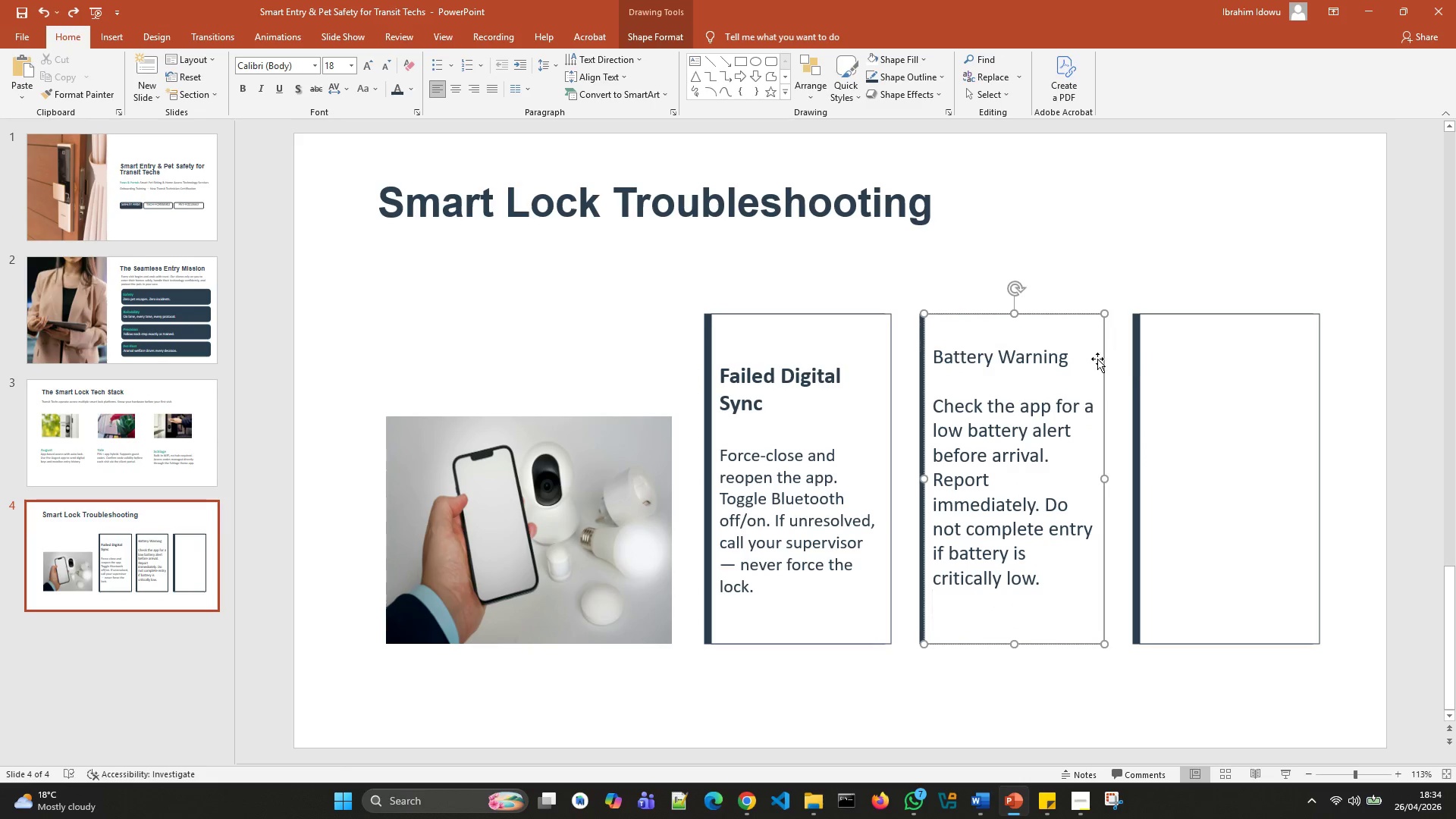 
left_click([1080, 356])
 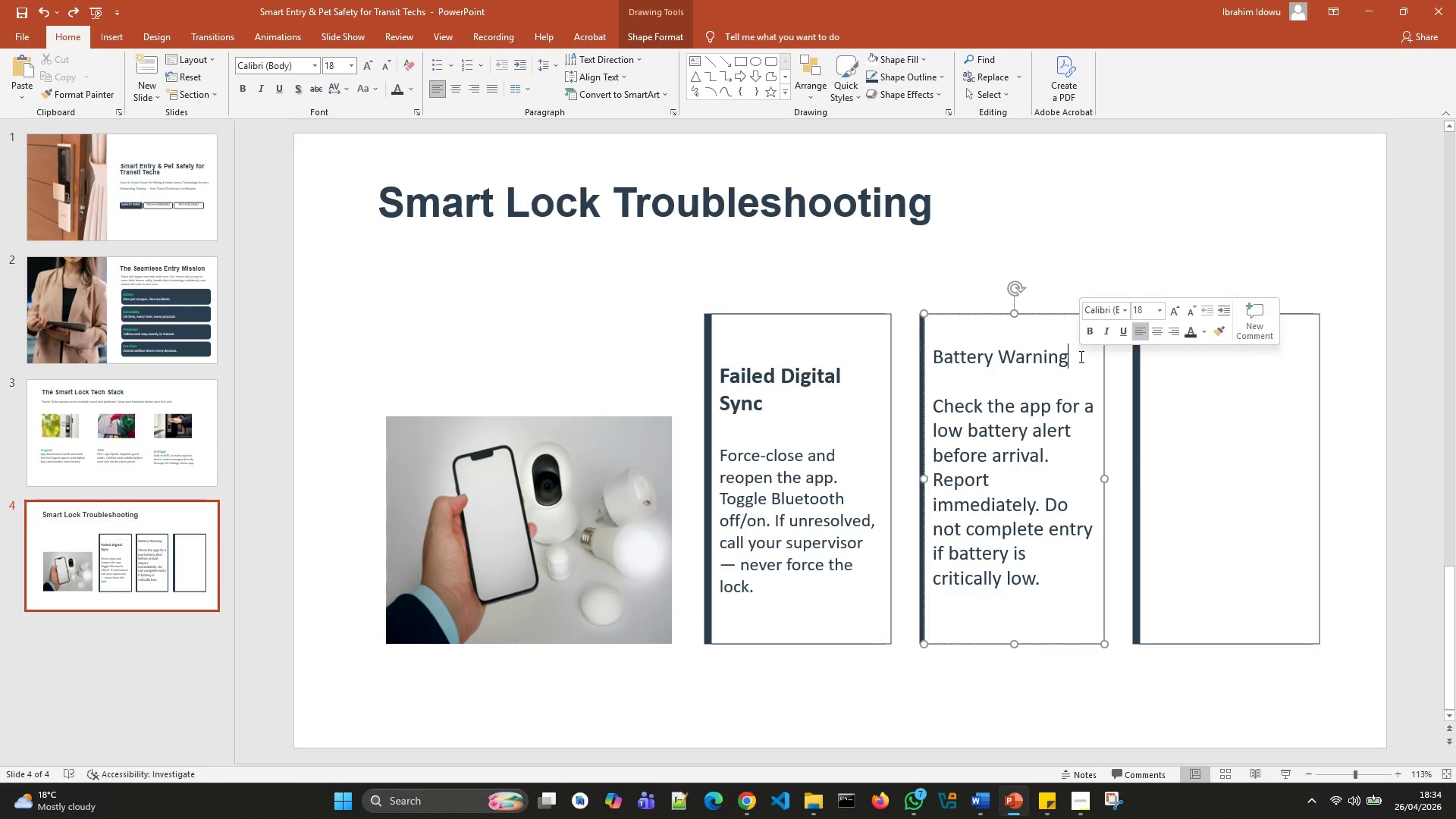 
left_click_drag(start_coordinate=[1080, 356], to_coordinate=[987, 356])
 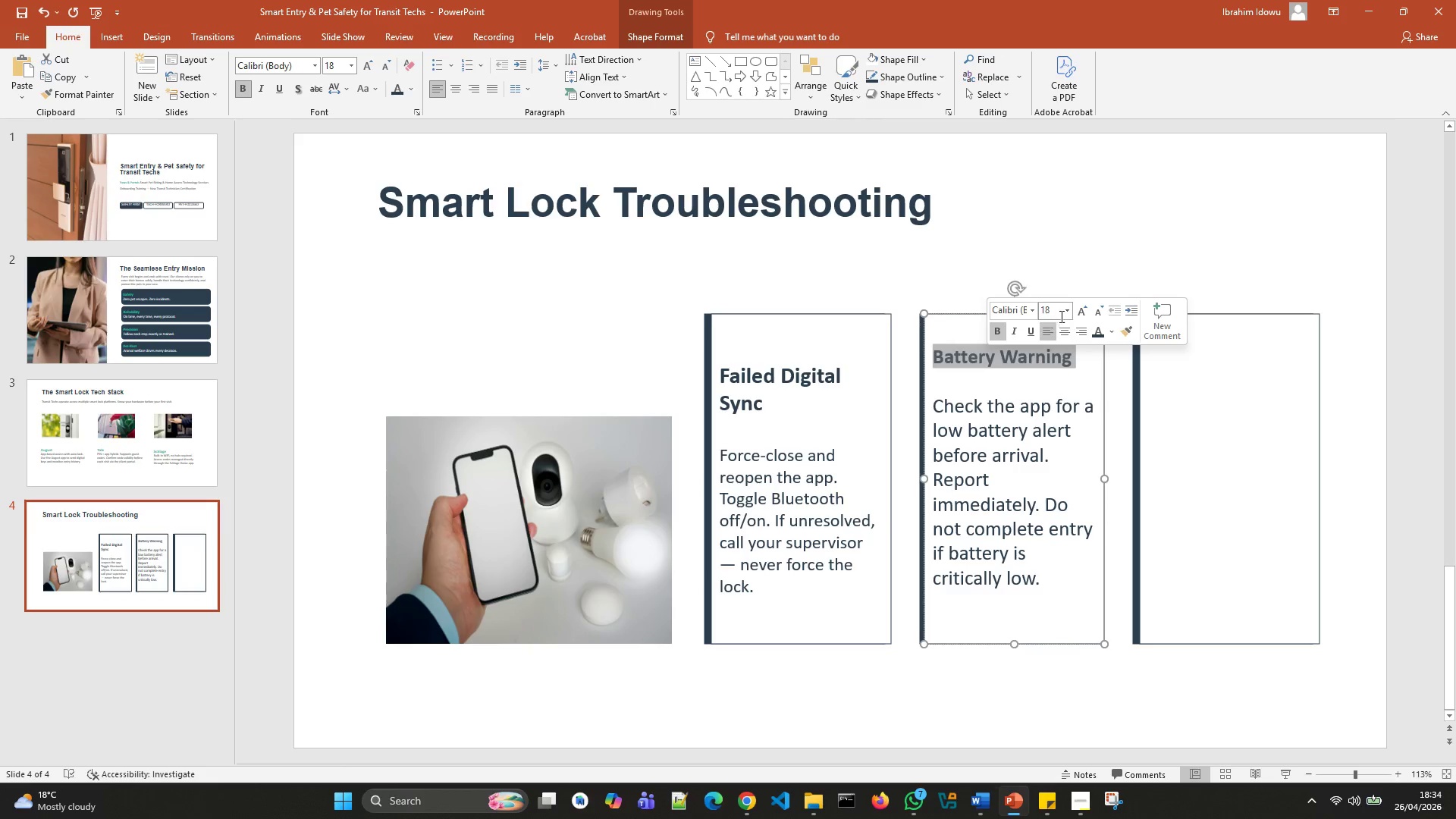 
left_click([1082, 318])
 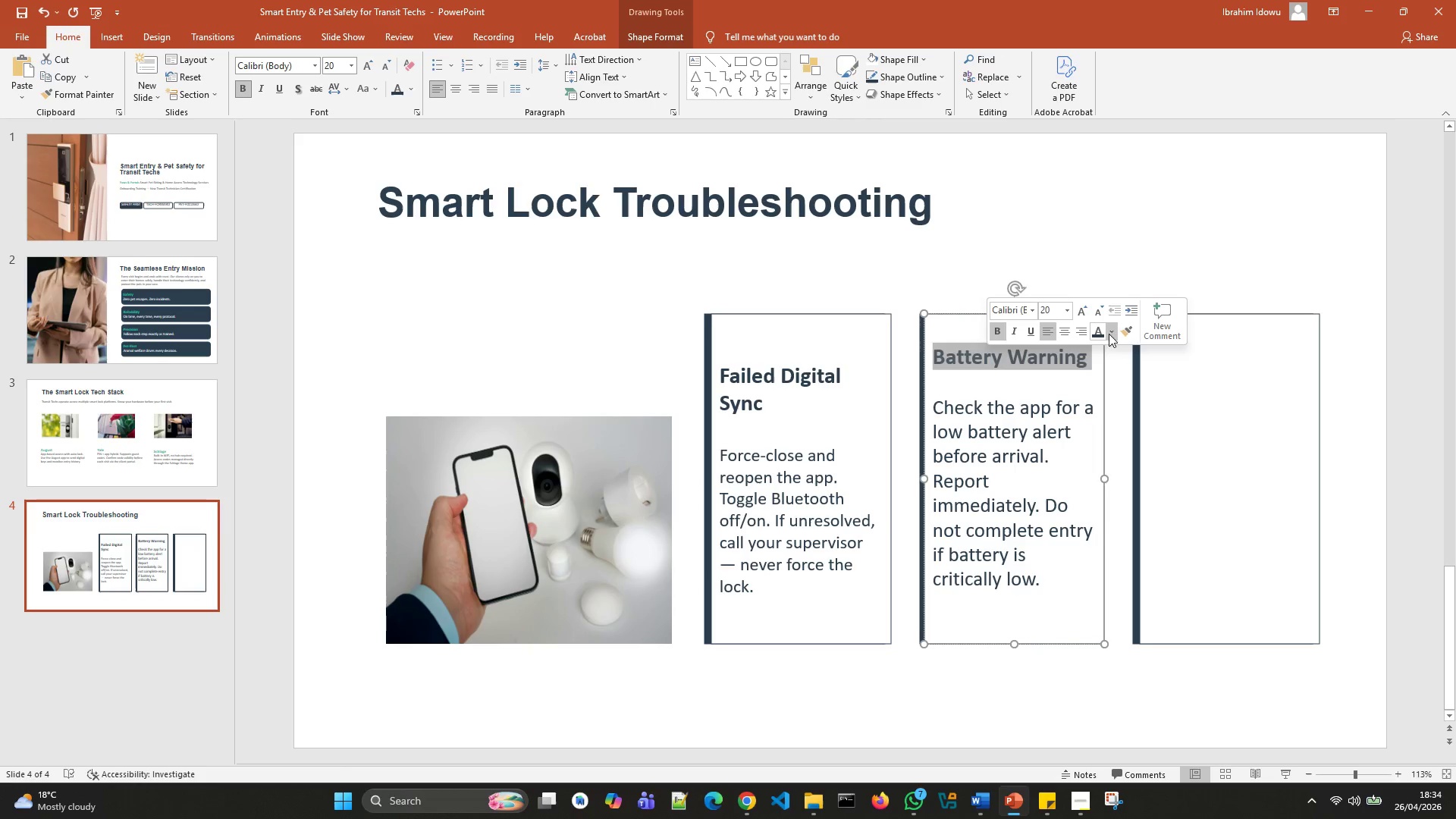 
left_click([1113, 331])
 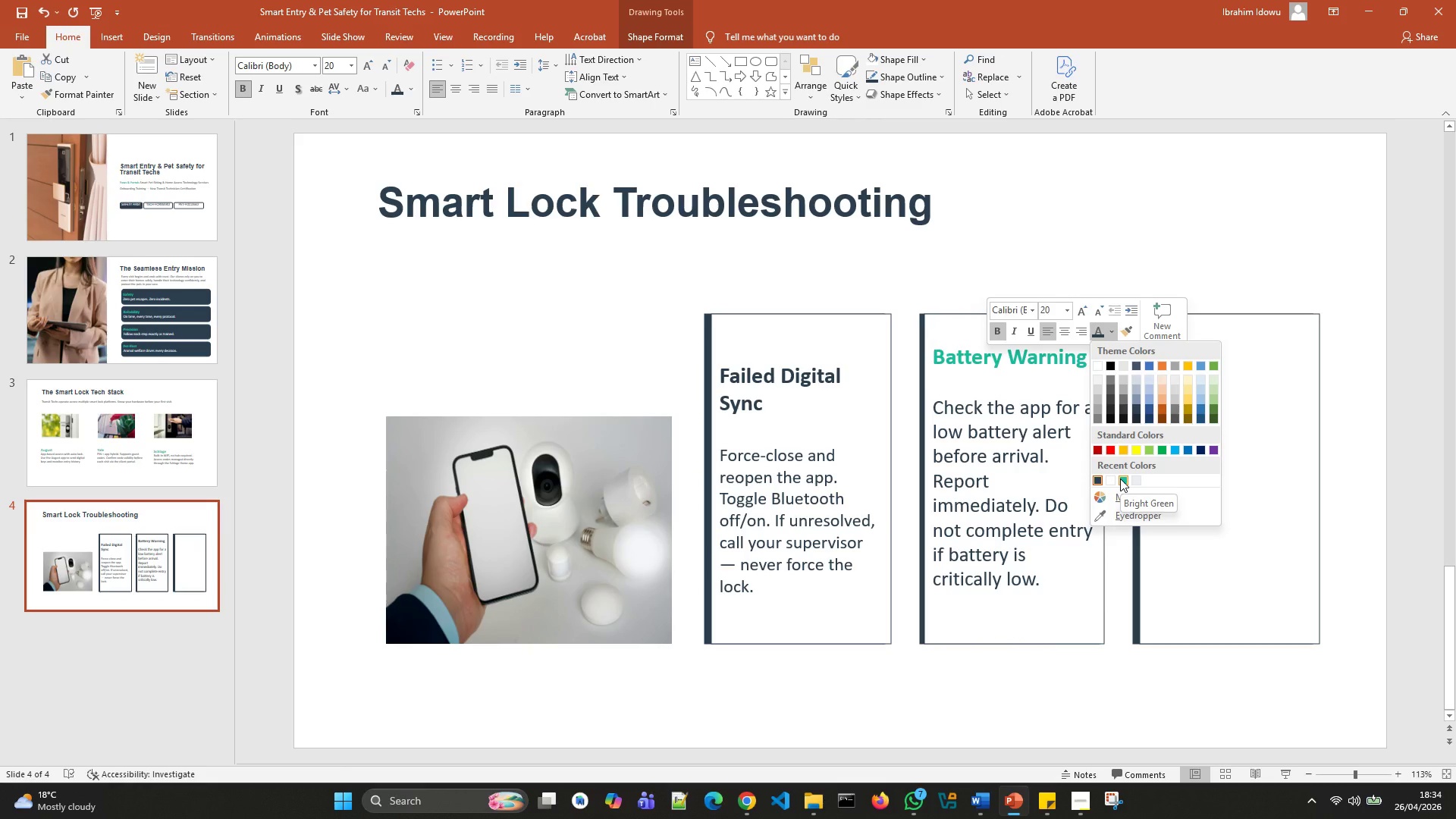 
left_click([1120, 479])
 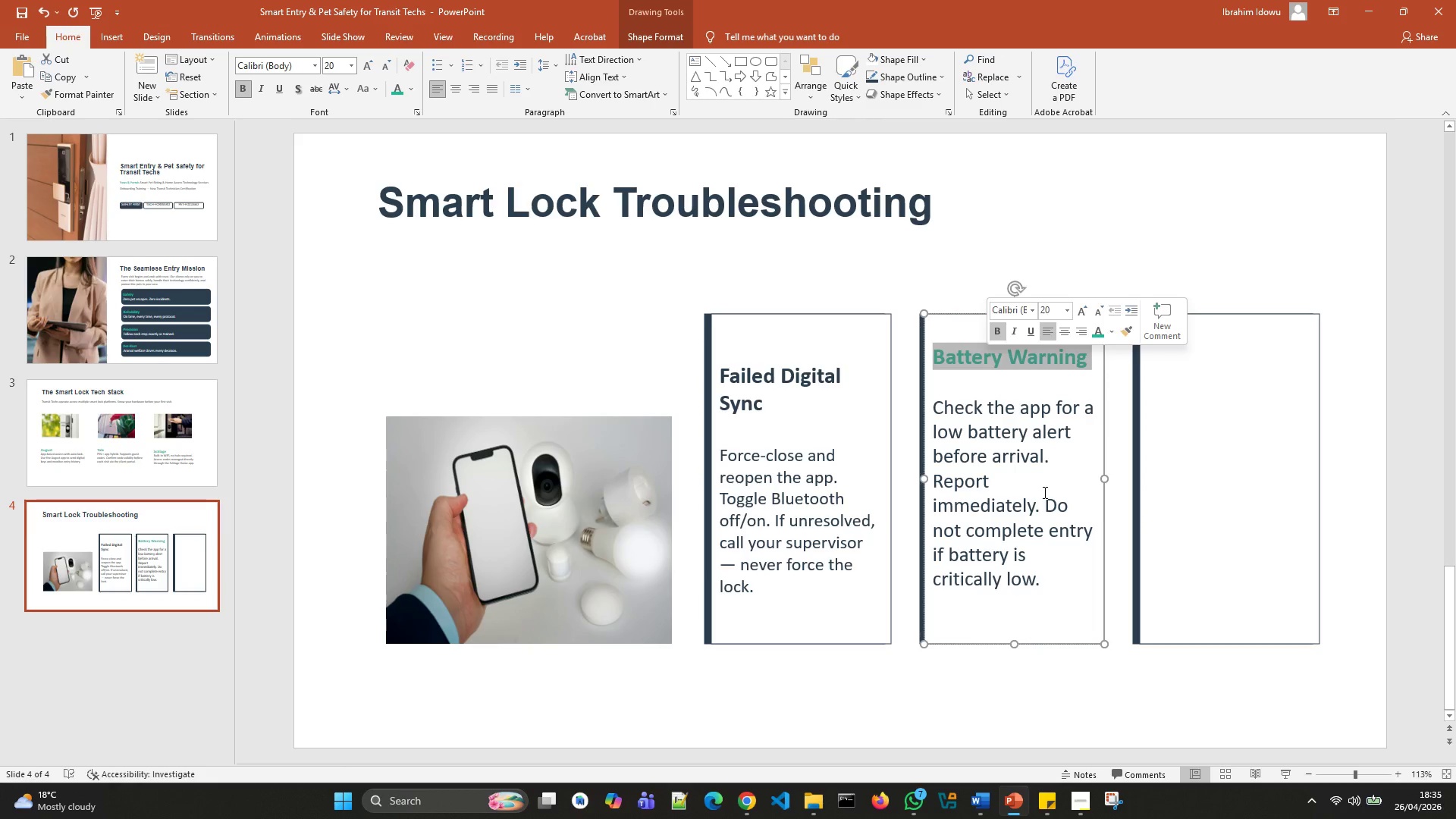 
left_click_drag(start_coordinate=[1058, 581], to_coordinate=[961, 413])
 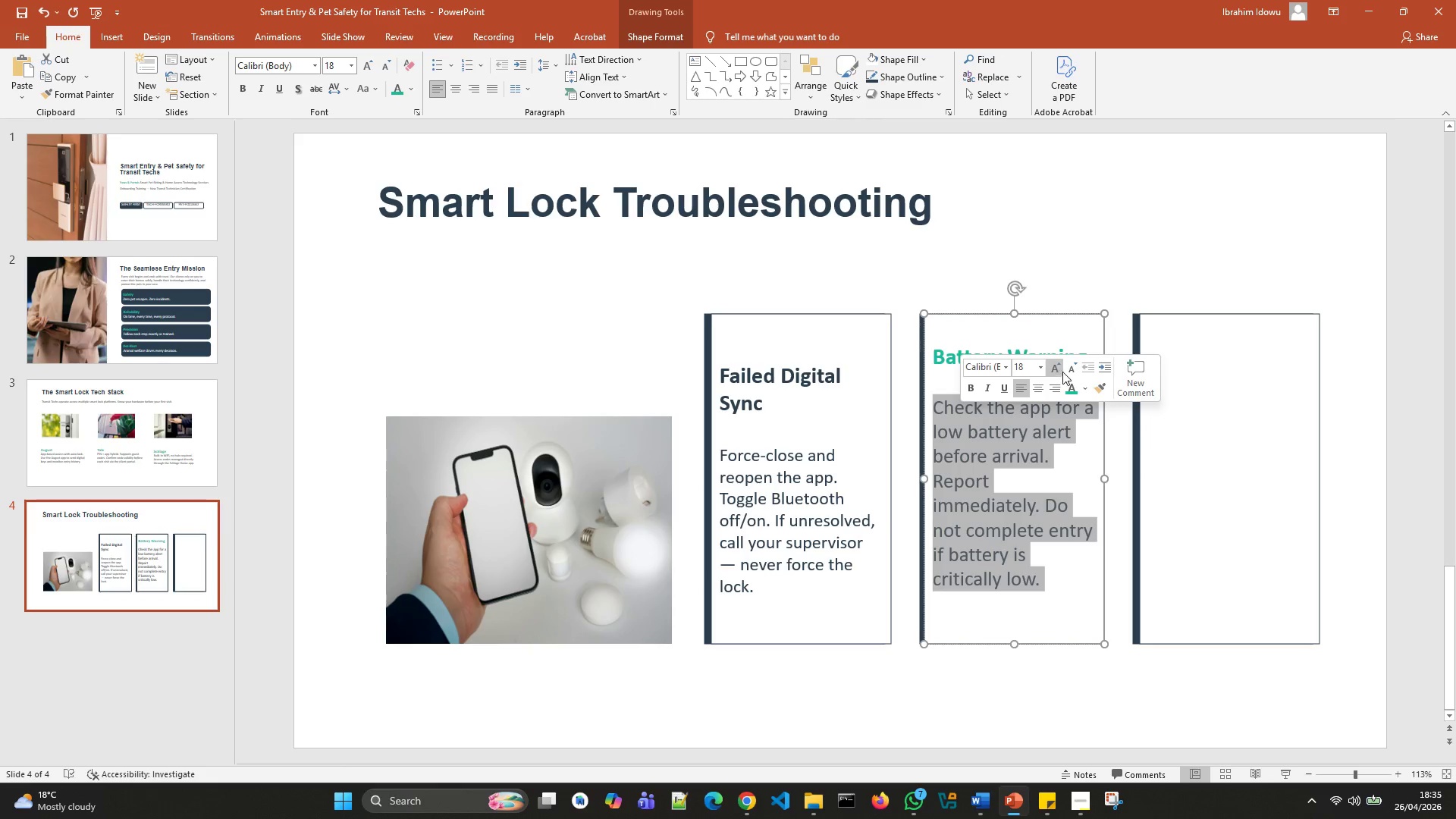 
left_click([1064, 369])
 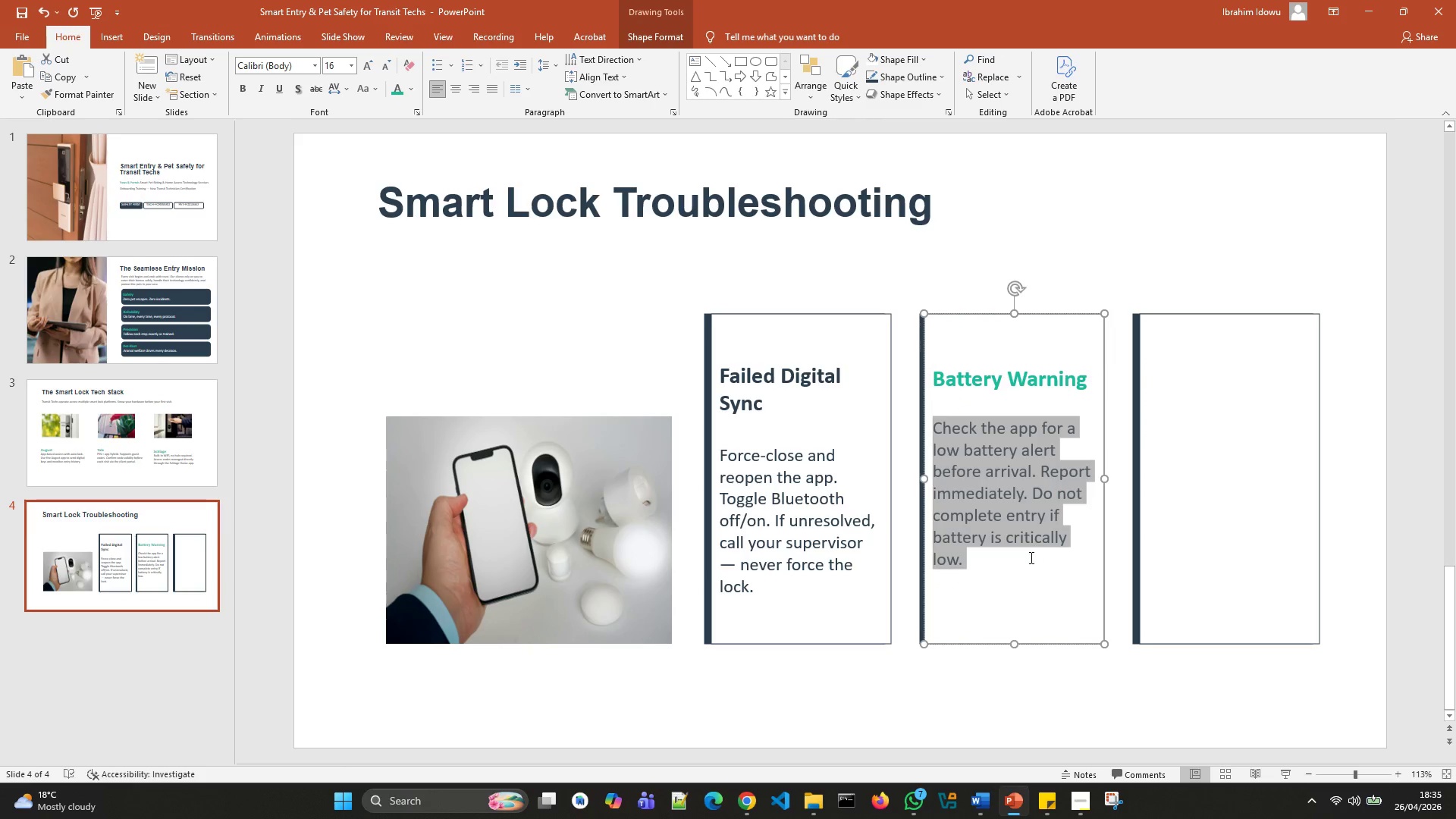 
left_click([1028, 563])
 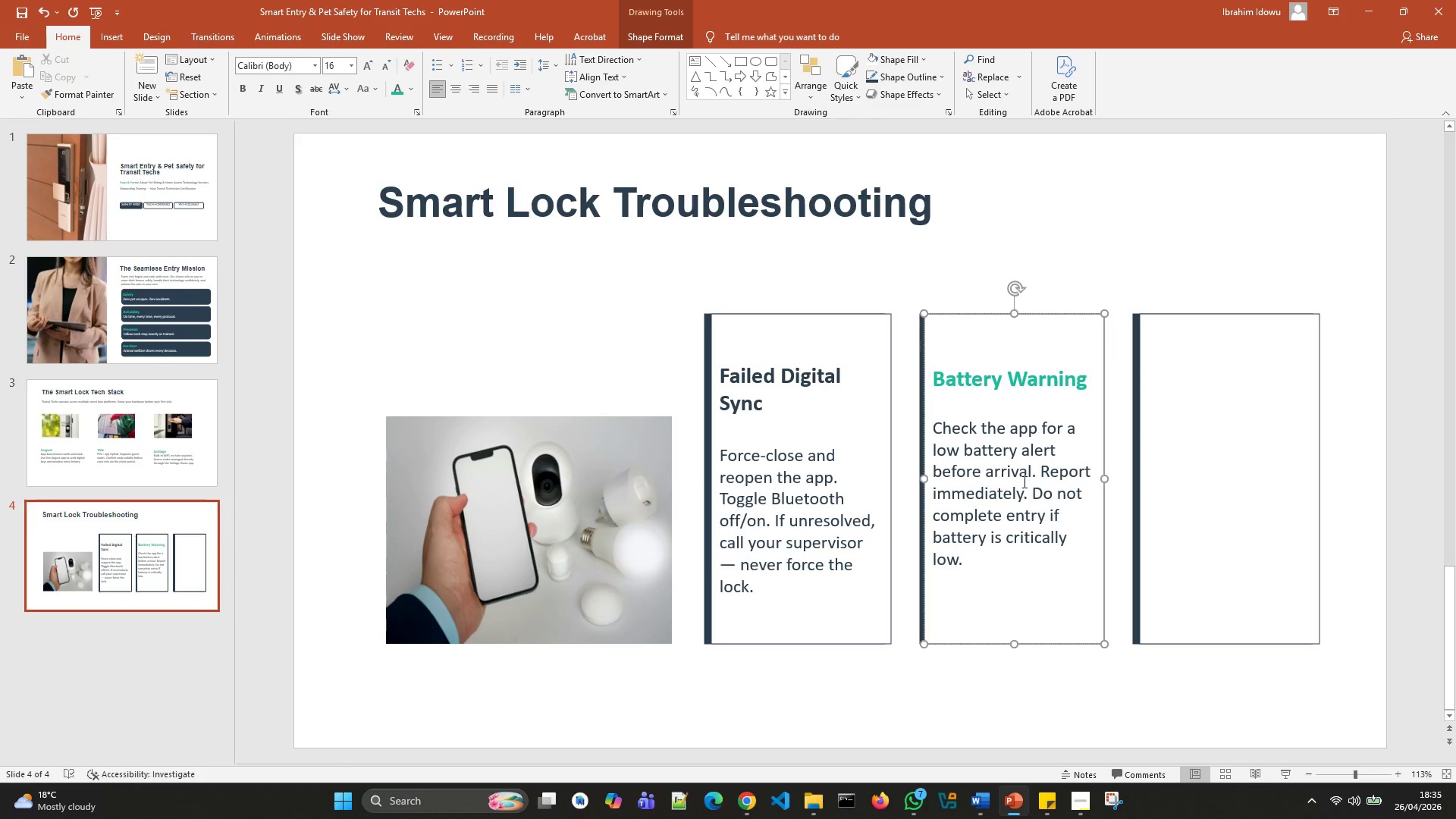 
left_click_drag(start_coordinate=[861, 388], to_coordinate=[736, 424])
 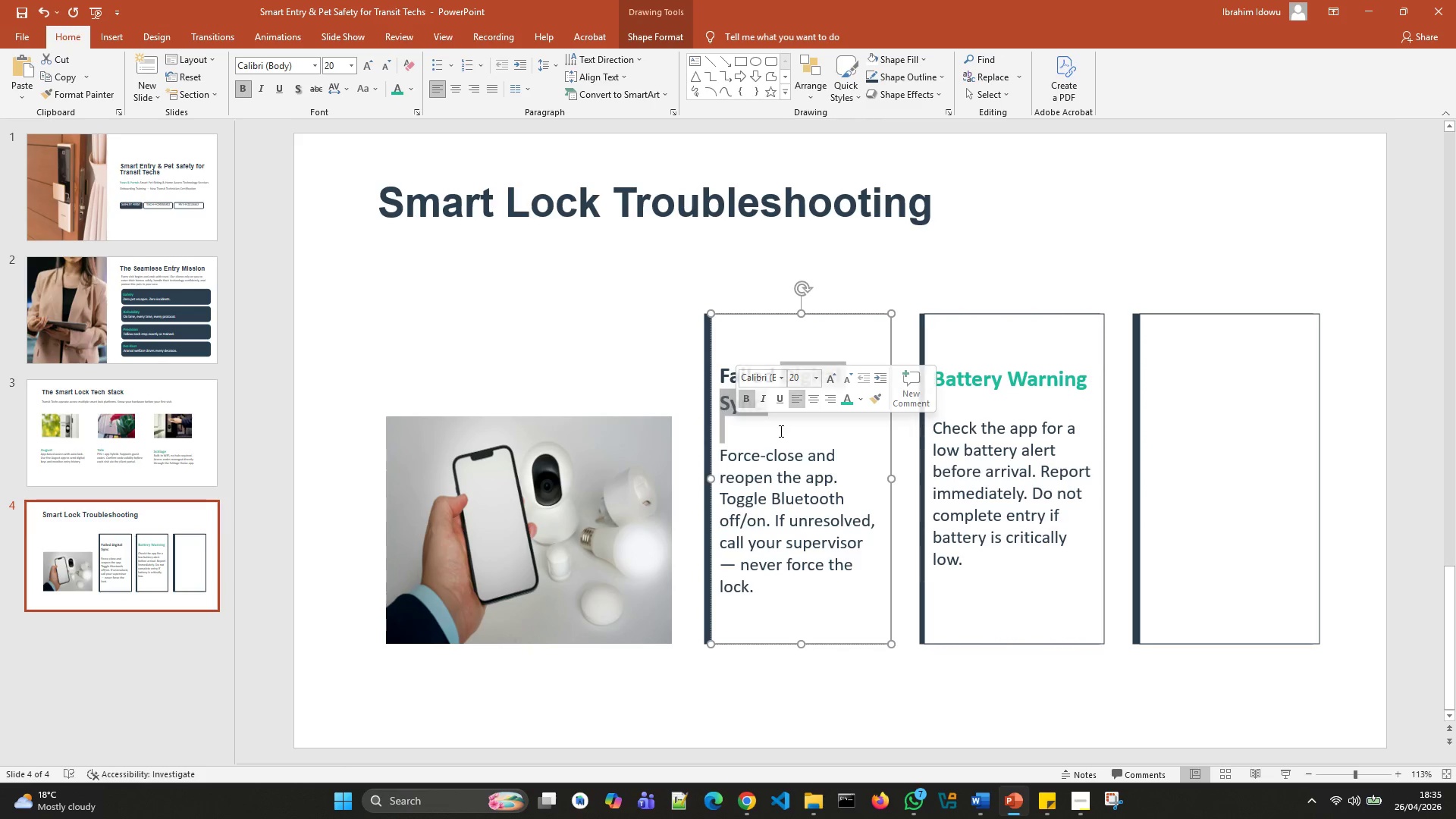 
left_click([780, 431])
 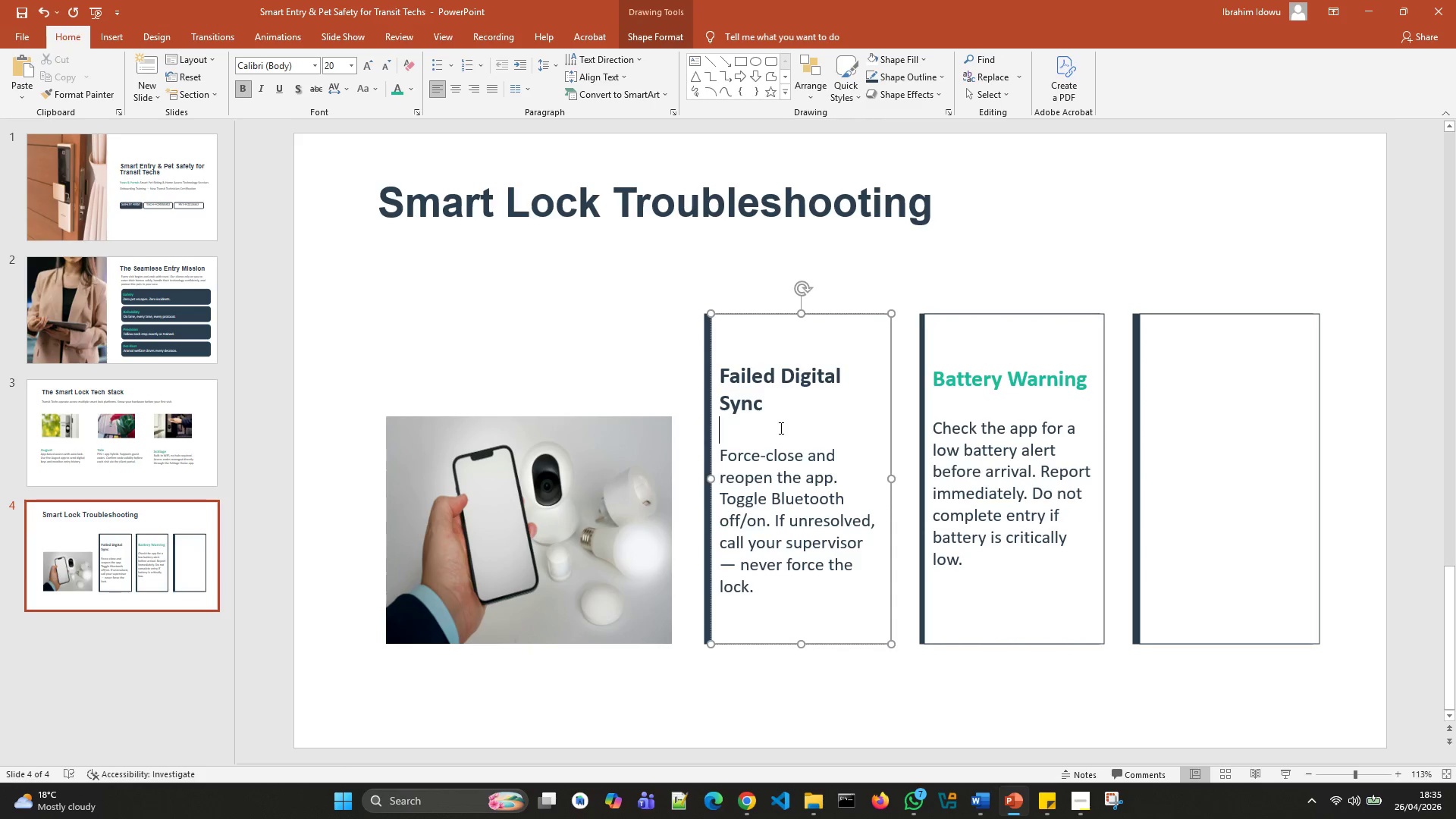 
left_click_drag(start_coordinate=[780, 428], to_coordinate=[728, 371])
 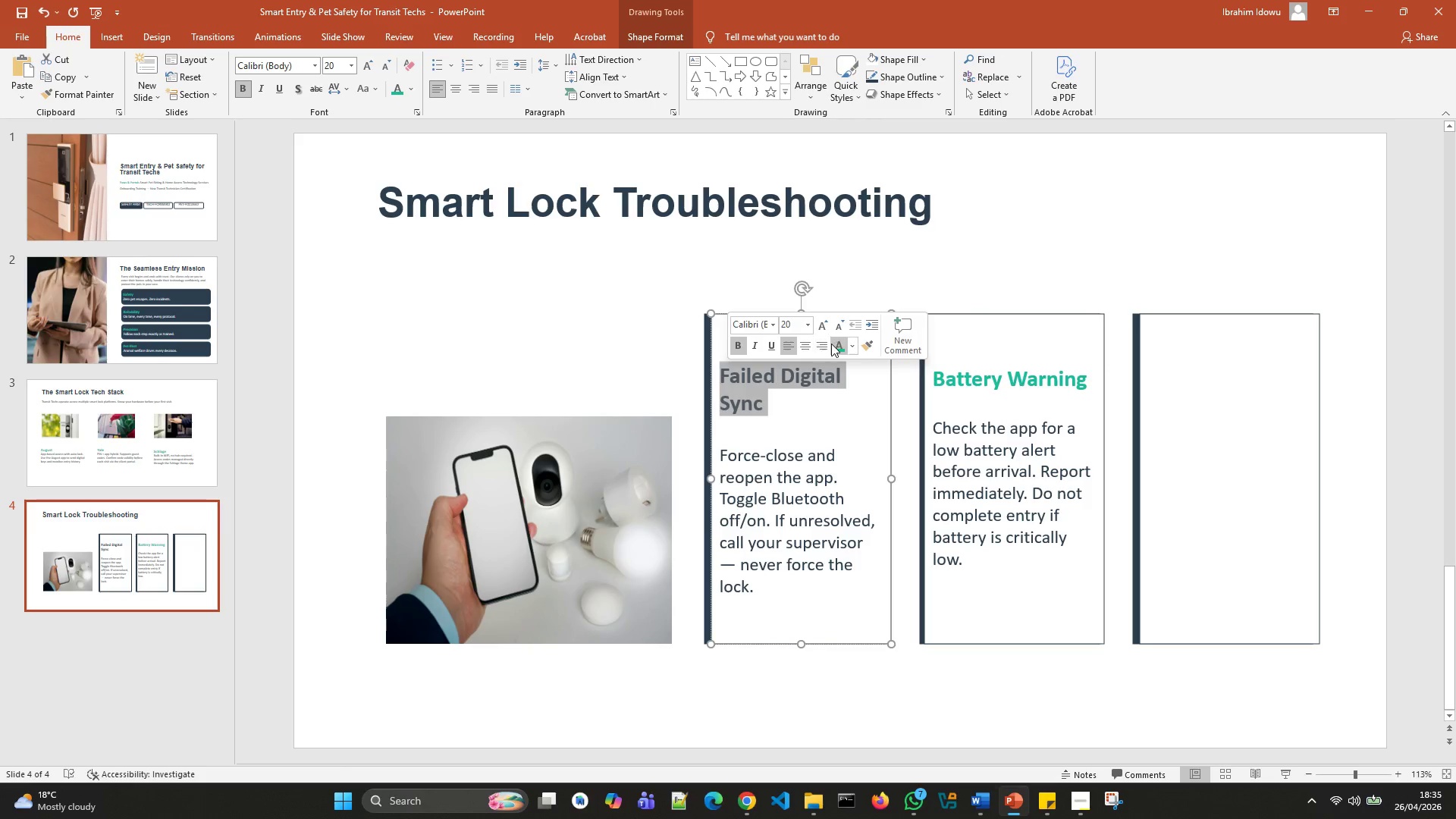 
left_click([834, 343])
 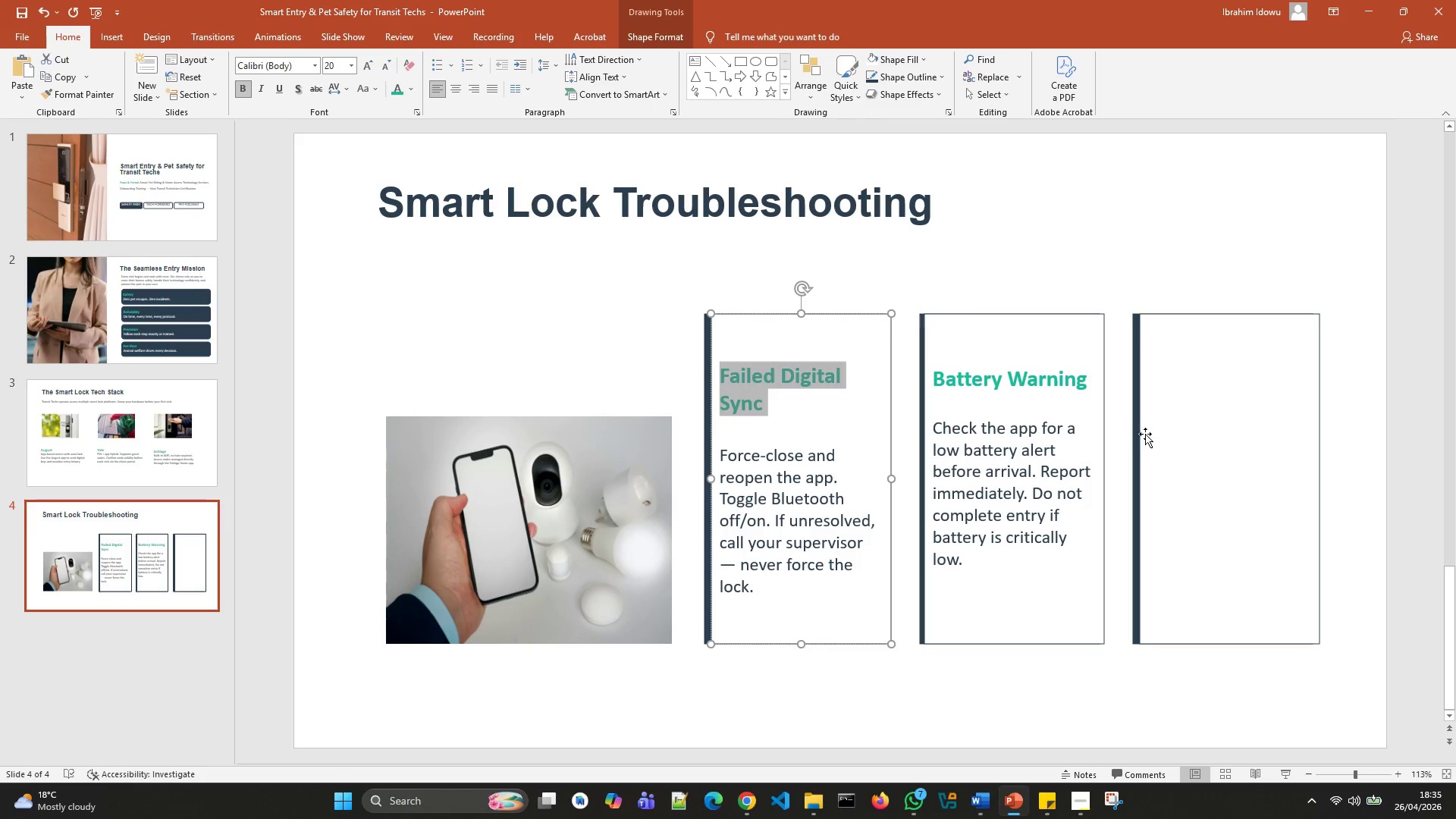 
left_click([1169, 437])
 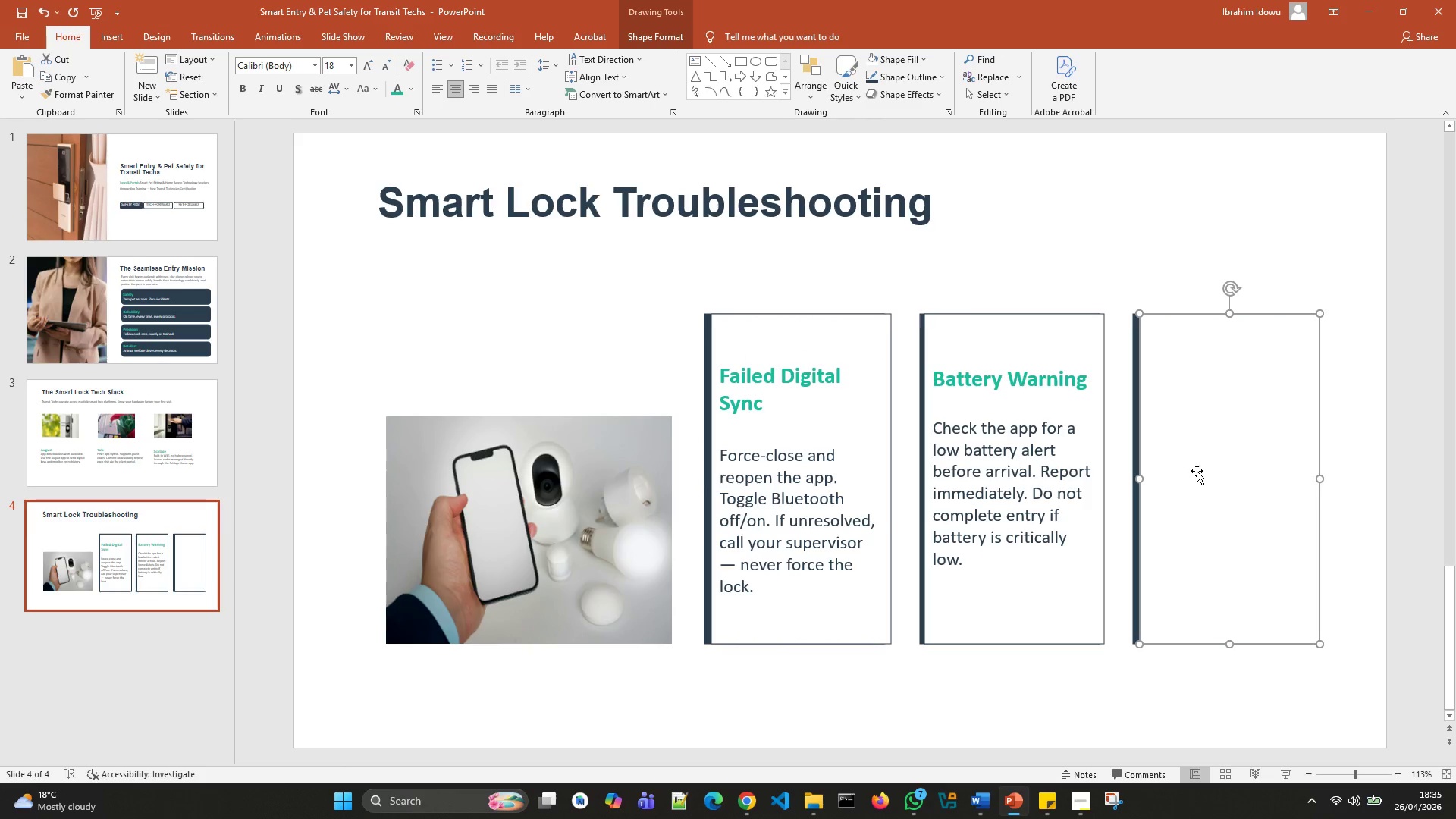 
left_click([1197, 471])
 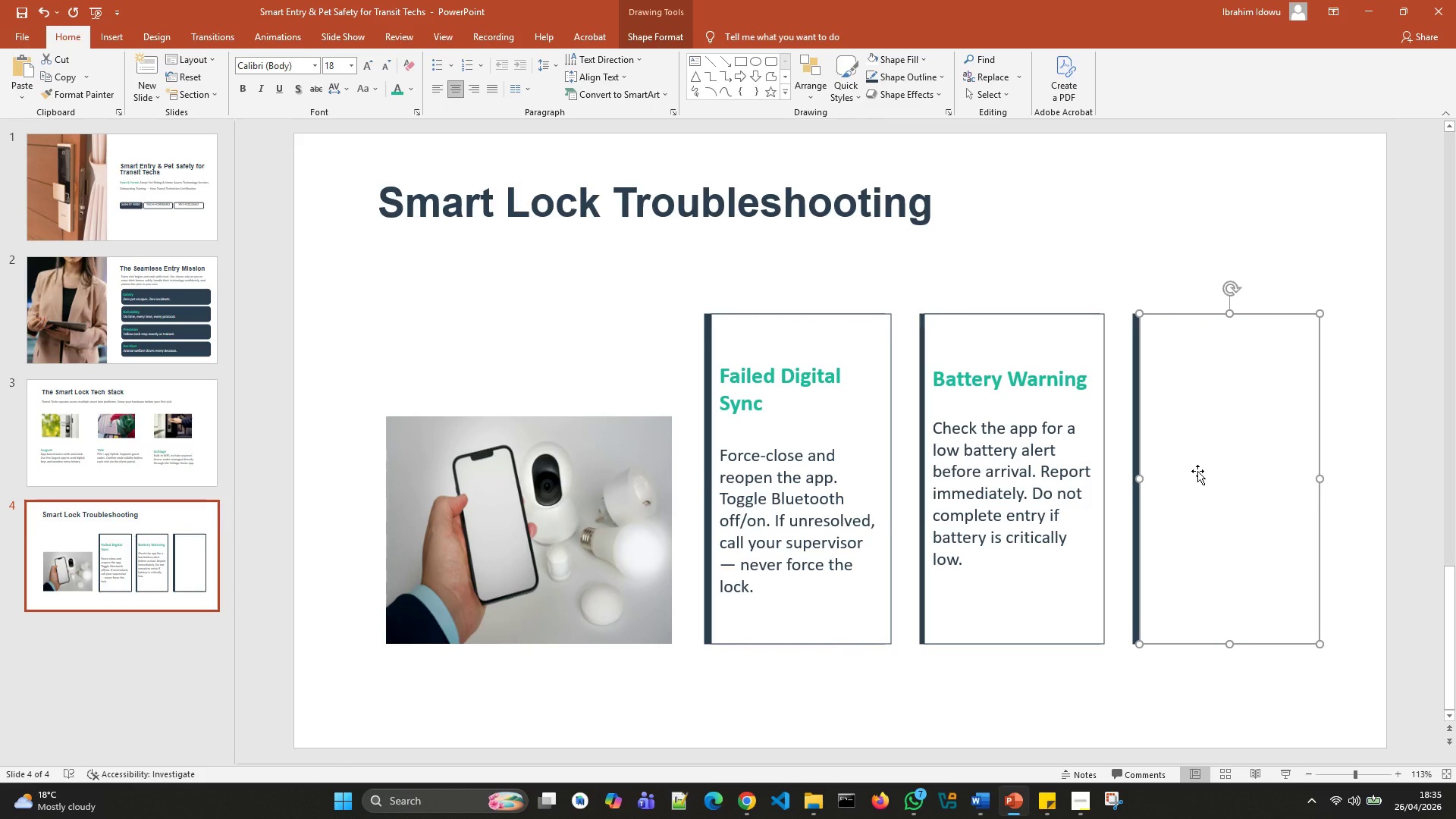 
left_click([1197, 471])
 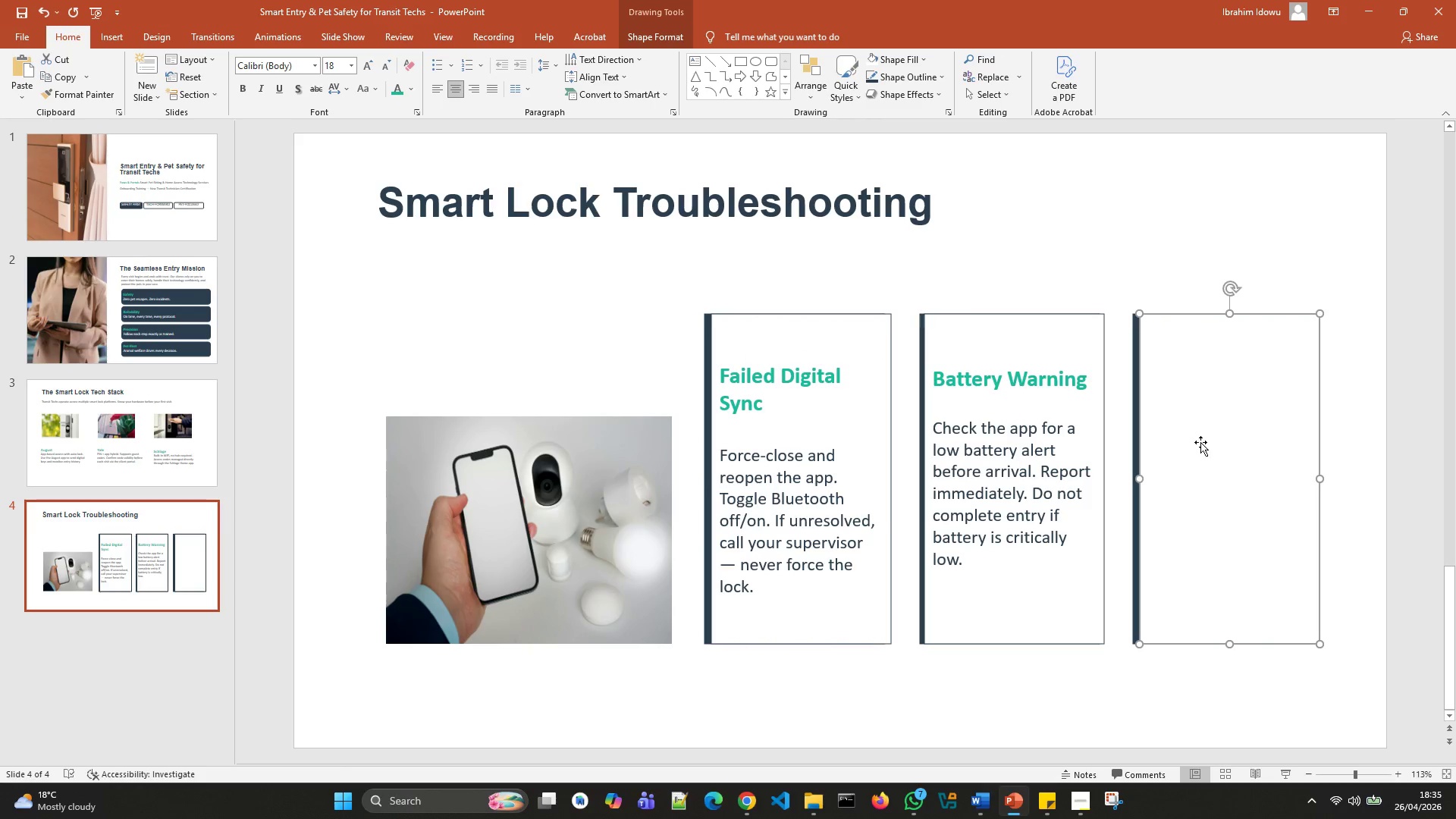 
double_click([1200, 442])
 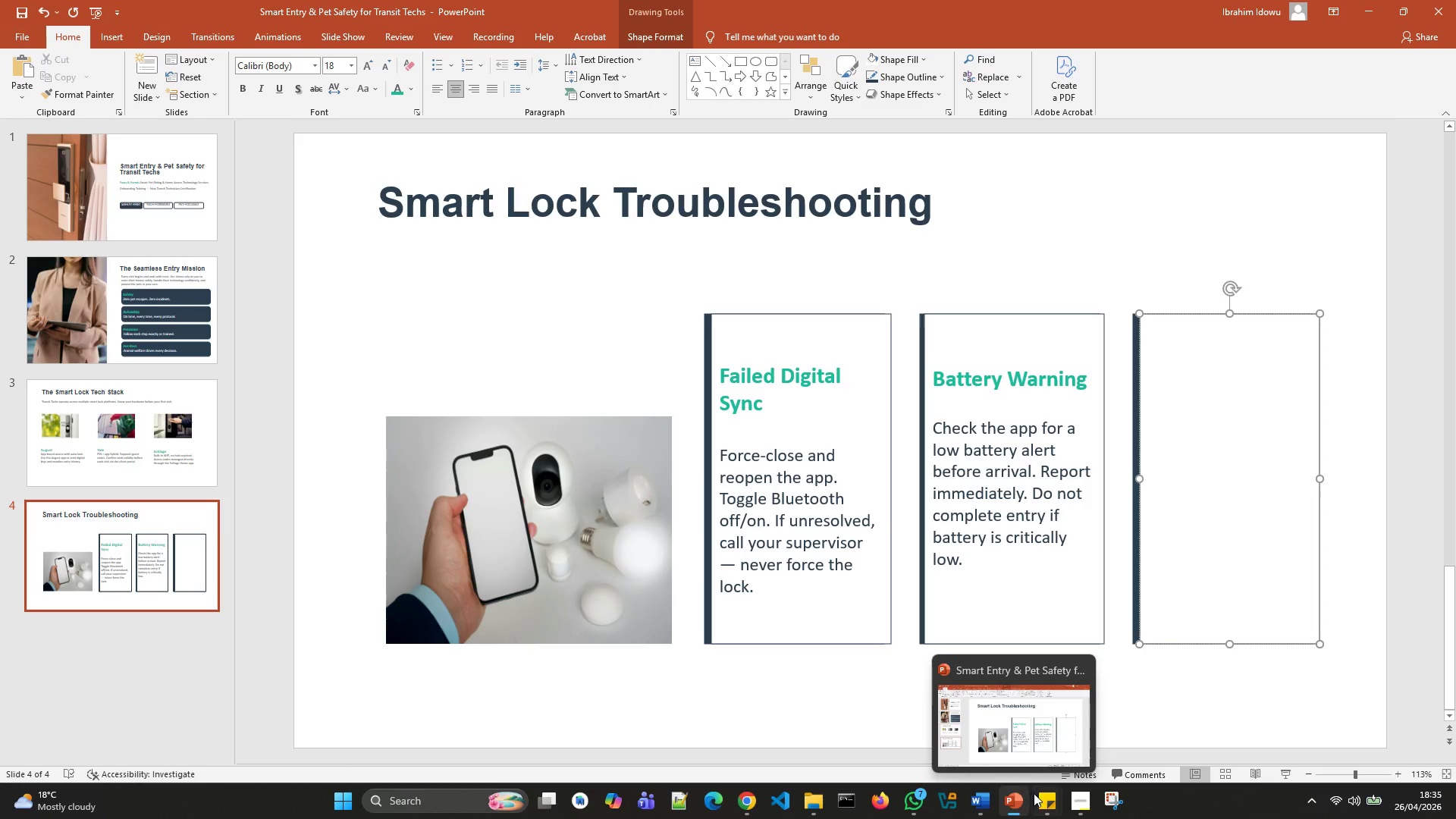 
left_click([1086, 744])
 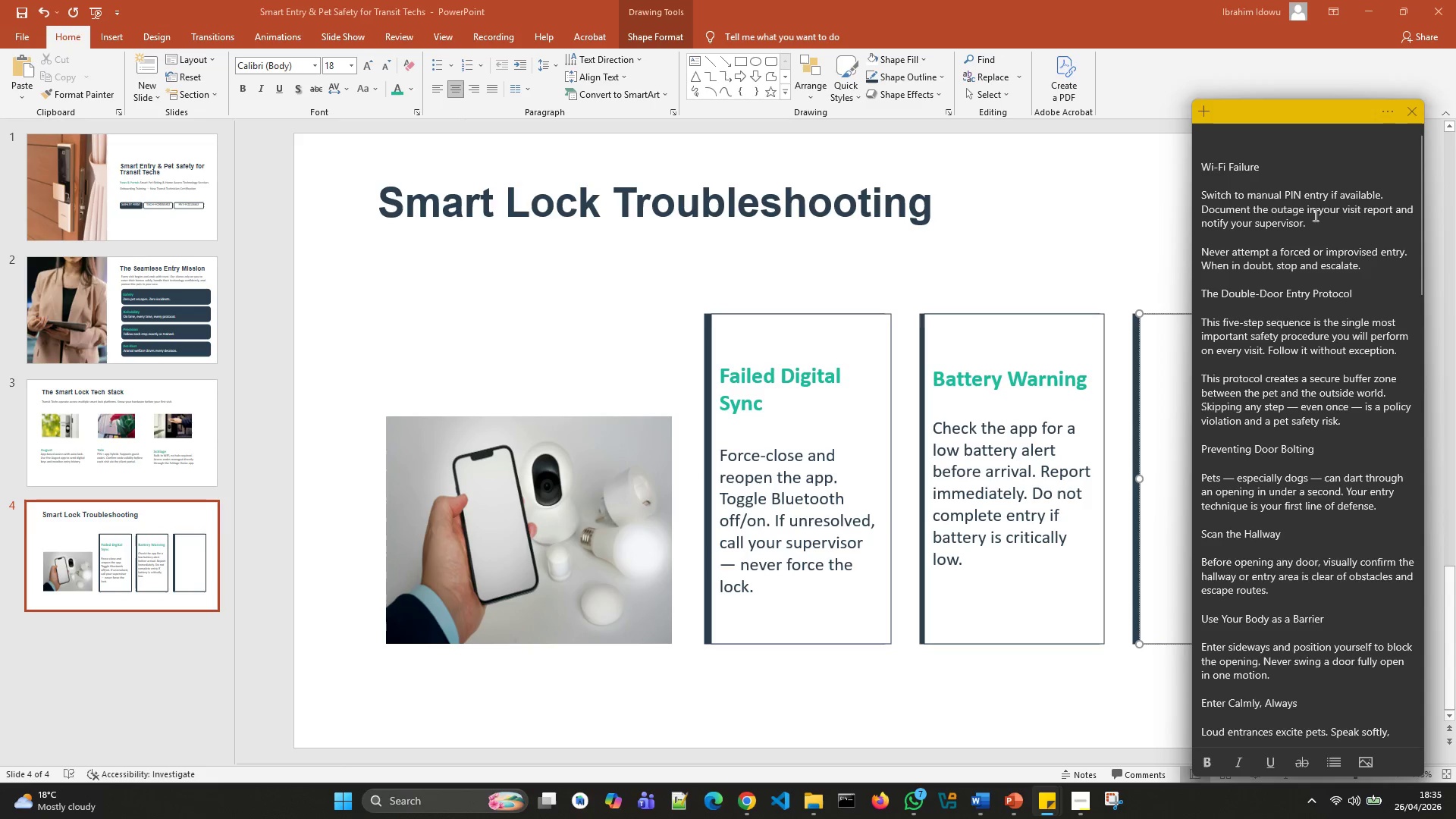 
left_click_drag(start_coordinate=[1316, 225], to_coordinate=[1191, 166])
 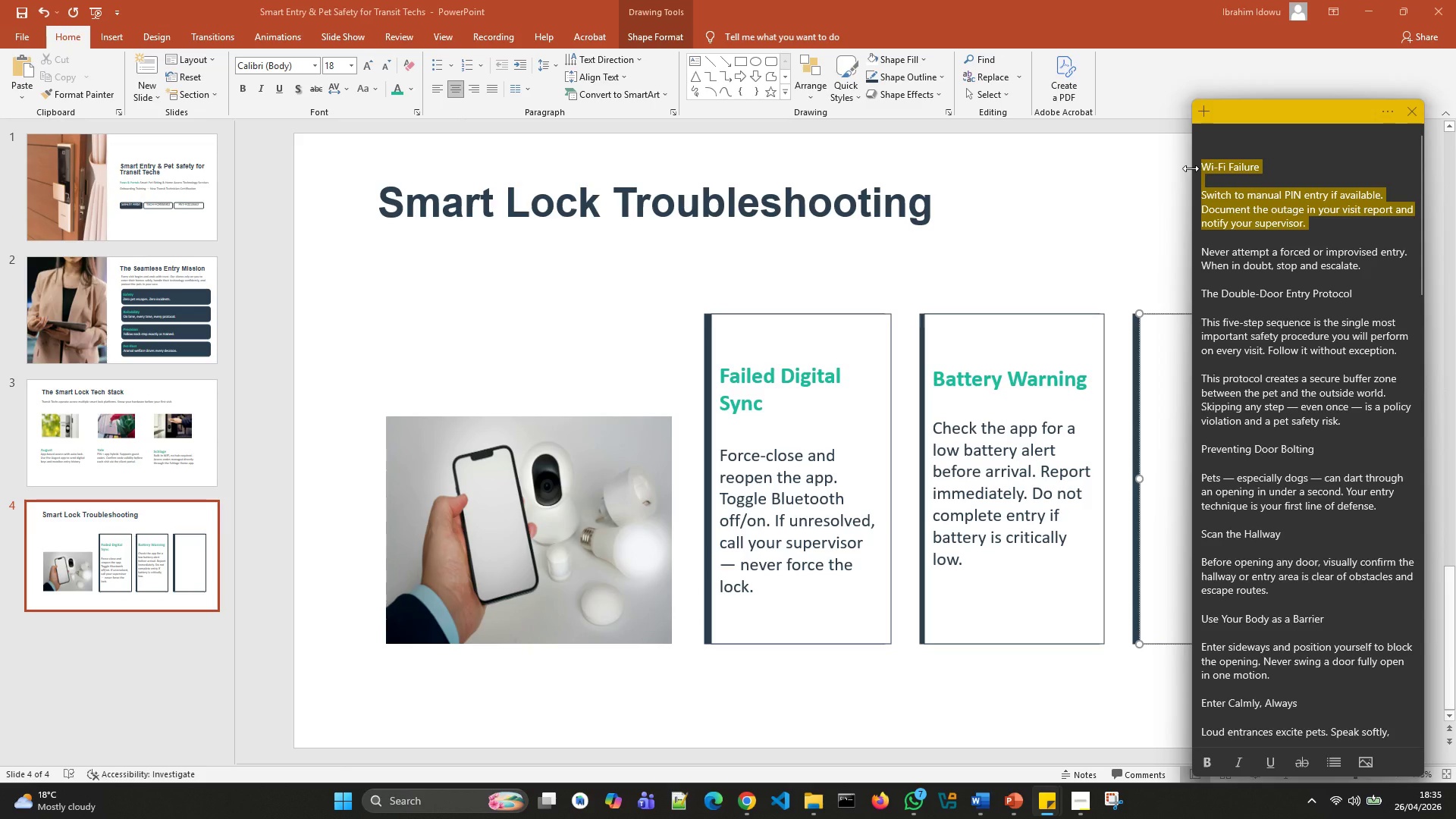 
key(Control+X)
 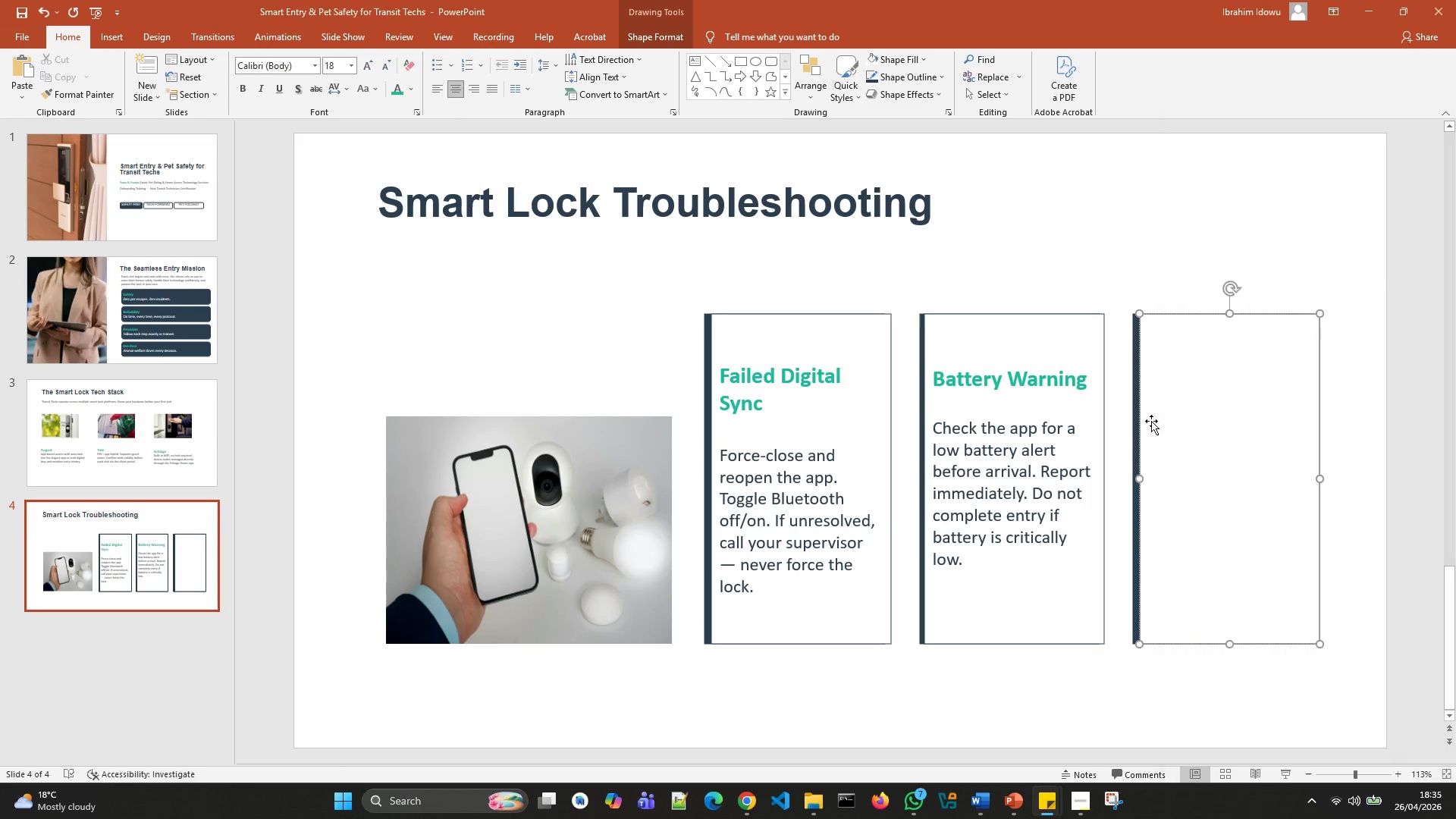 
key(Control+V)
 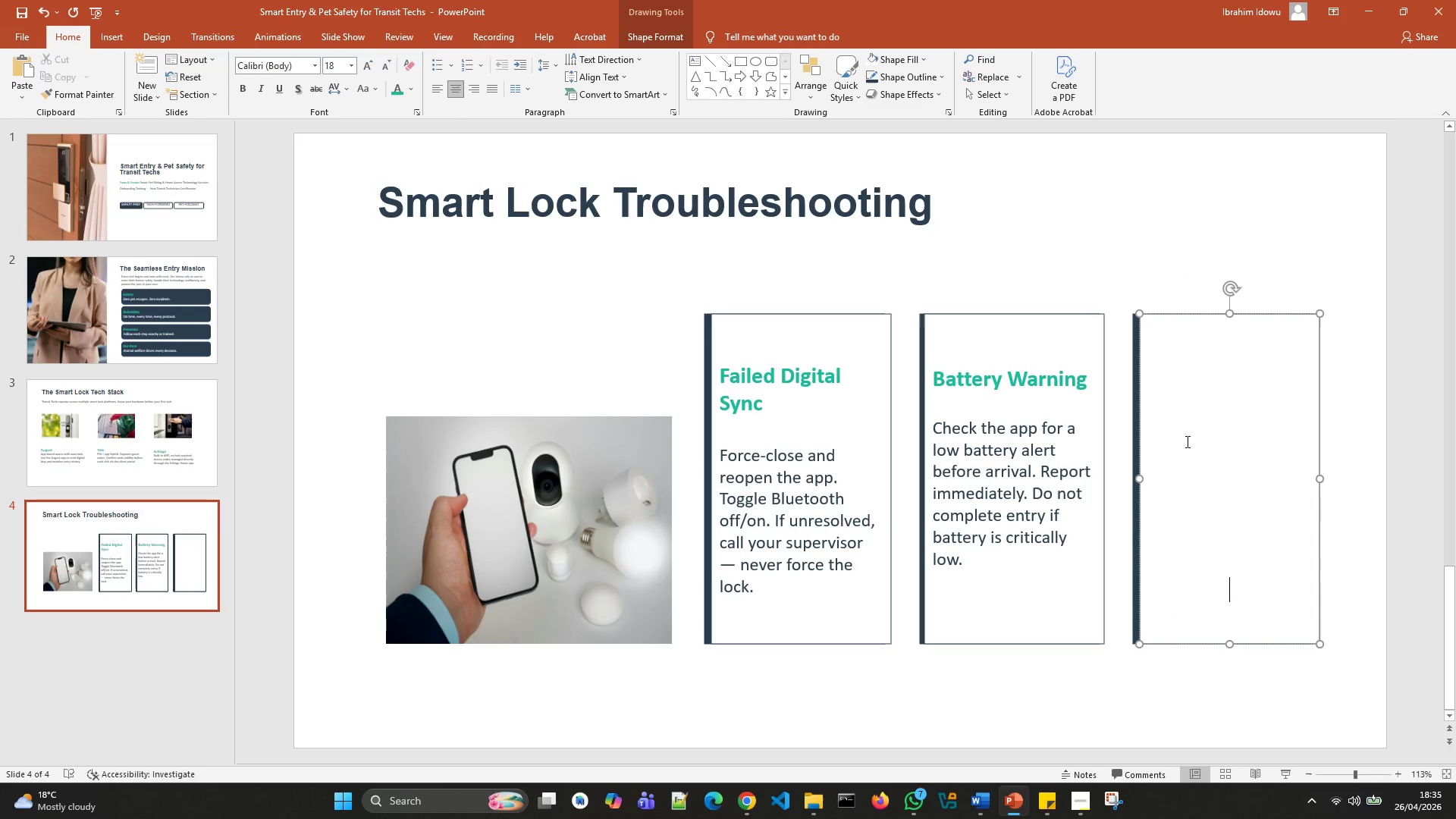 
key(Control+A)
 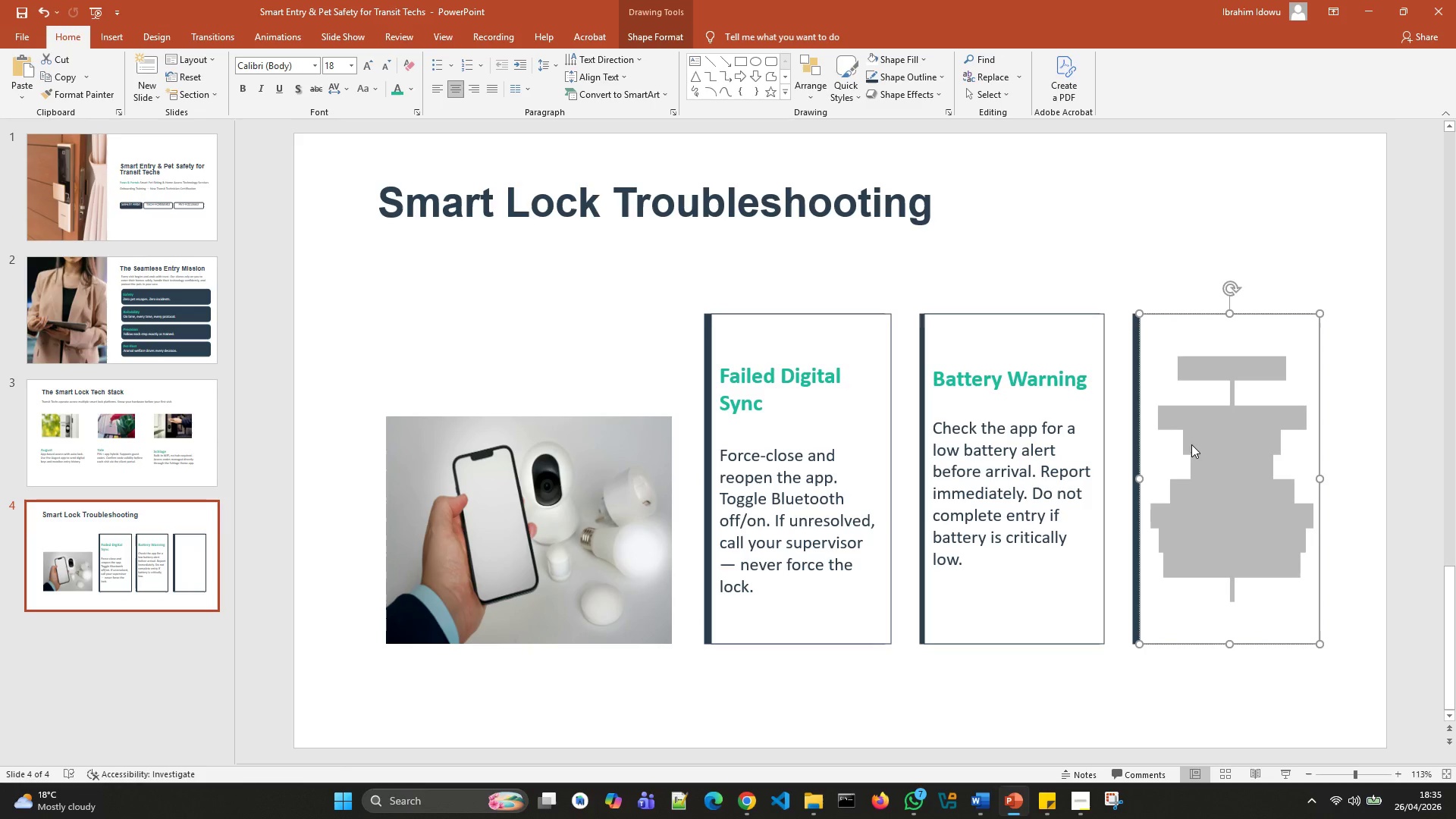 
right_click([1191, 444])
 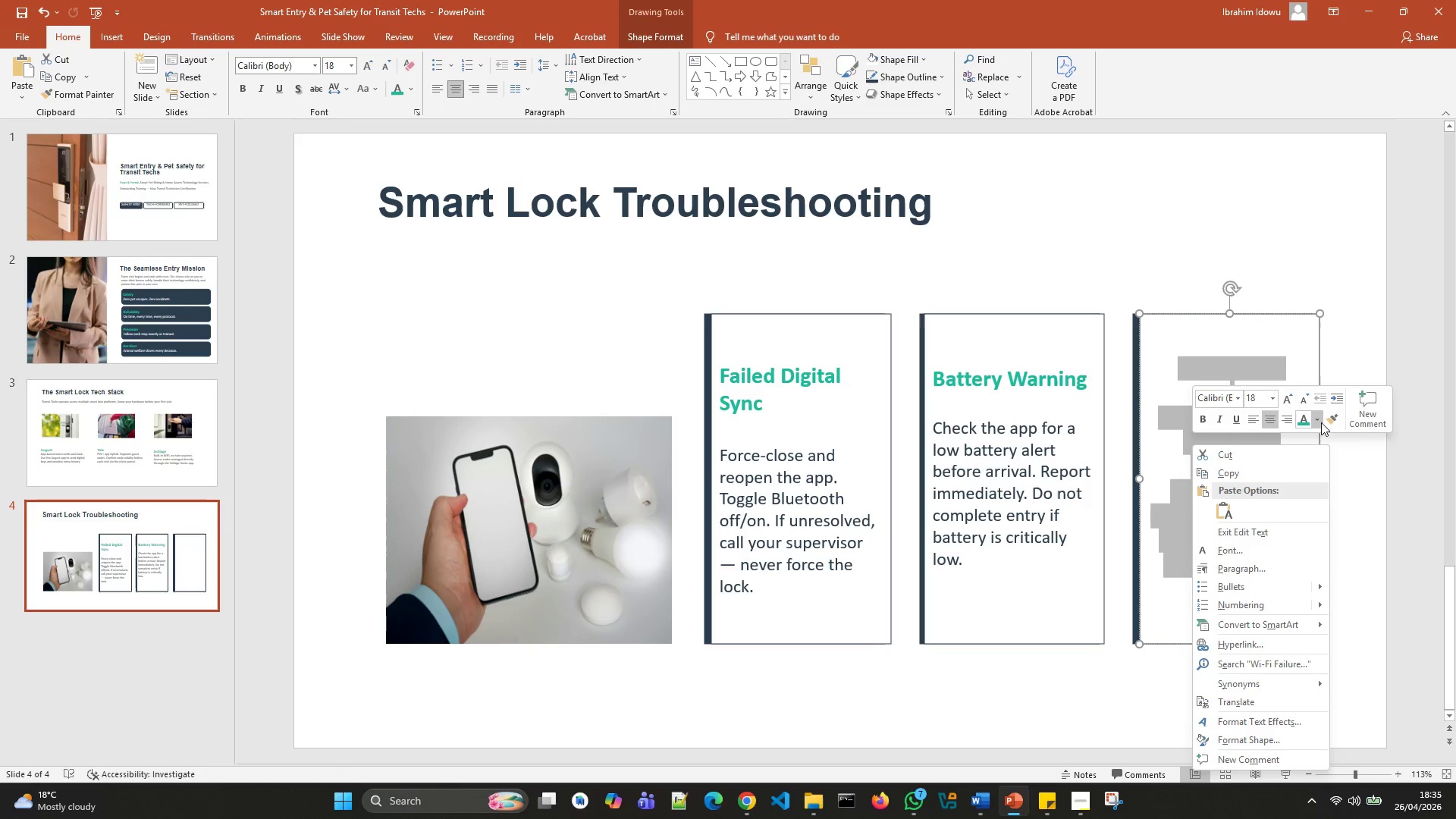 
left_click([1320, 420])
 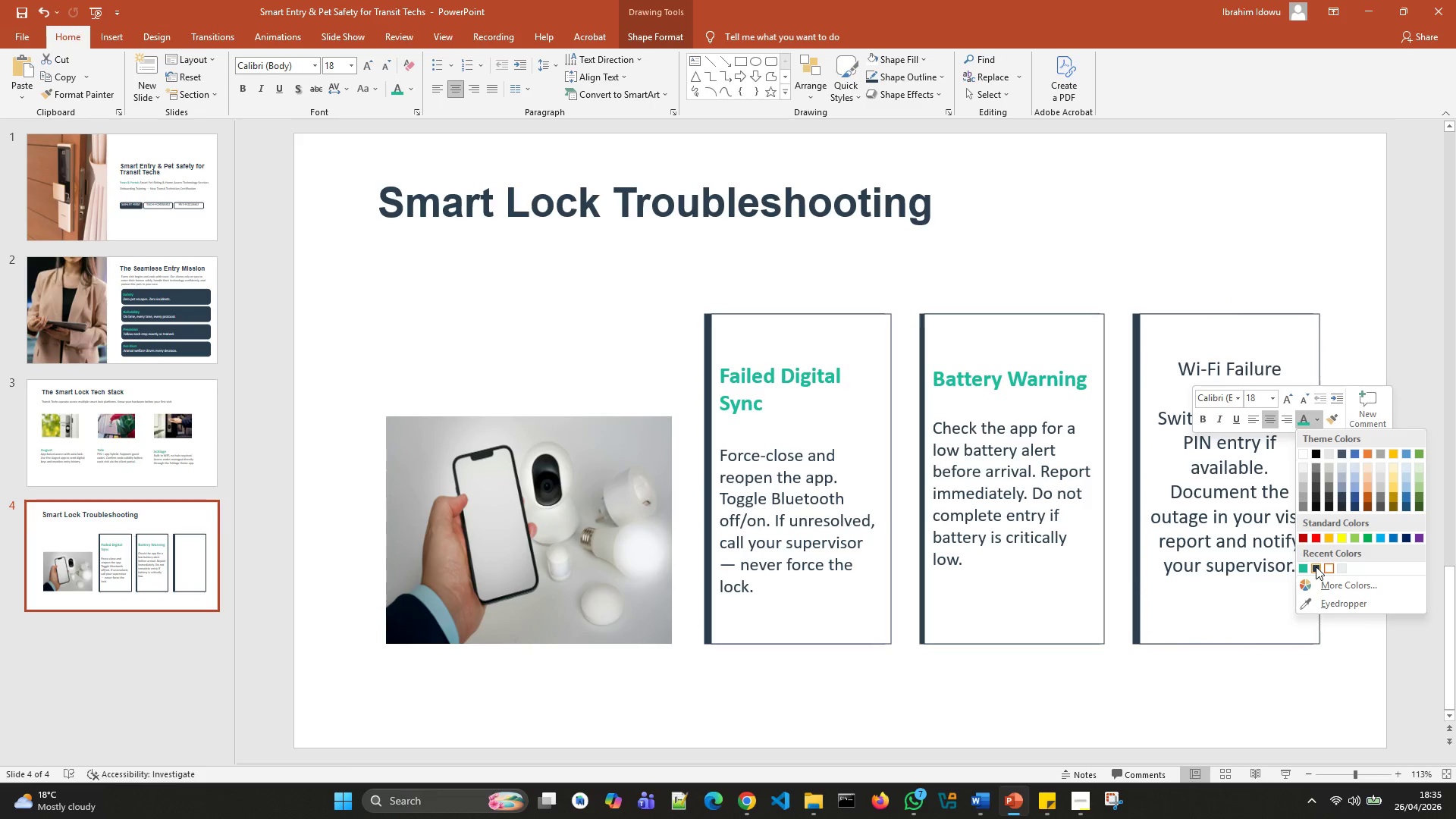 
left_click([1316, 566])
 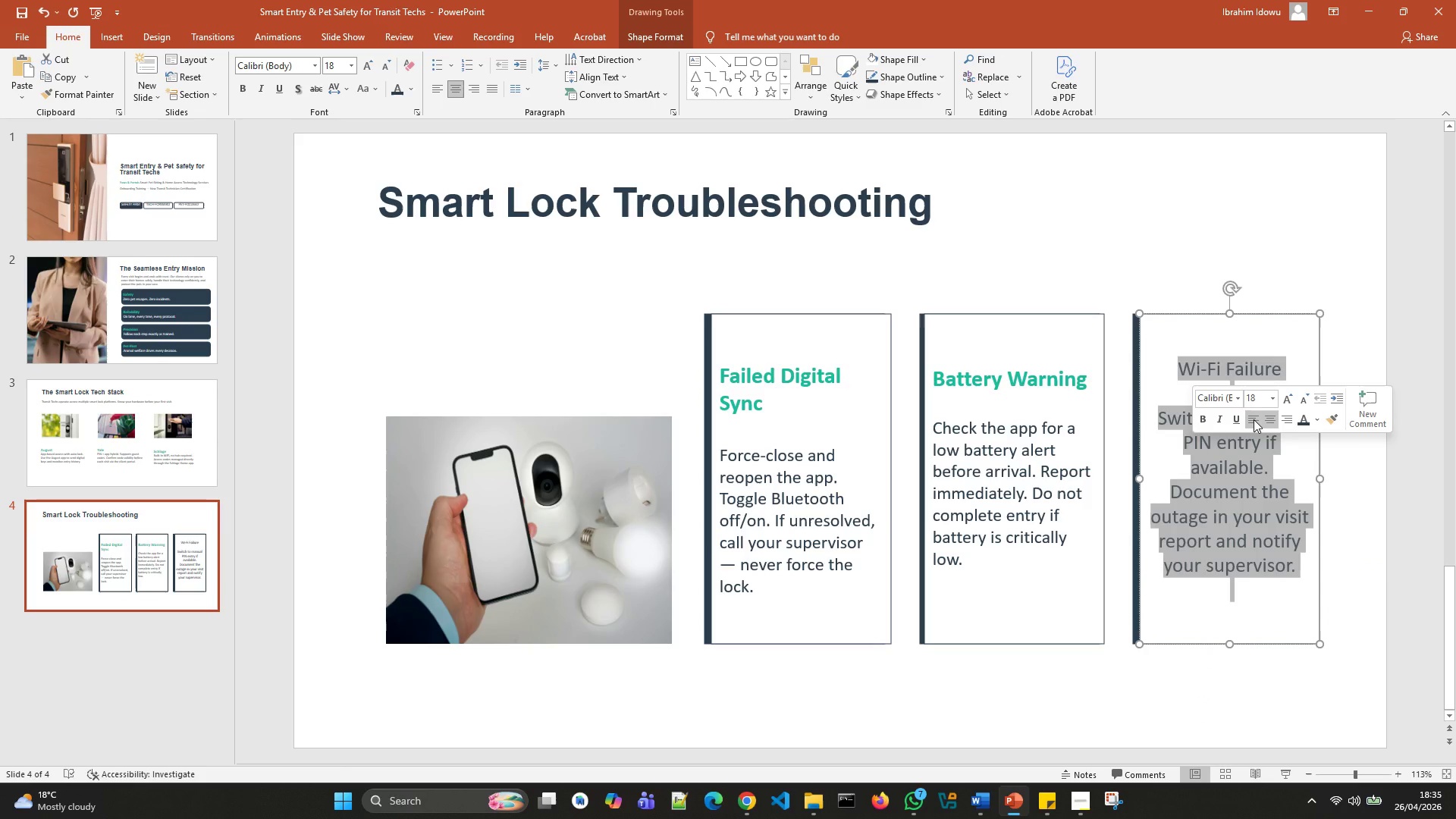 
left_click([1254, 419])
 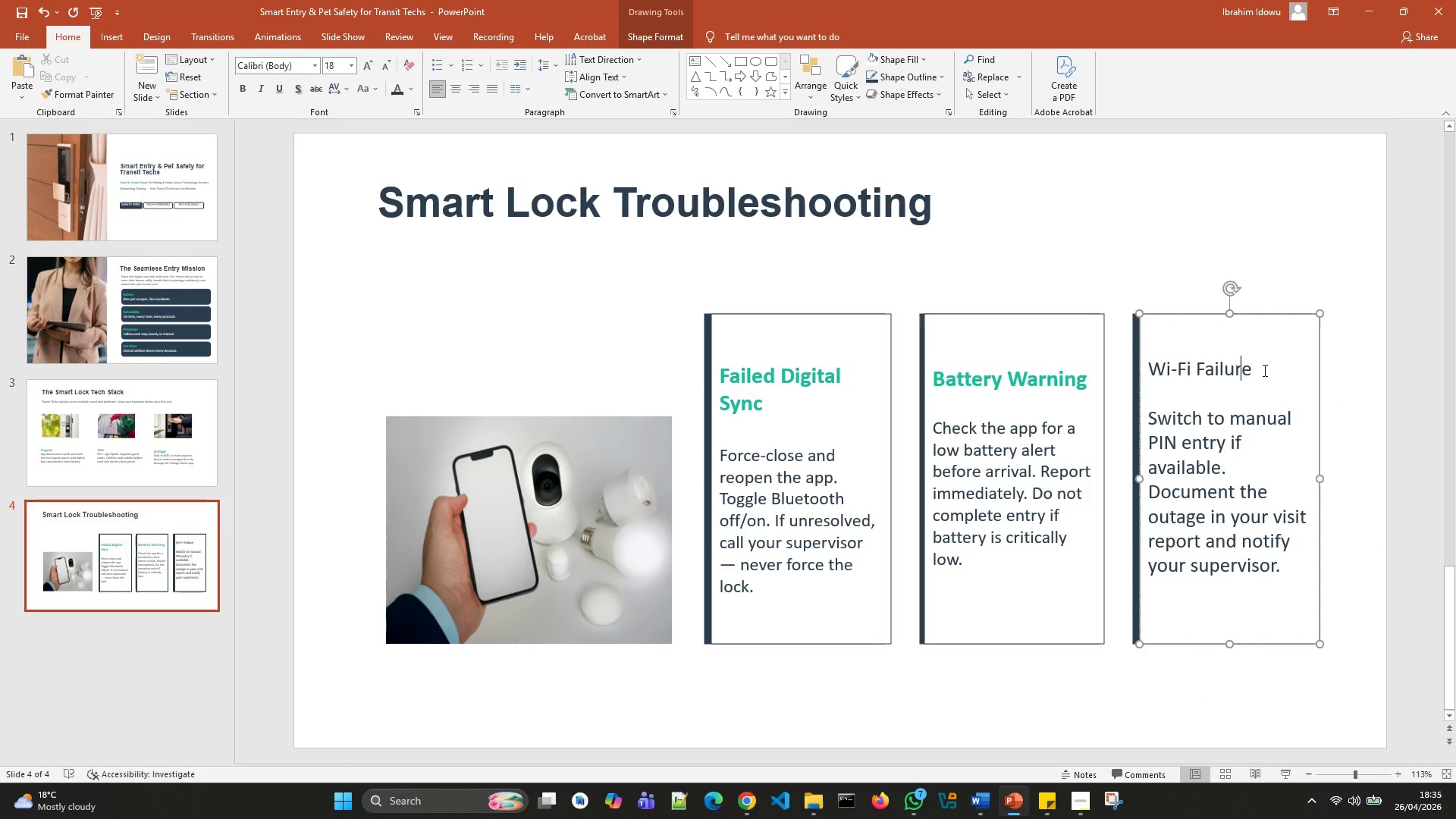 
left_click_drag(start_coordinate=[1266, 368], to_coordinate=[1189, 366])
 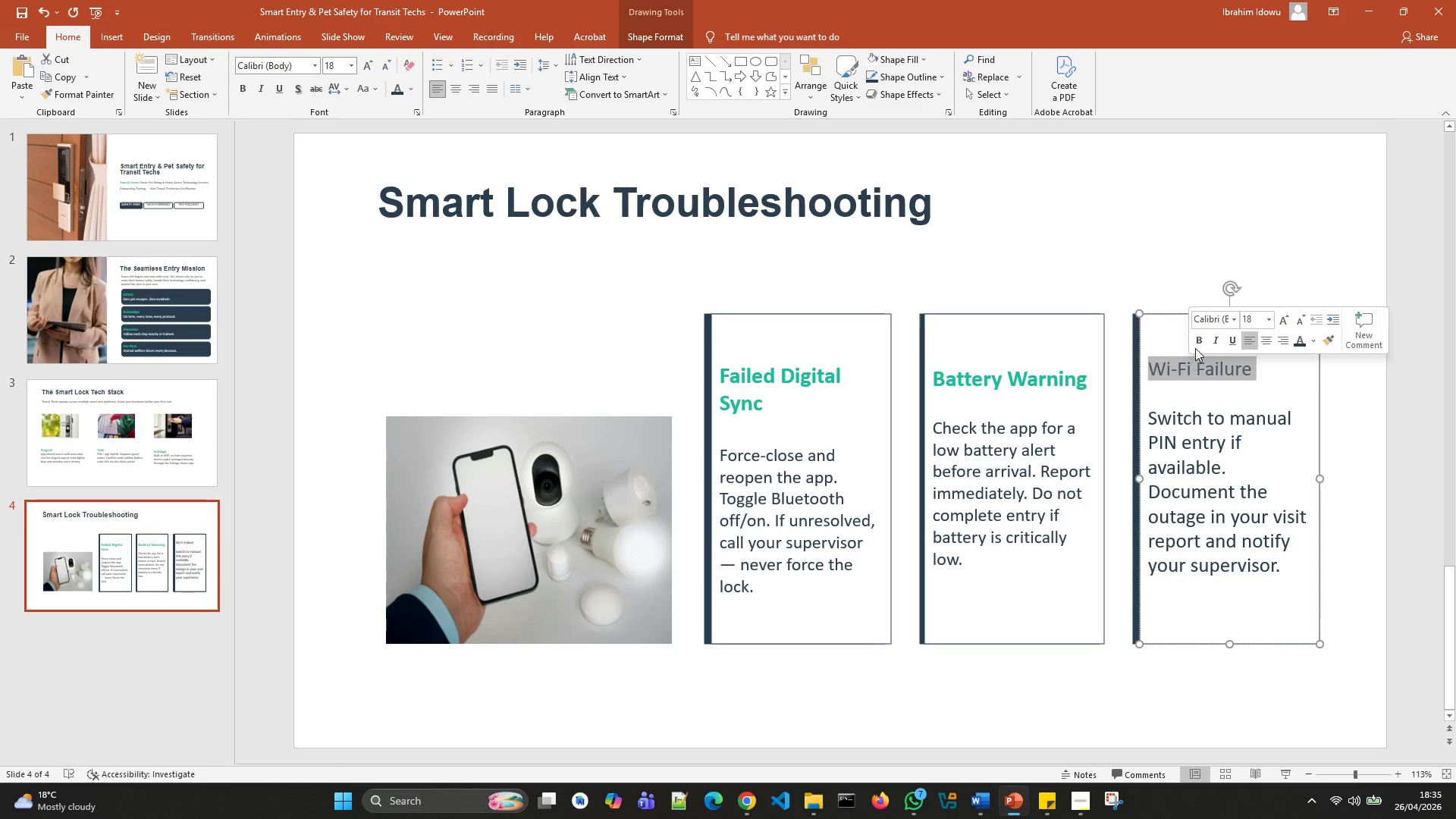 
left_click([1197, 344])
 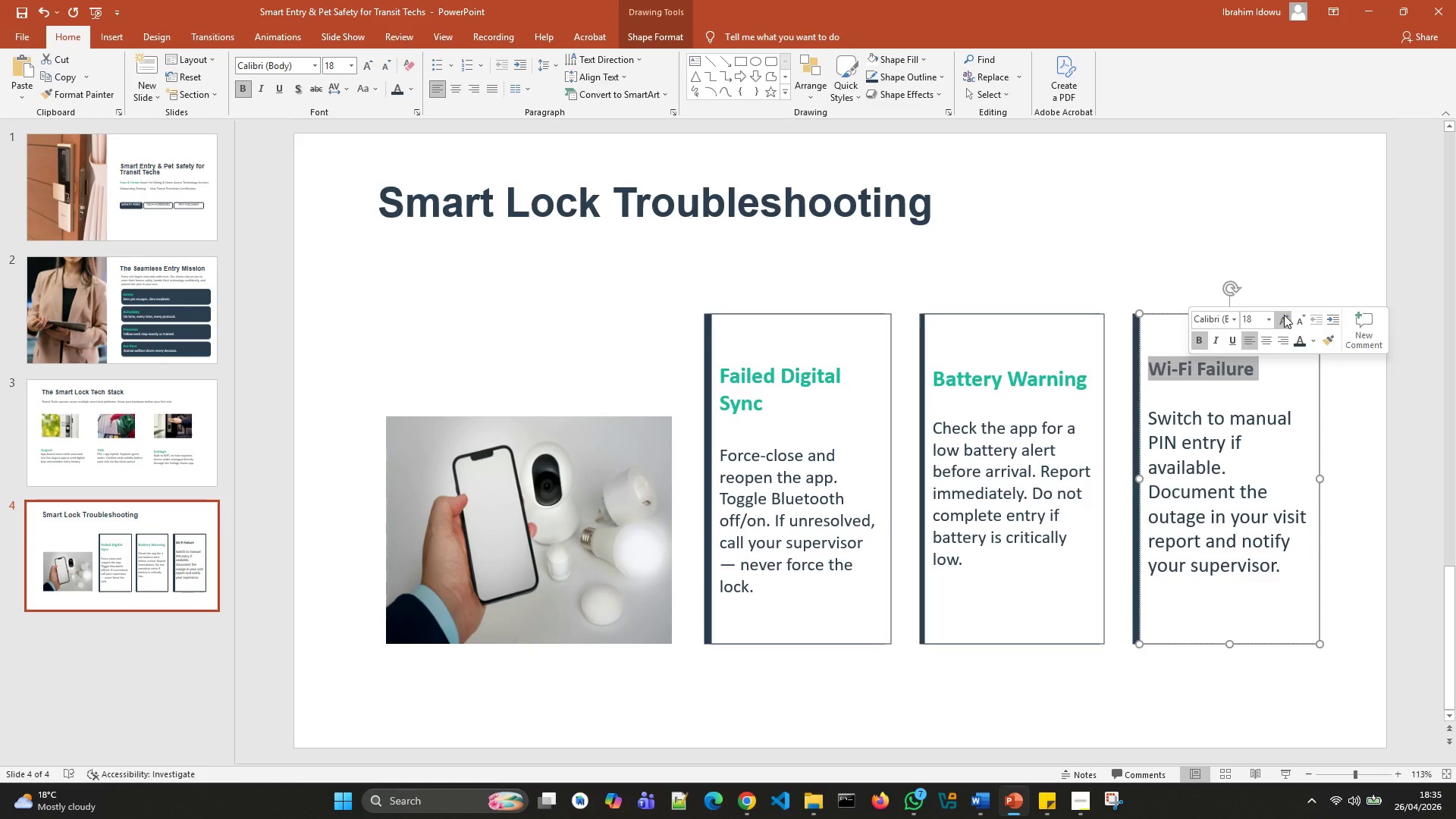 
left_click([1284, 315])
 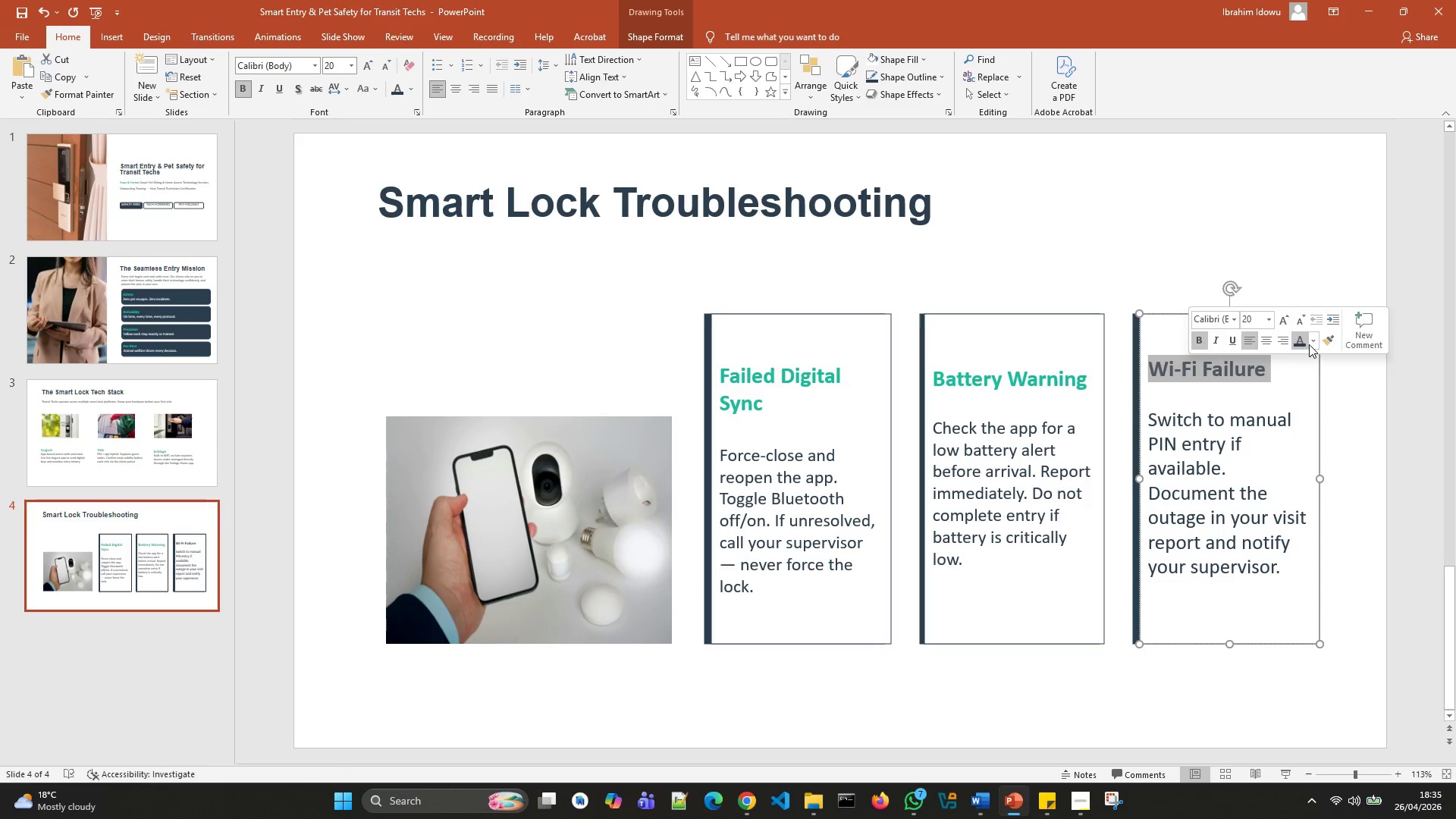 
left_click([1309, 344])
 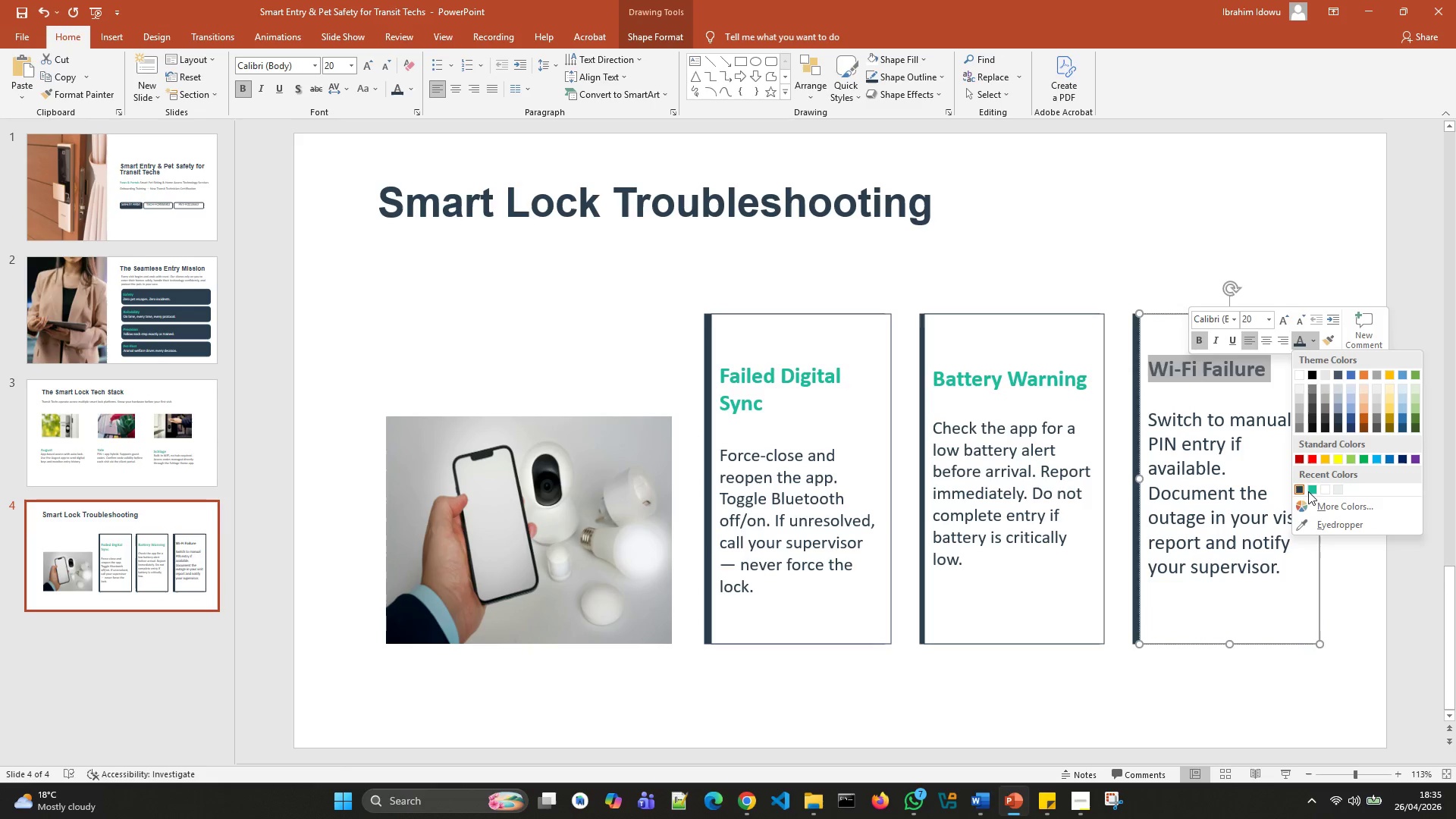 
left_click([1310, 484])
 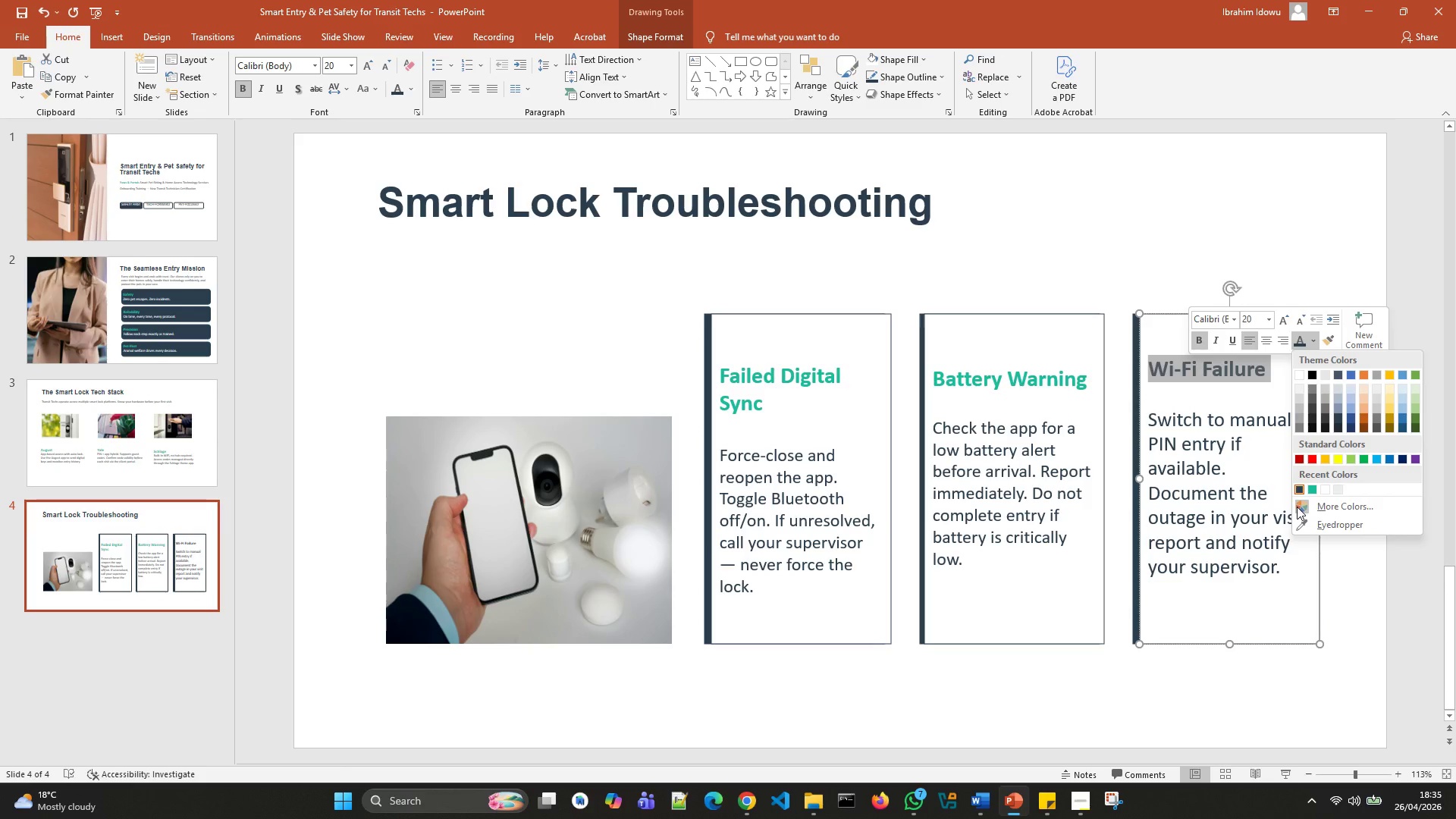 
left_click([1308, 487])
 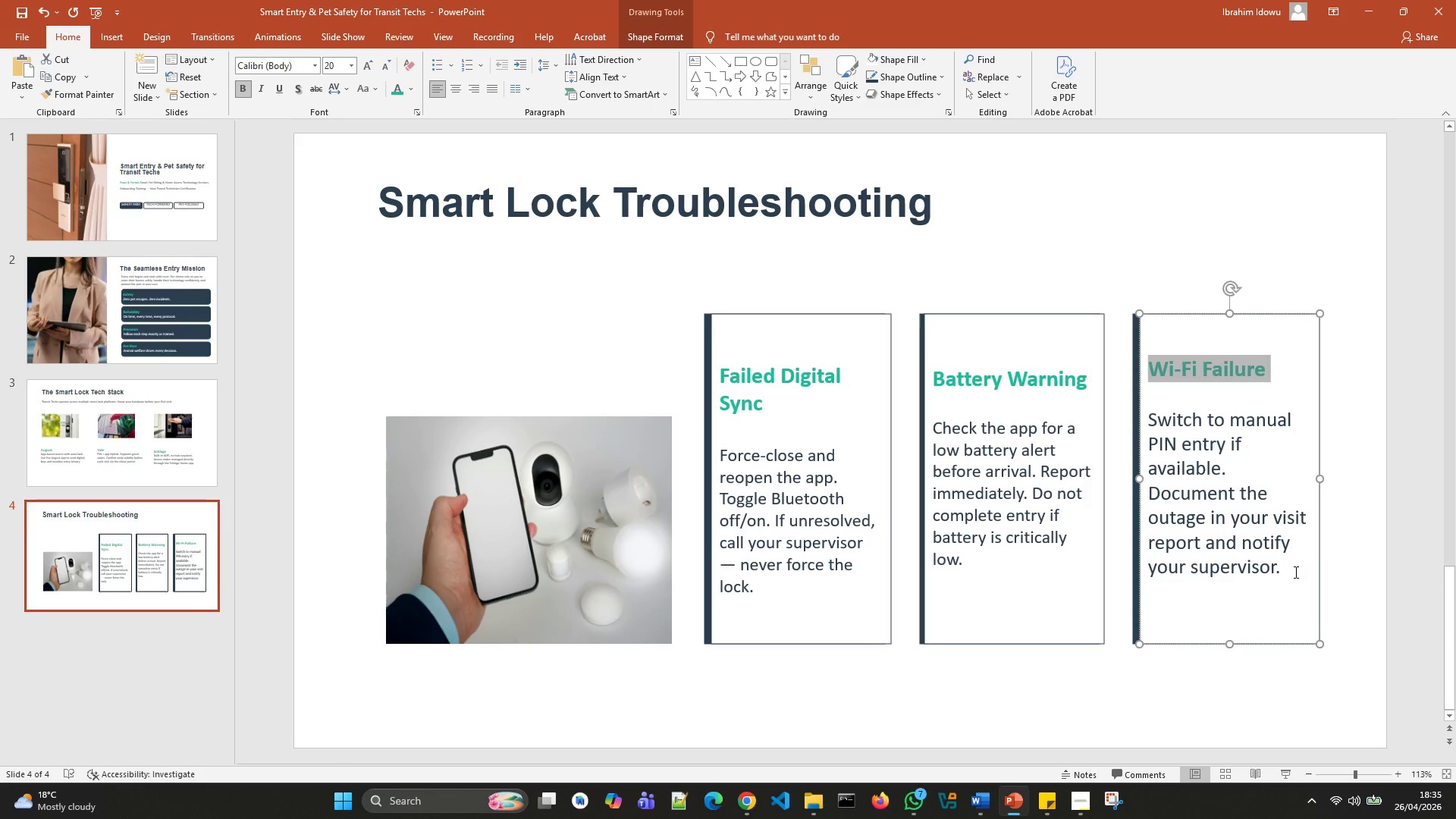 
left_click([1294, 572])
 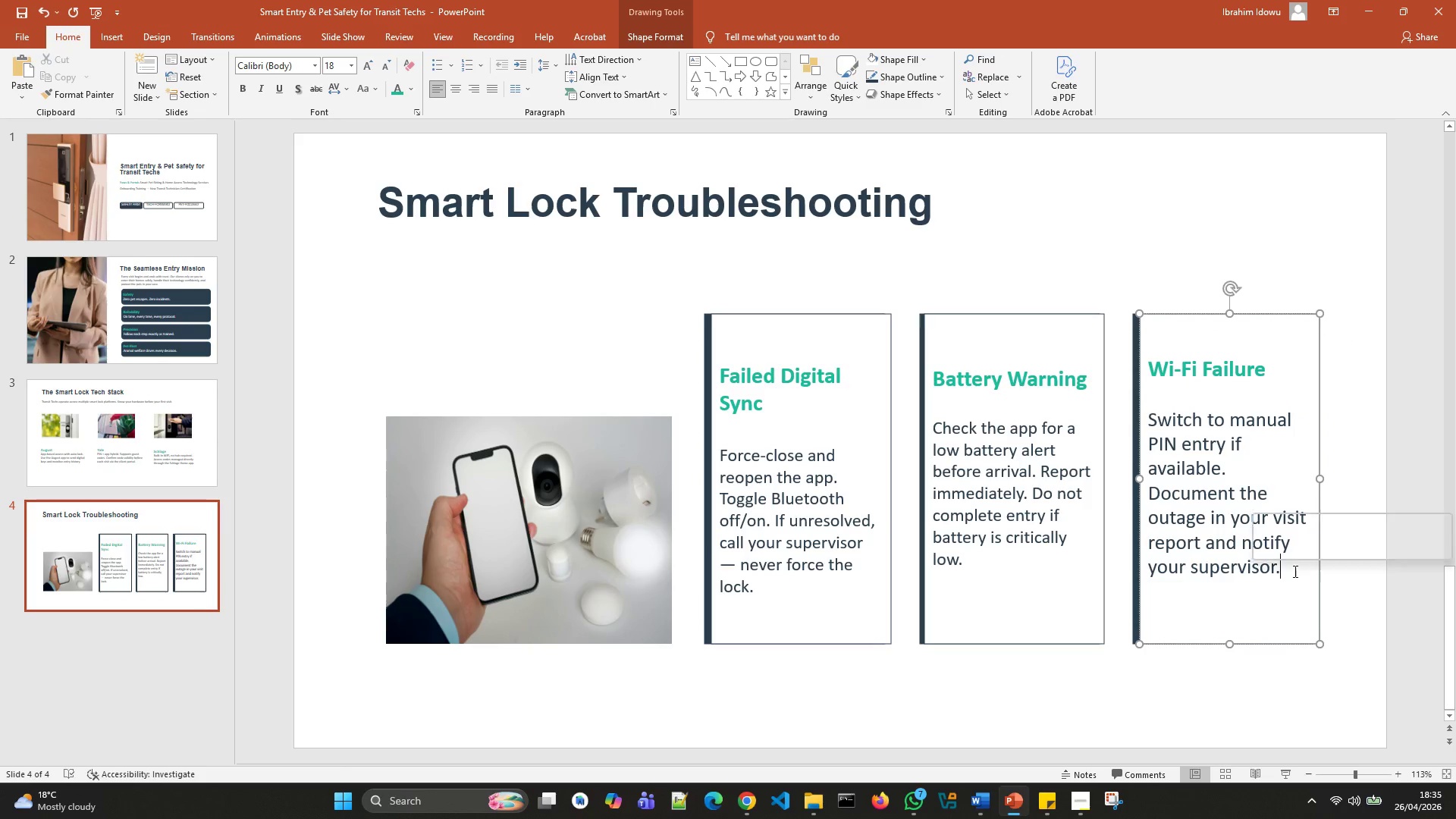 
left_click_drag(start_coordinate=[1294, 572], to_coordinate=[1203, 404])
 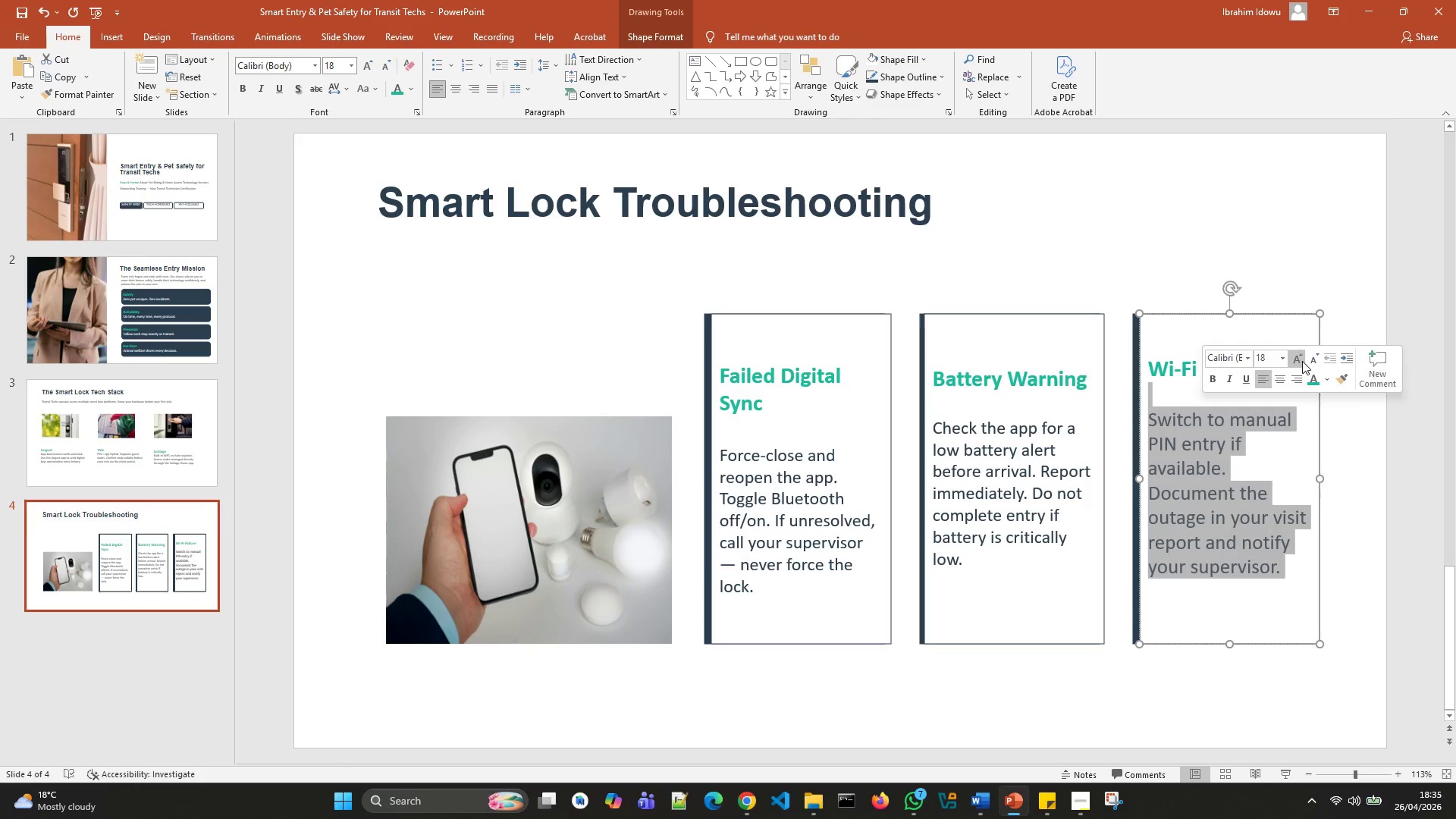 
left_click([1309, 361])
 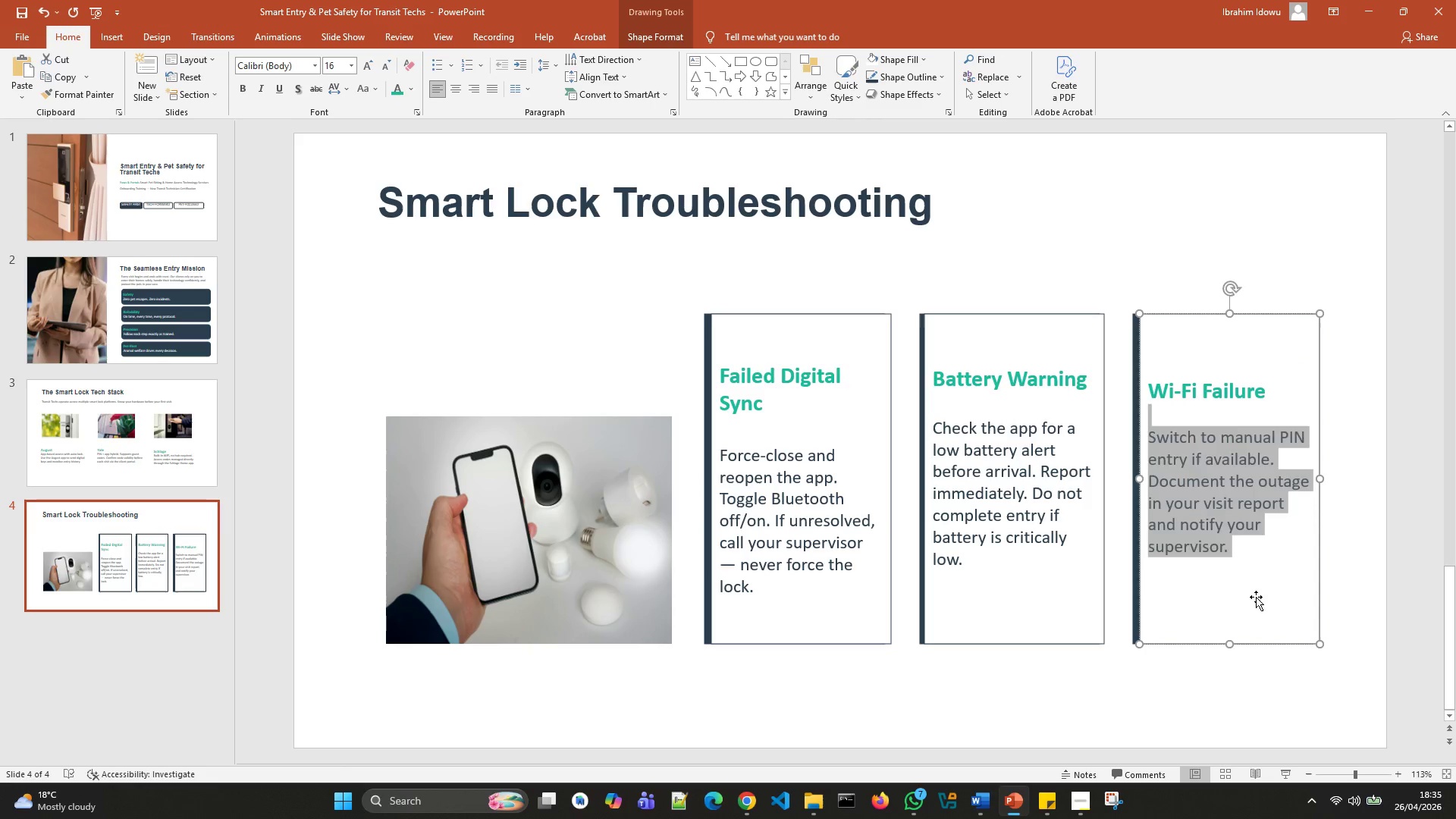 
left_click([1255, 598])
 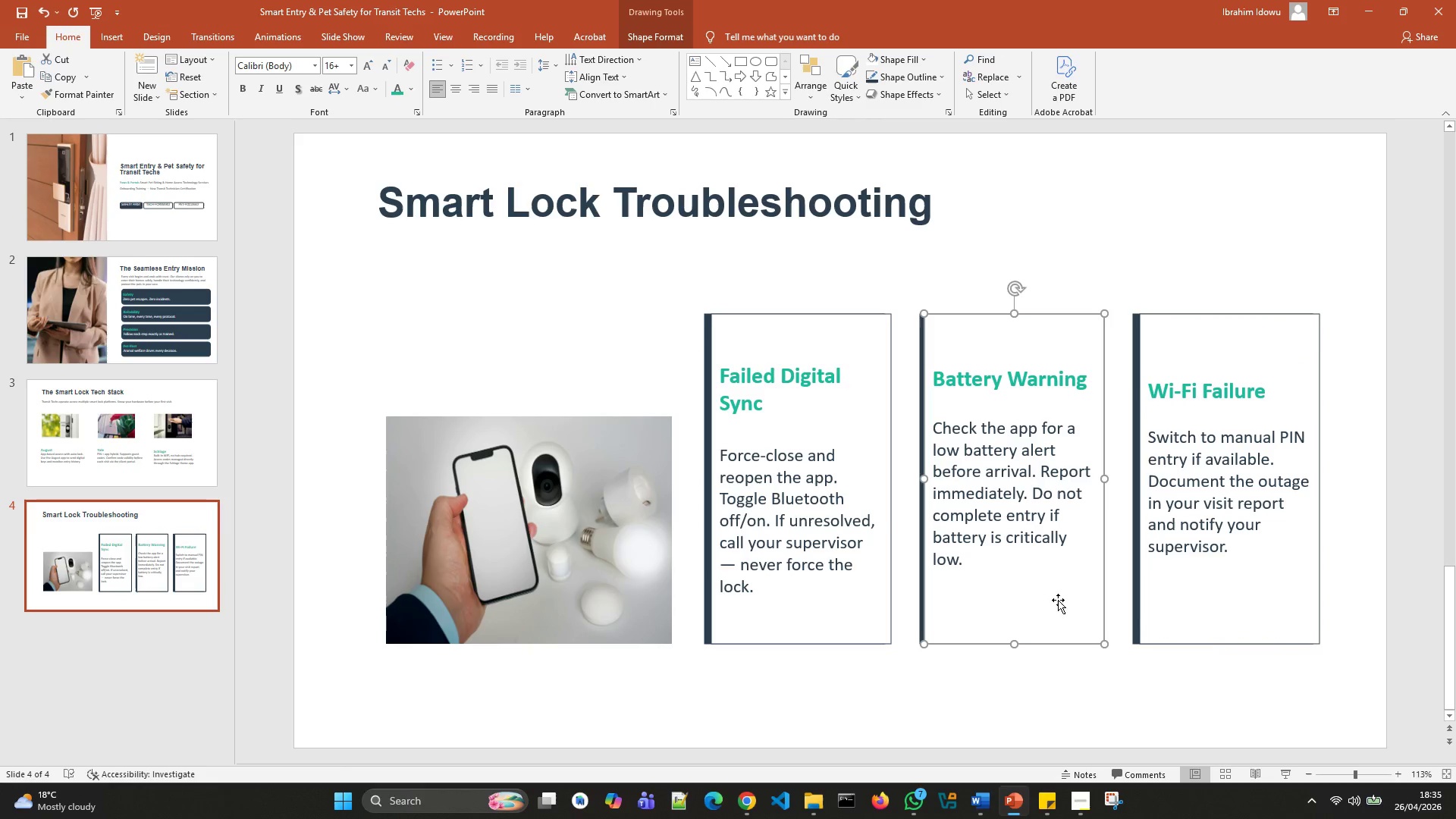 
left_click([1012, 695])
 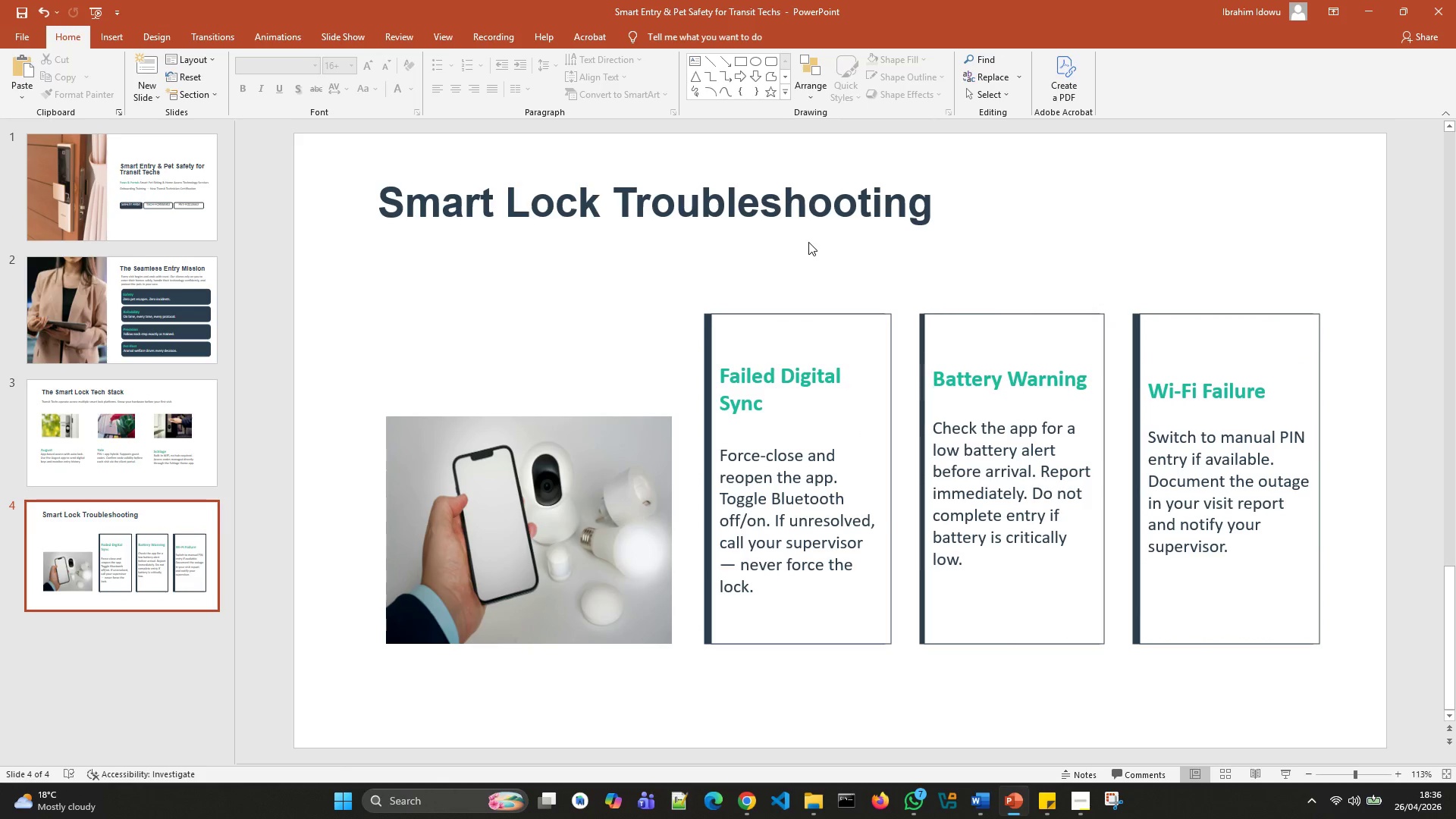 
key(Control+S)
 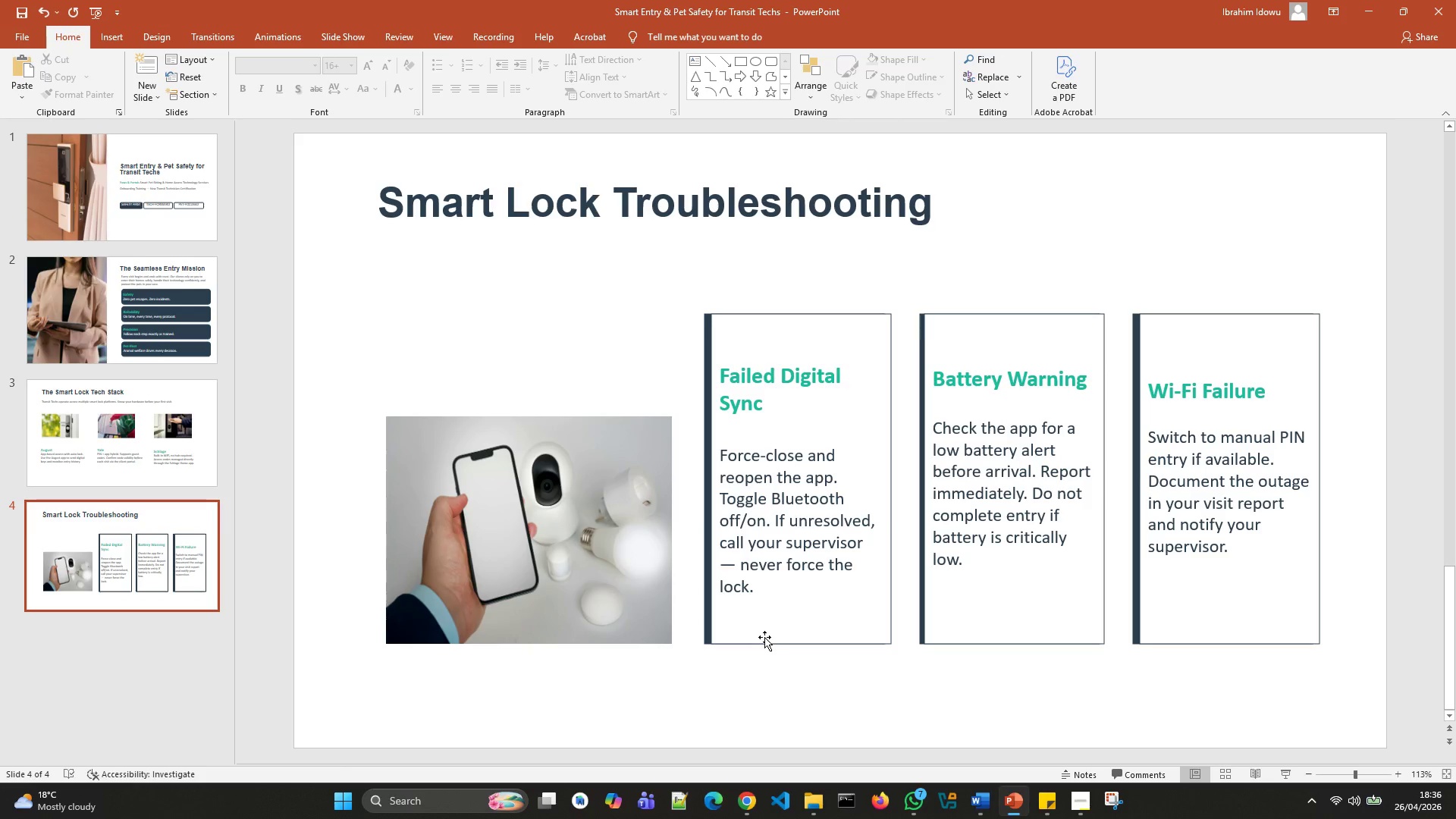 
wait(8.74)
 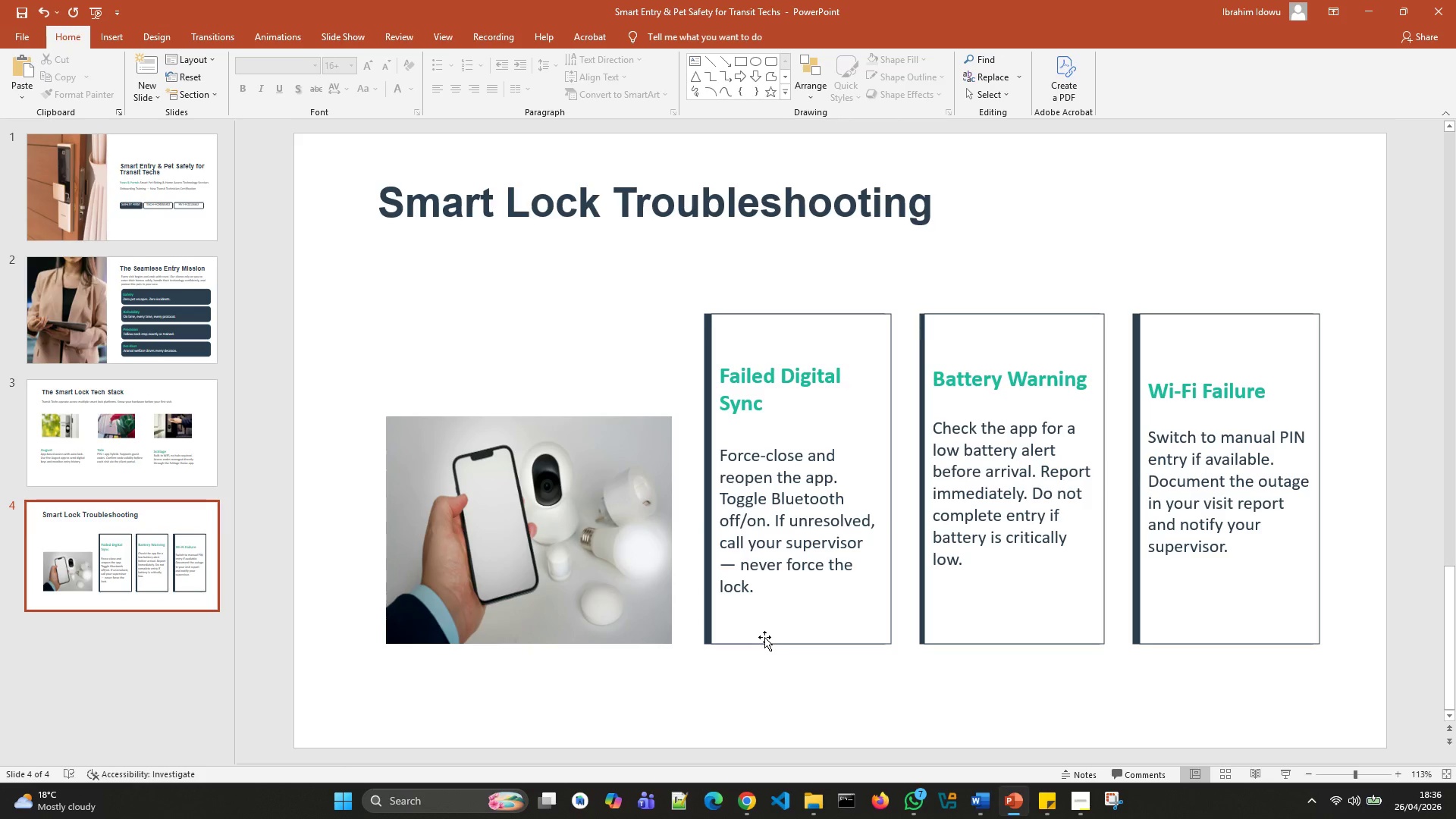 
left_click([112, 36])
 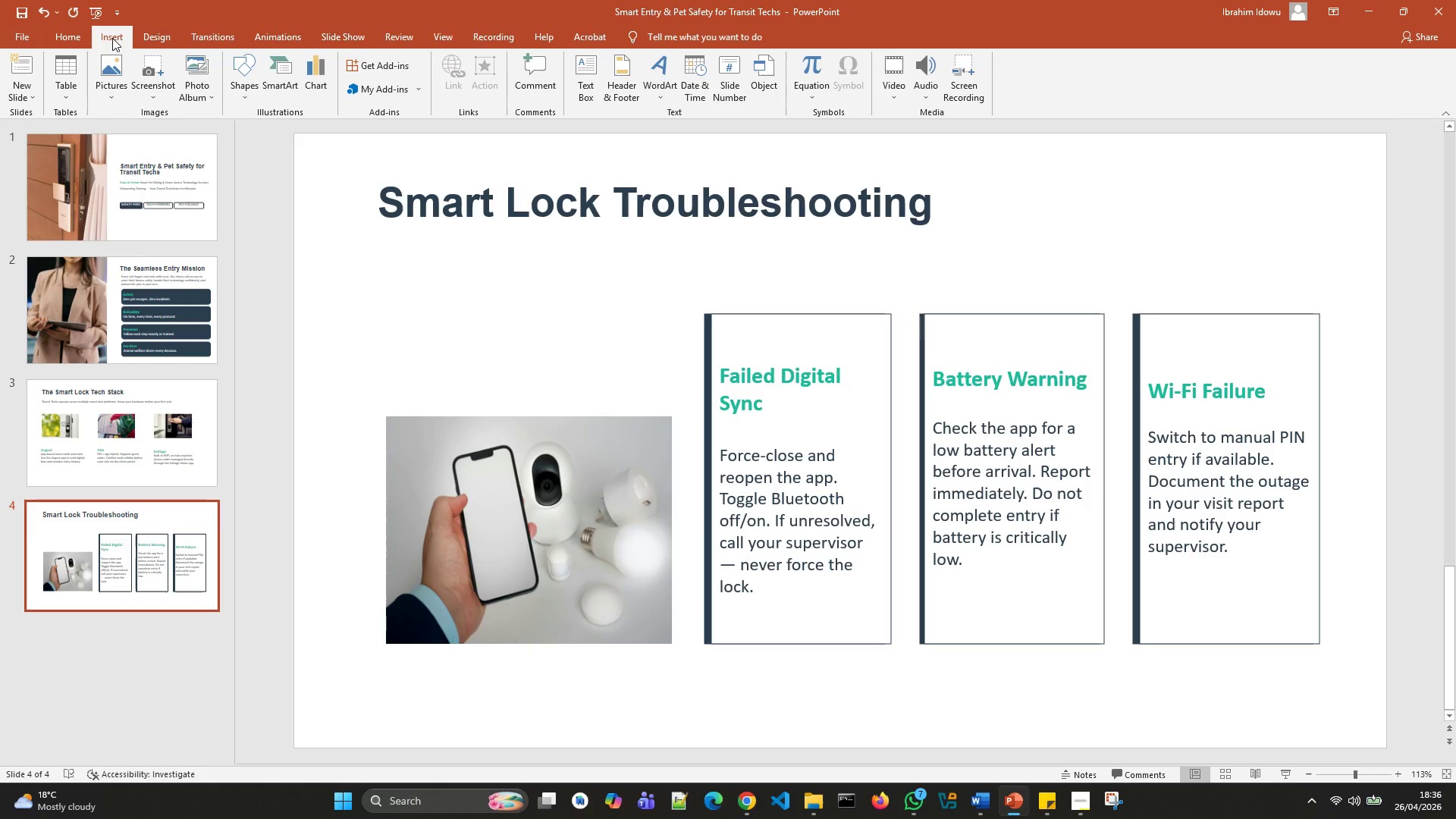 
wait(8.91)
 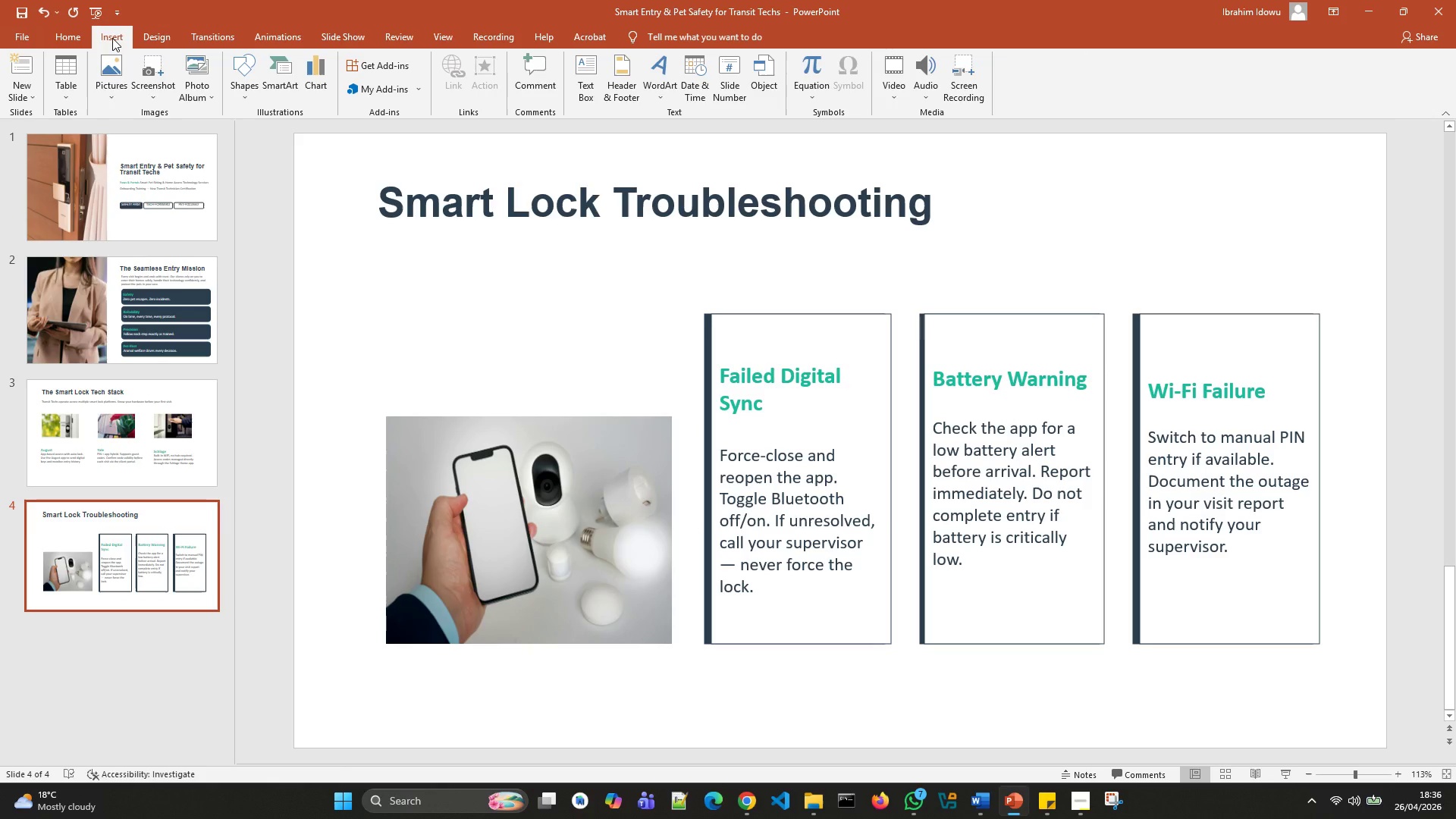 
left_click([702, 330])
 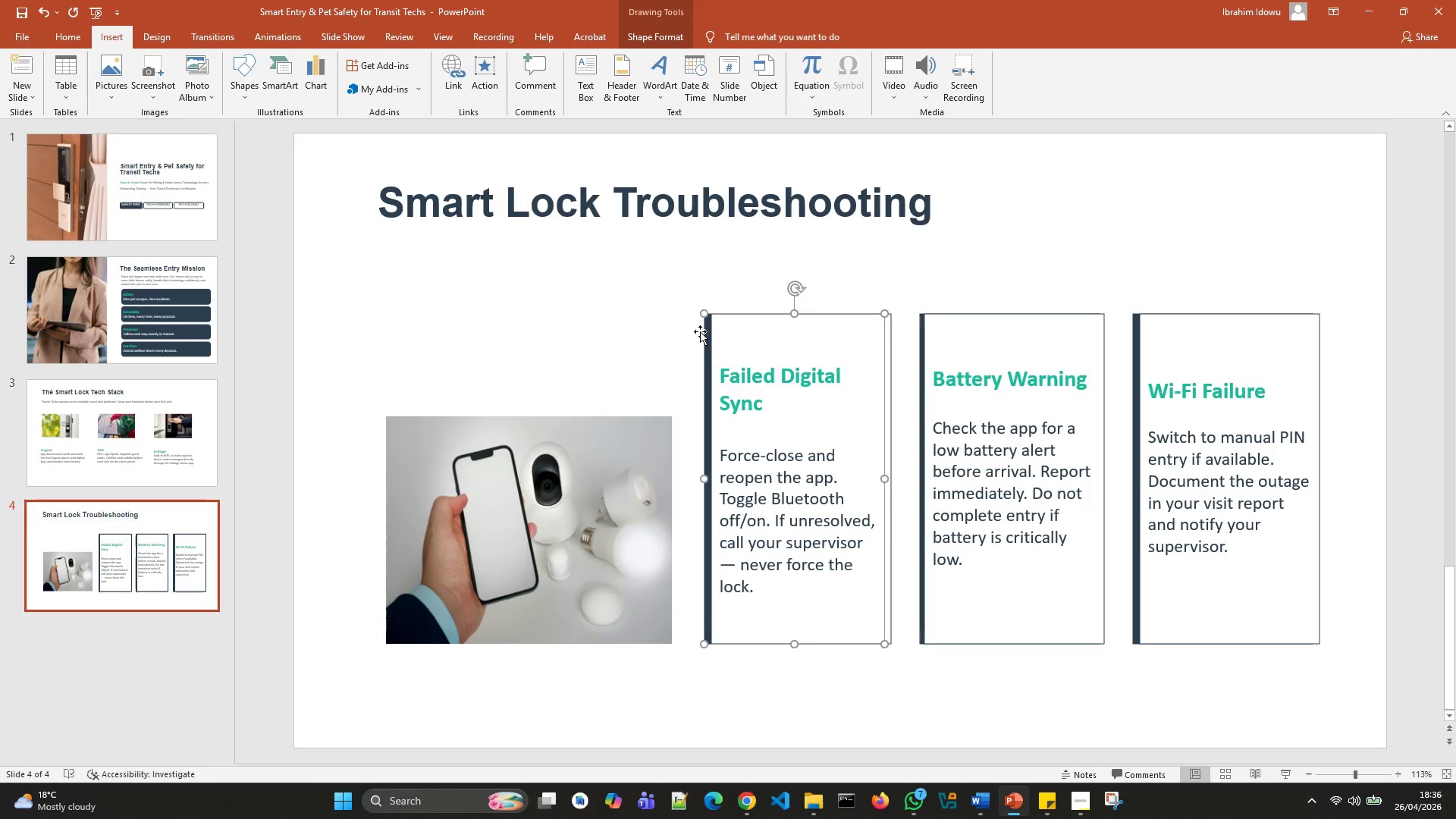 
key(Control+D)
 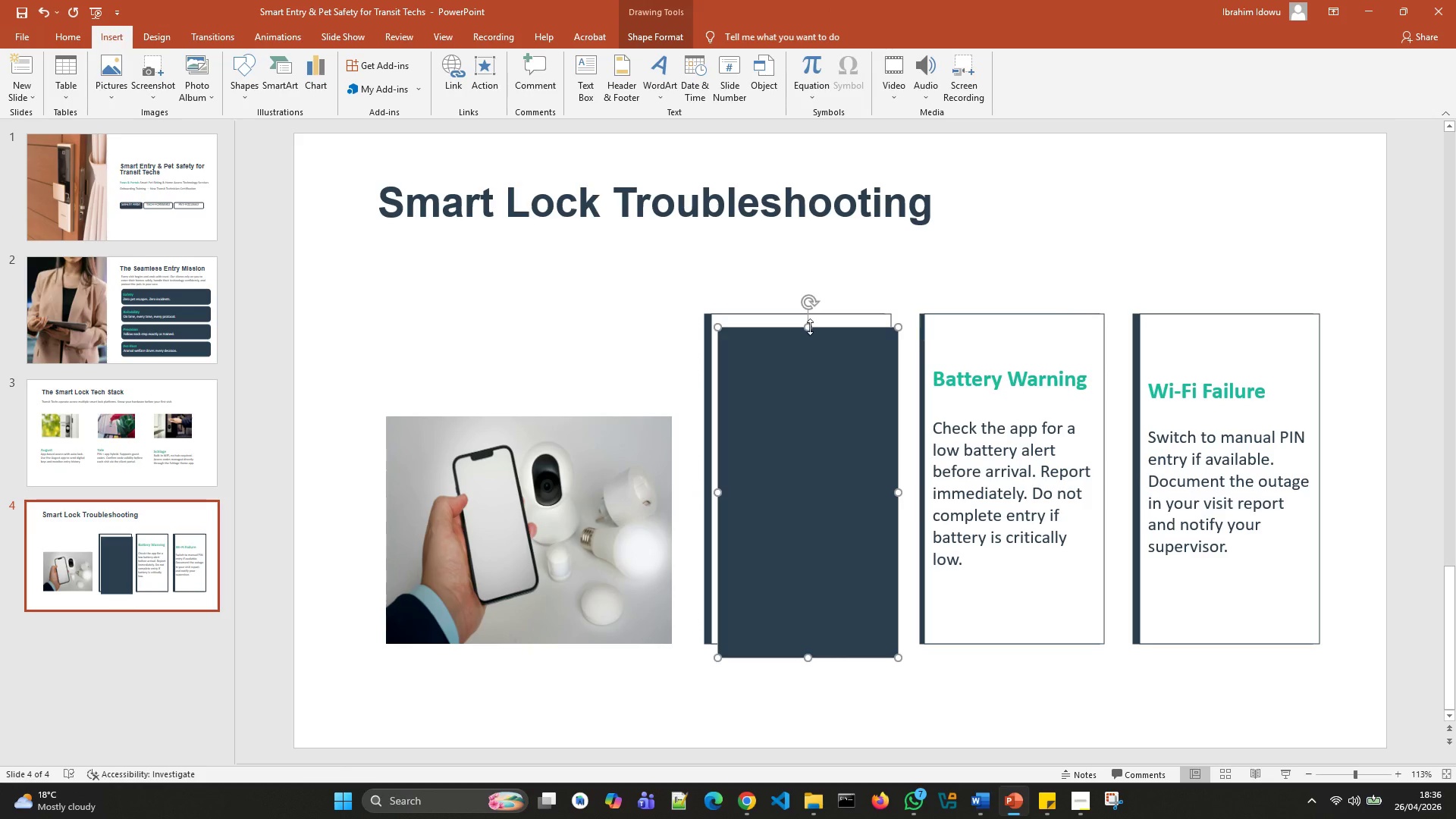 
left_click_drag(start_coordinate=[810, 327], to_coordinate=[878, 601])
 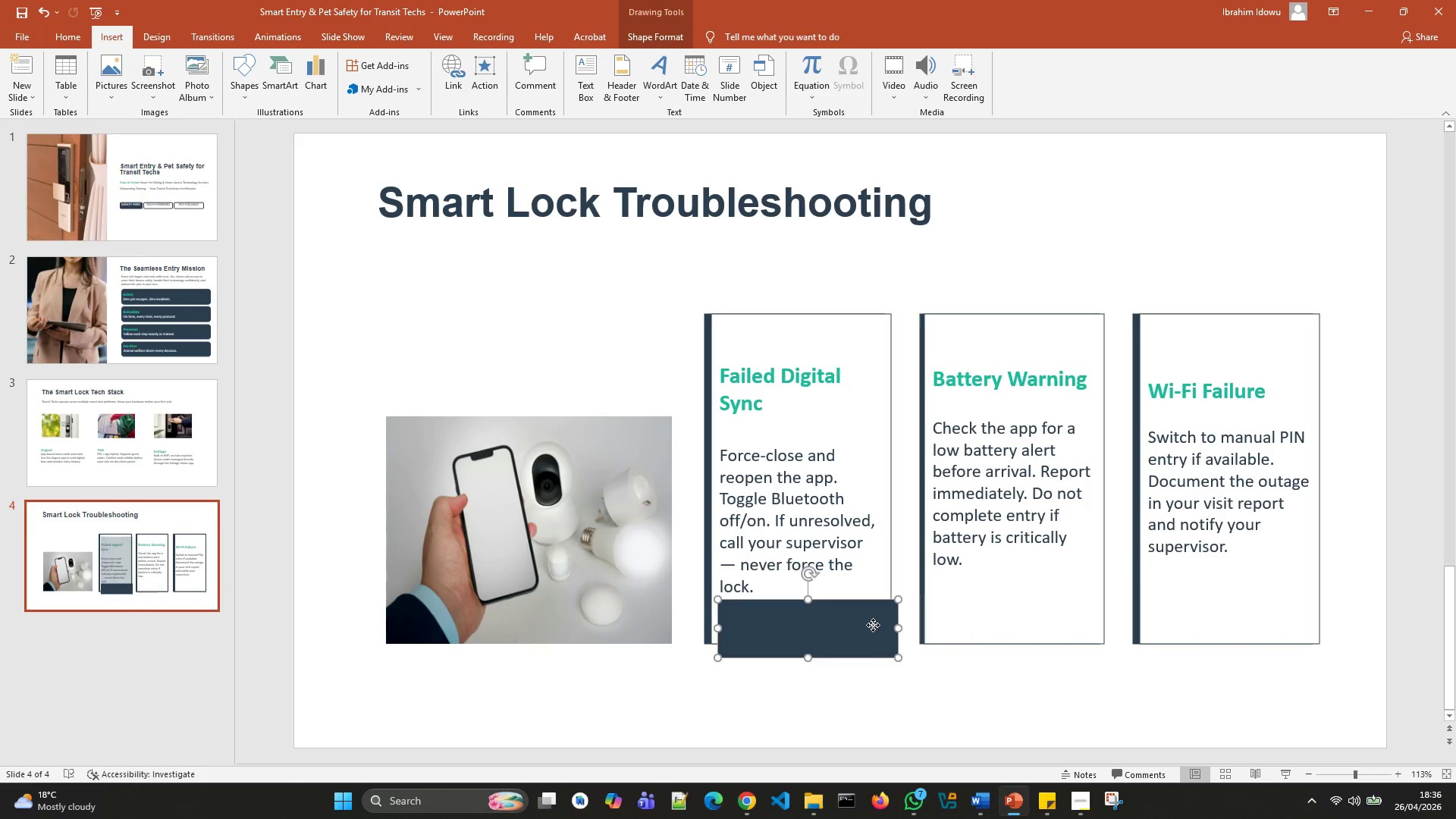 
left_click_drag(start_coordinate=[873, 626], to_coordinate=[856, 715])
 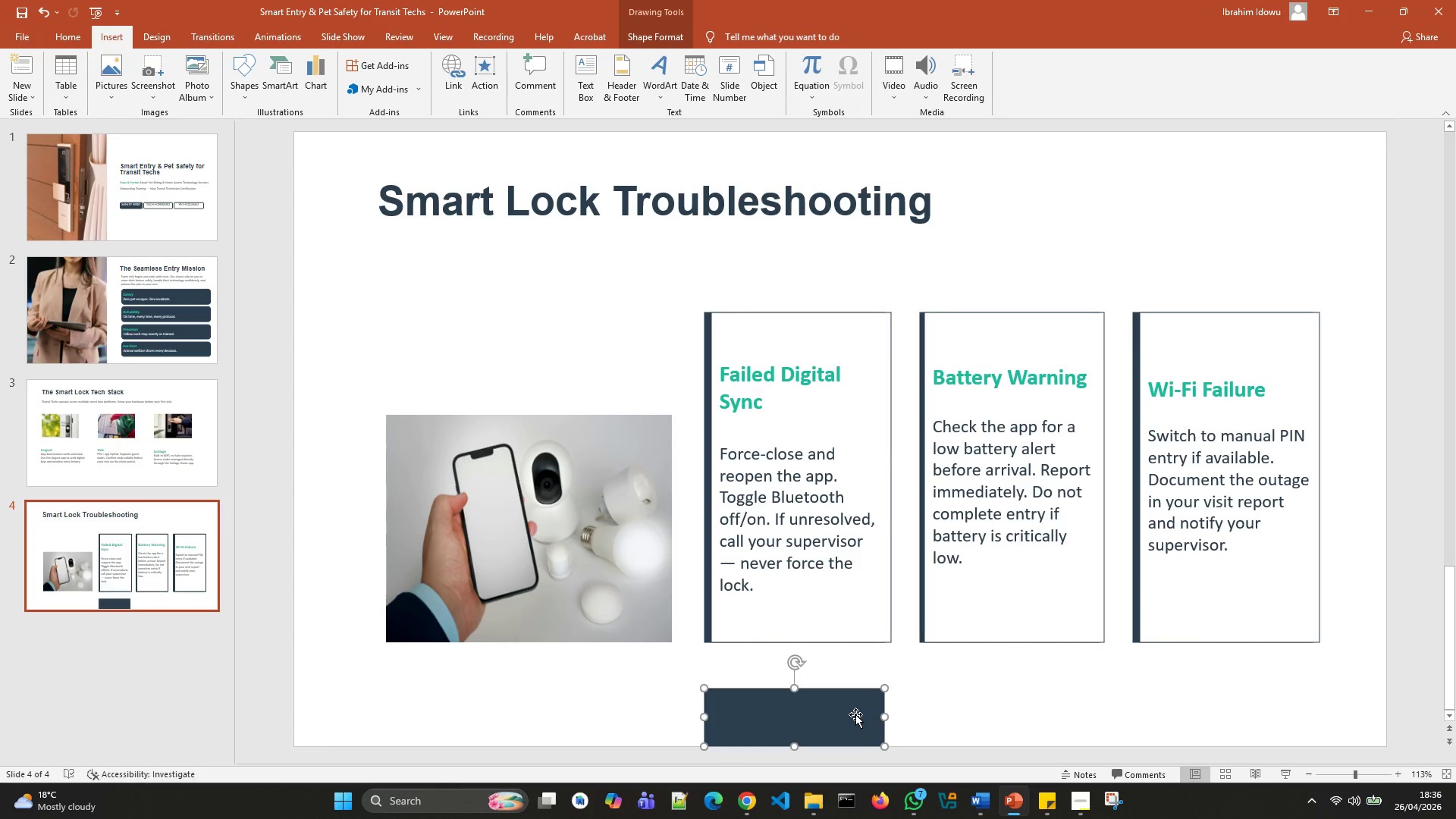 
left_click_drag(start_coordinate=[855, 714], to_coordinate=[856, 705])
 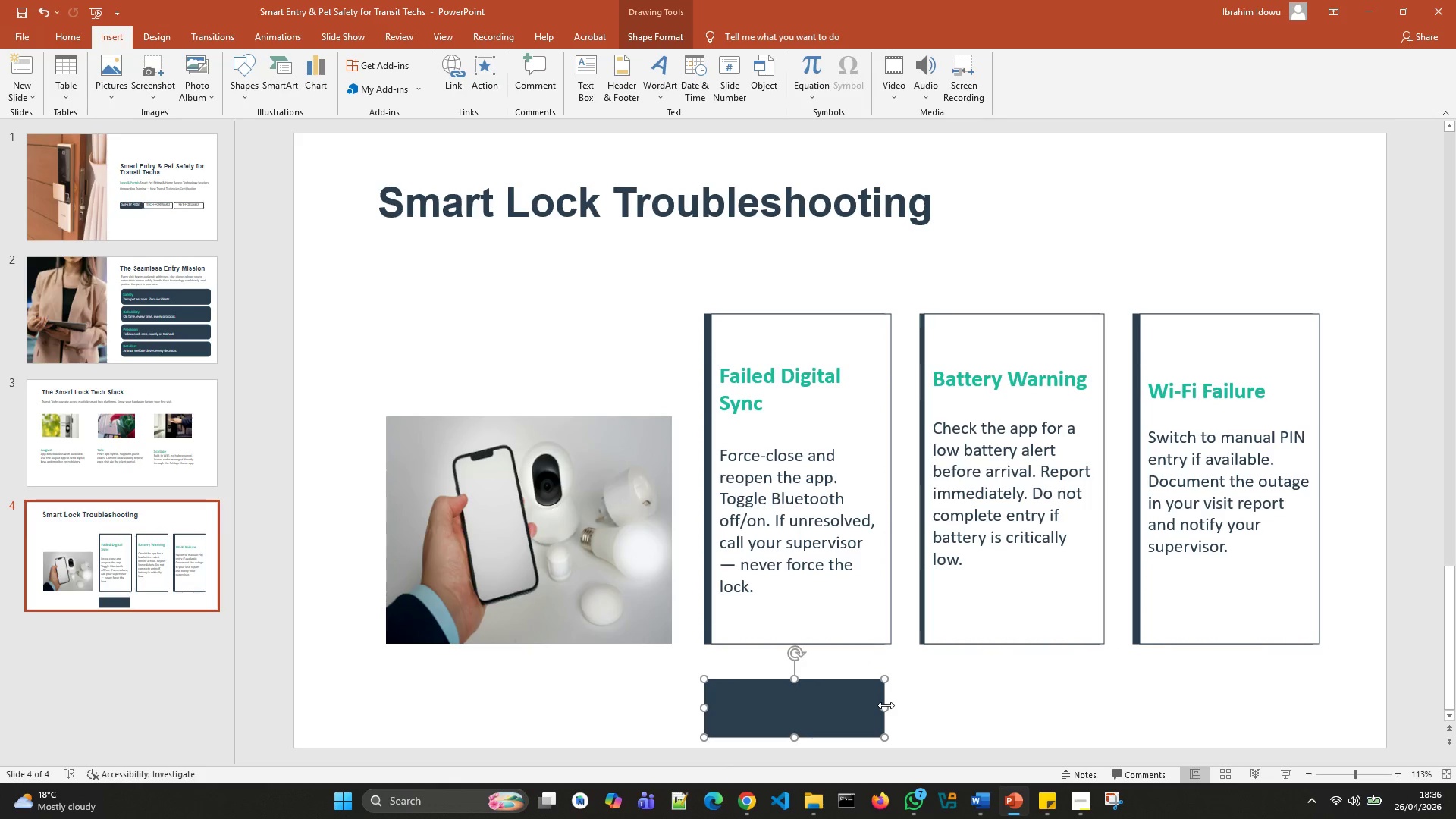 
left_click_drag(start_coordinate=[886, 705], to_coordinate=[1320, 717])
 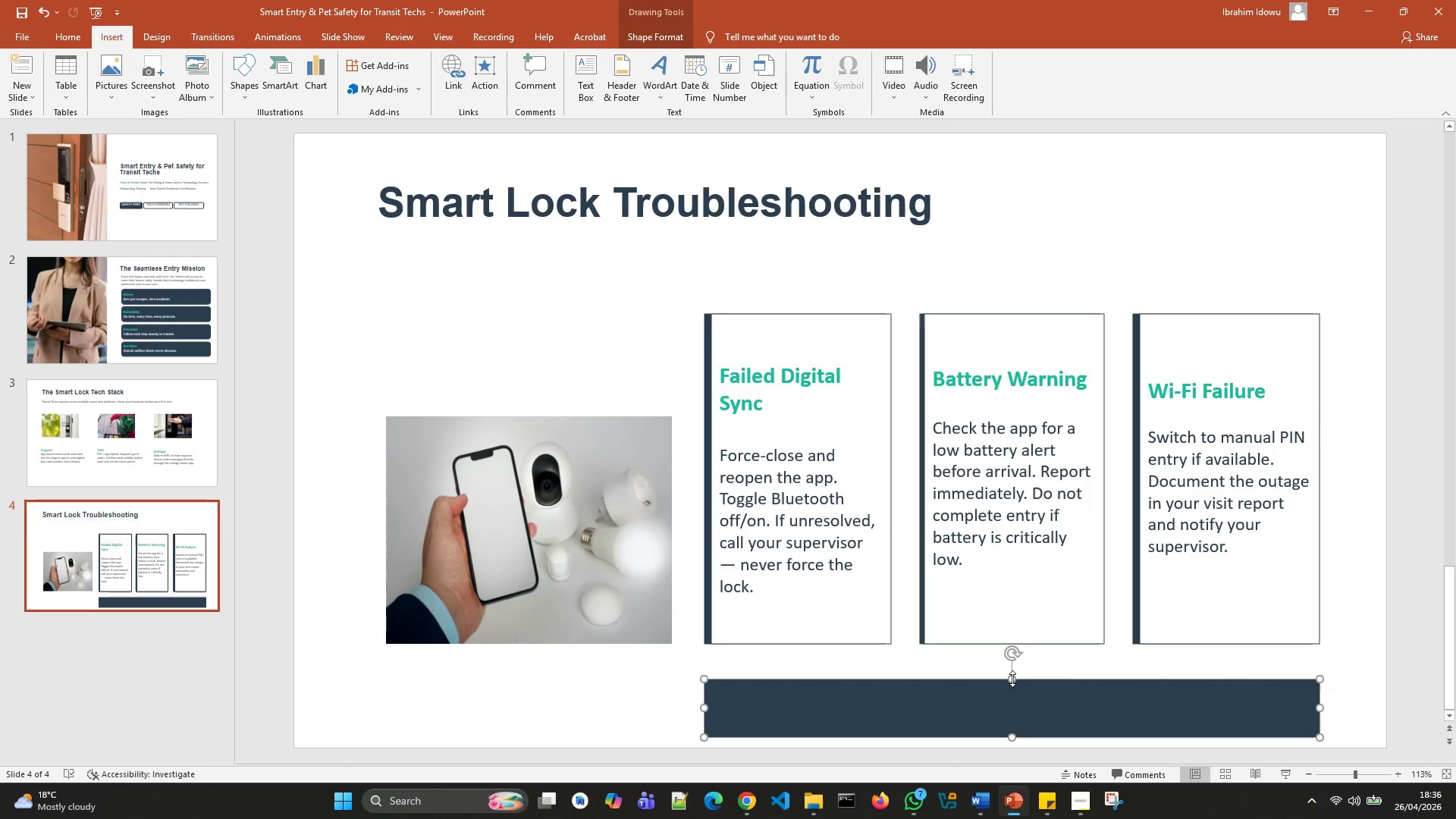 
left_click_drag(start_coordinate=[1012, 679], to_coordinate=[1012, 671])
 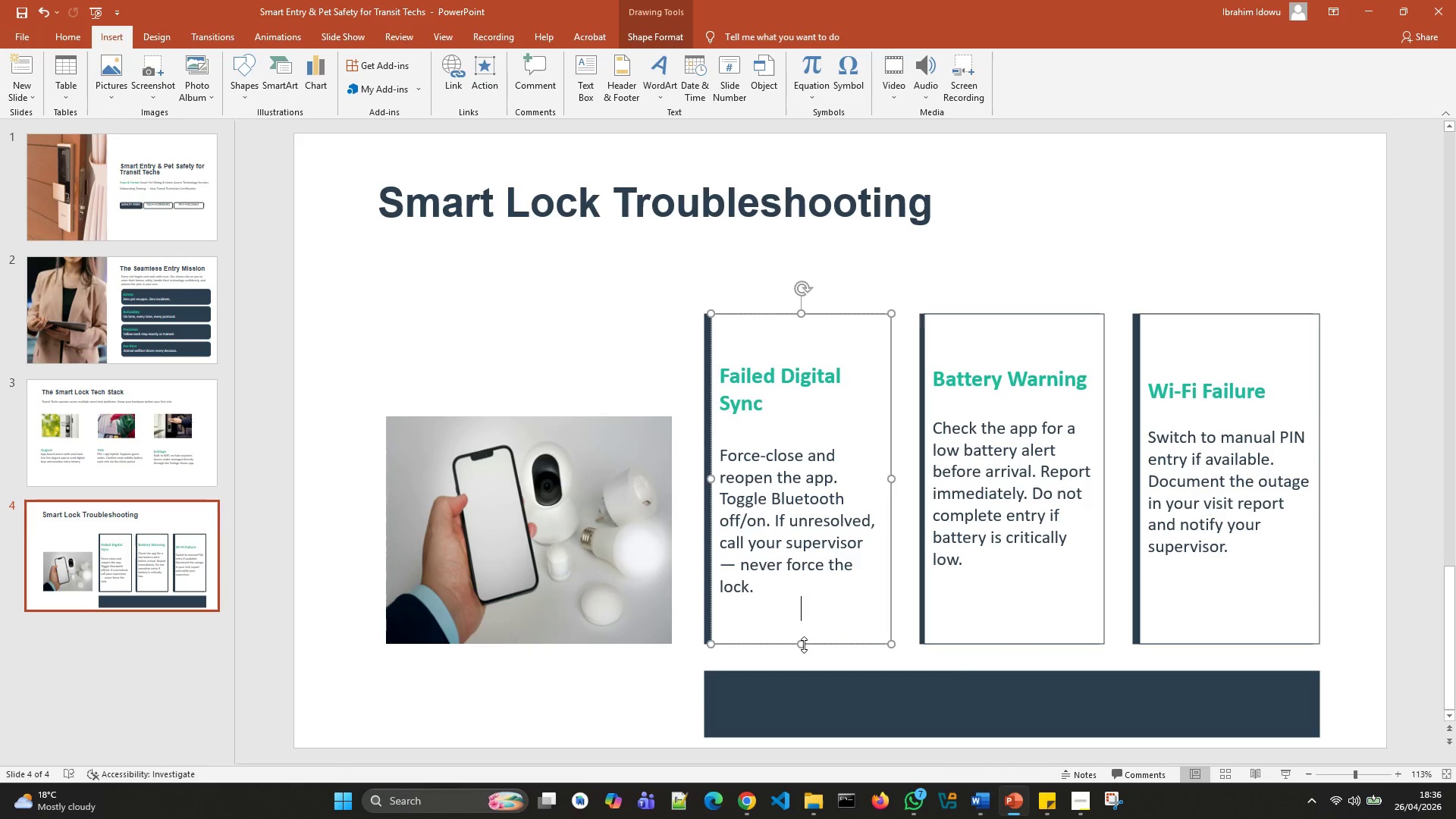 
left_click_drag(start_coordinate=[804, 644], to_coordinate=[803, 624])
 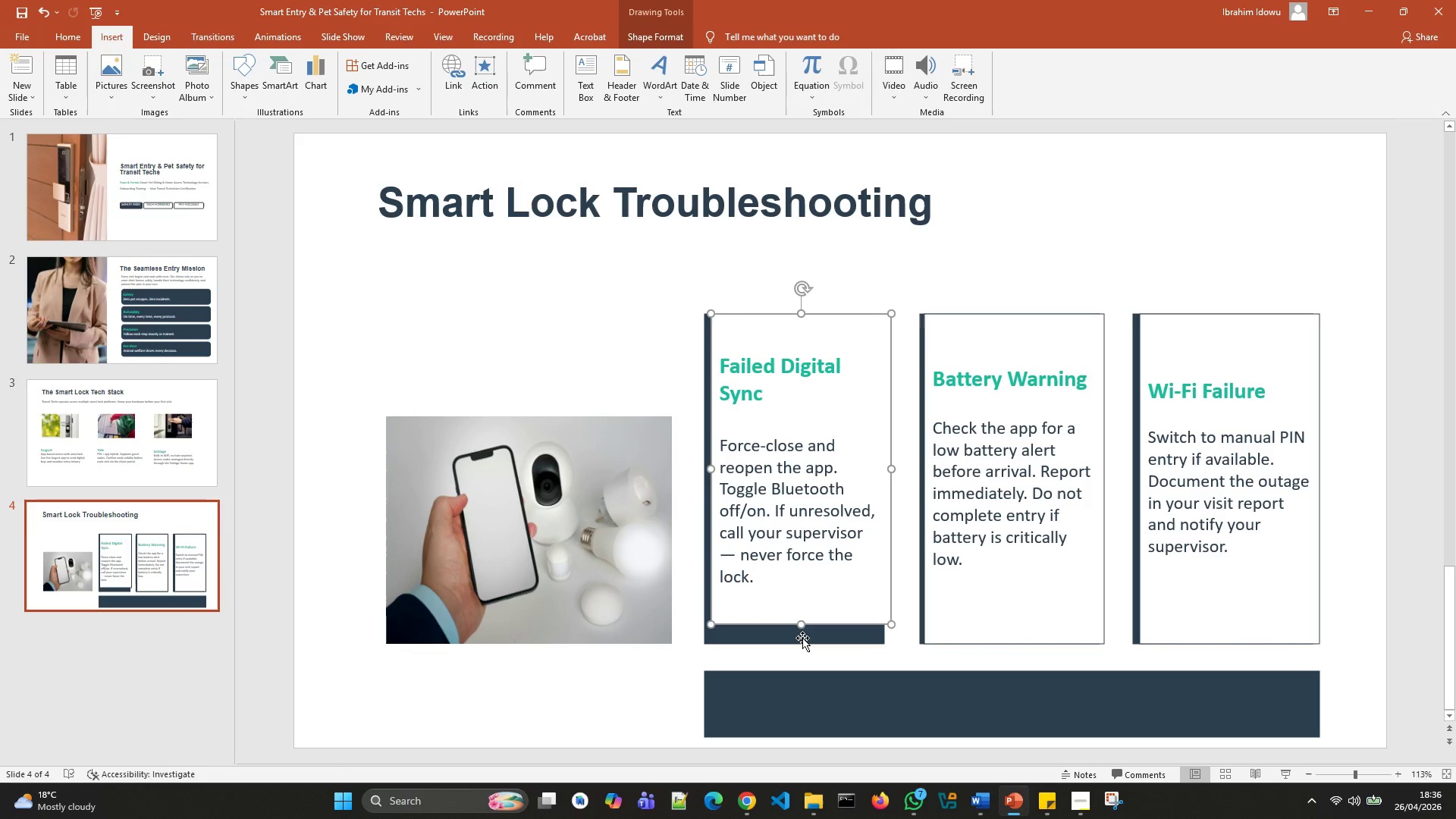 
left_click([802, 638])
 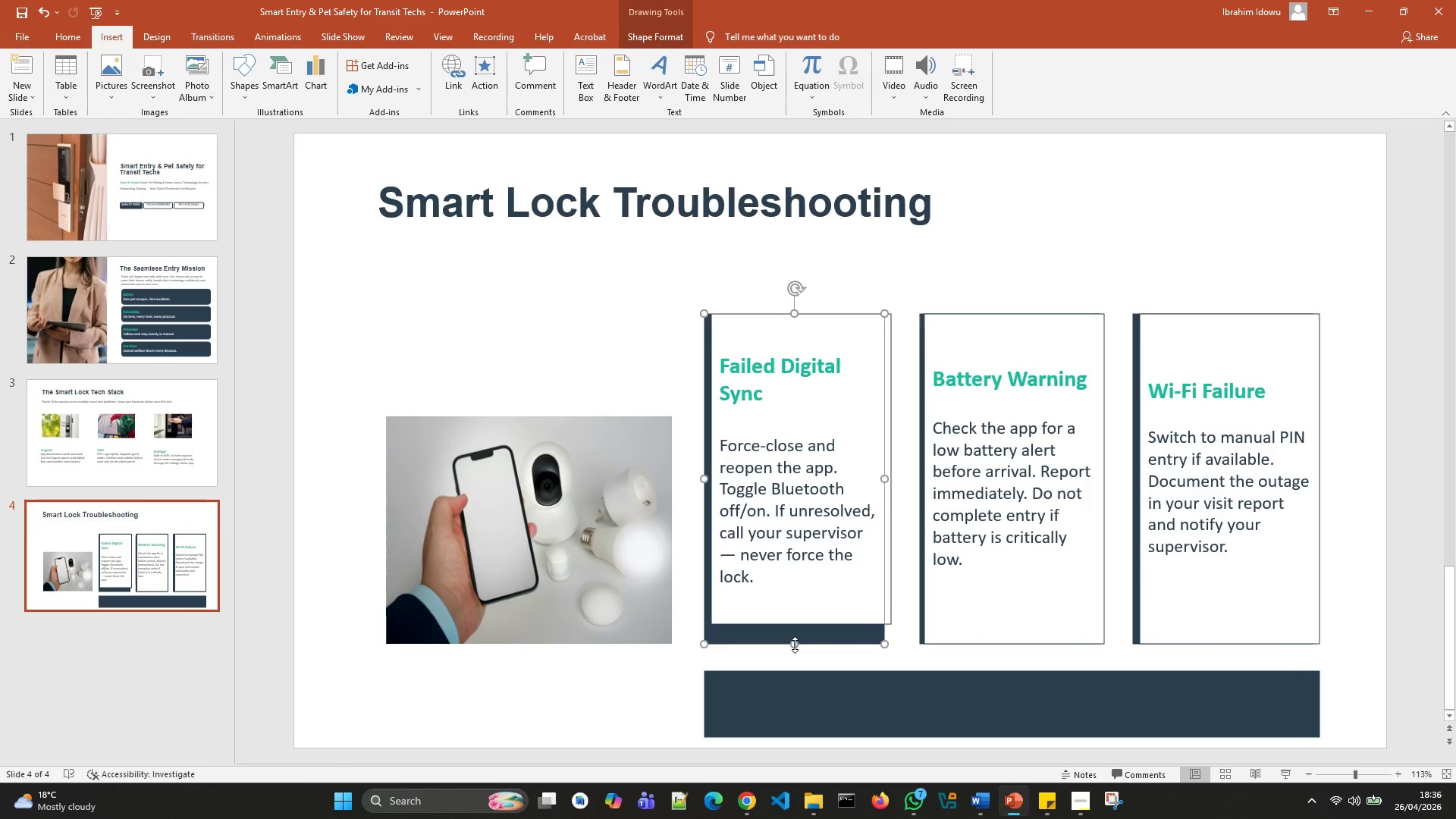 
left_click_drag(start_coordinate=[795, 645], to_coordinate=[794, 621])
 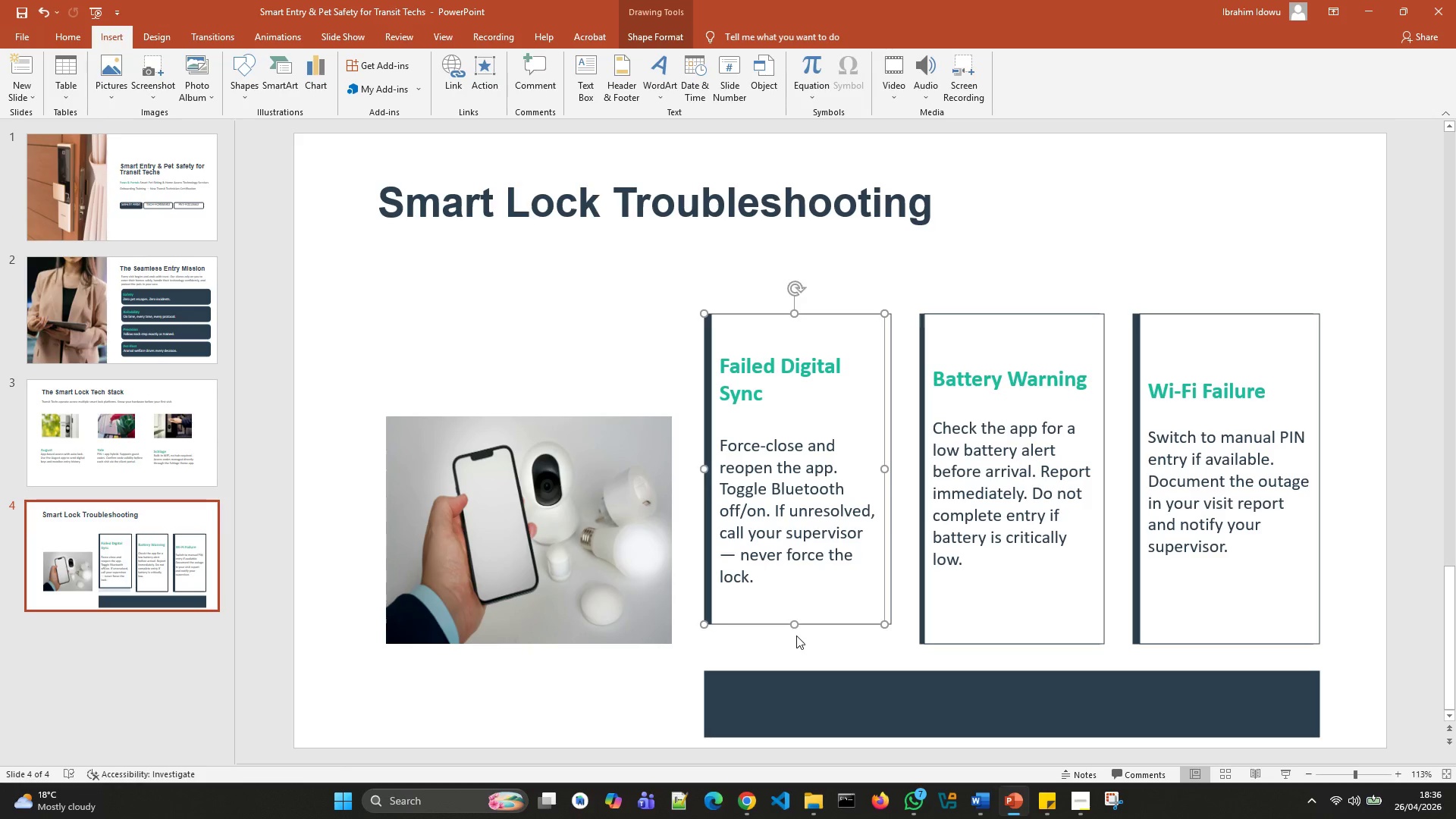 
left_click([796, 635])
 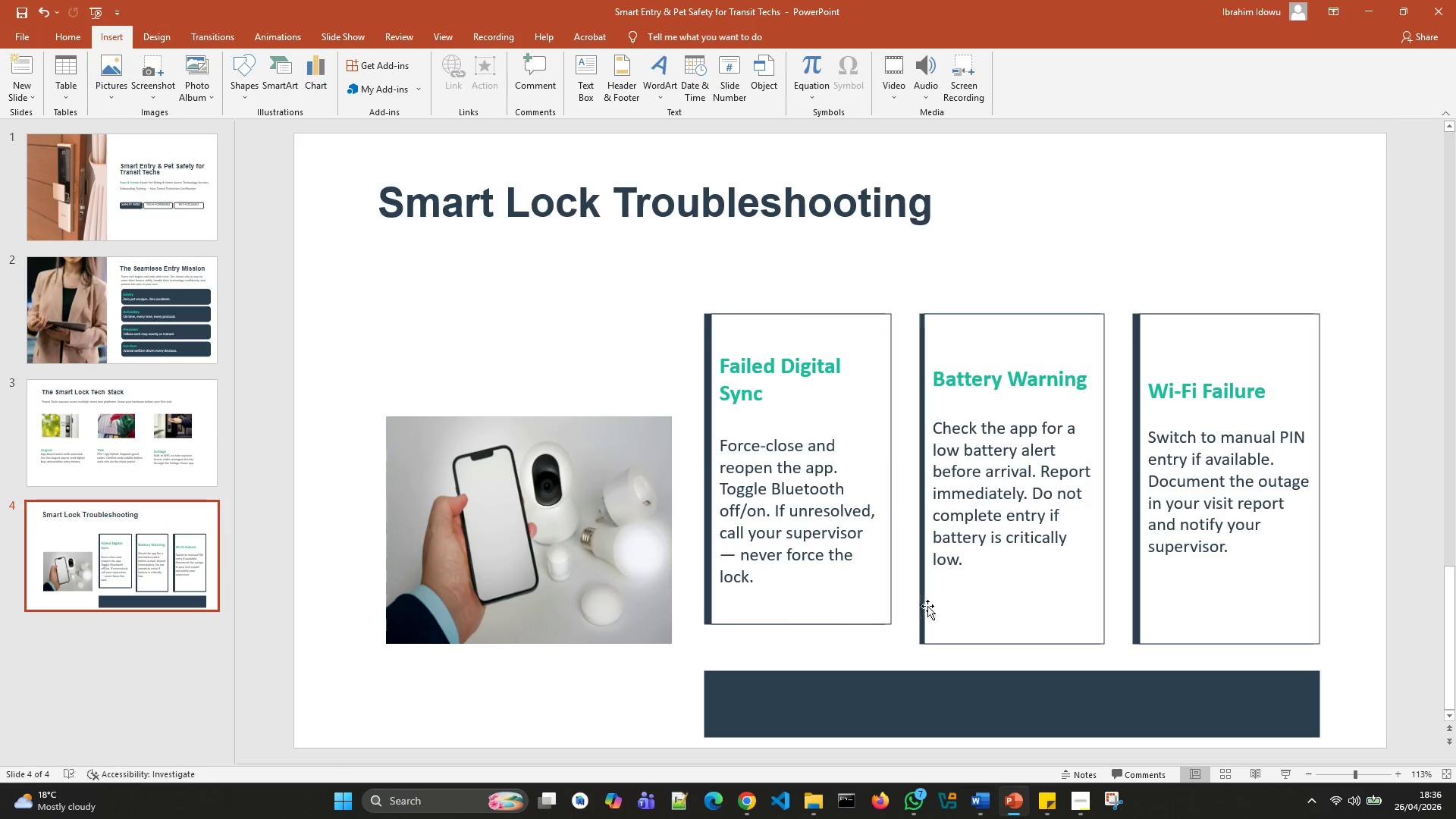 
left_click([970, 597])
 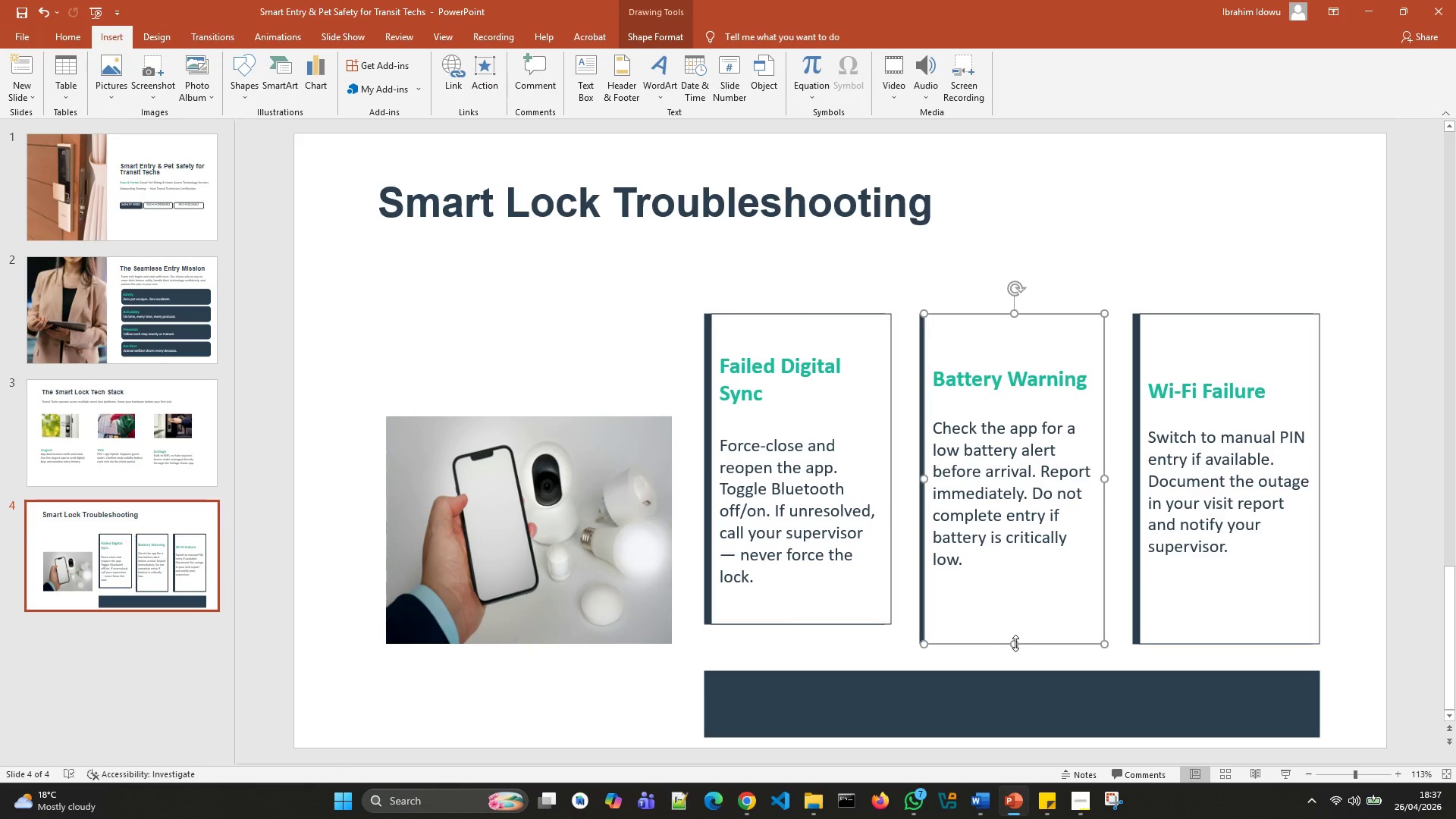 
left_click_drag(start_coordinate=[1015, 643], to_coordinate=[1015, 622])
 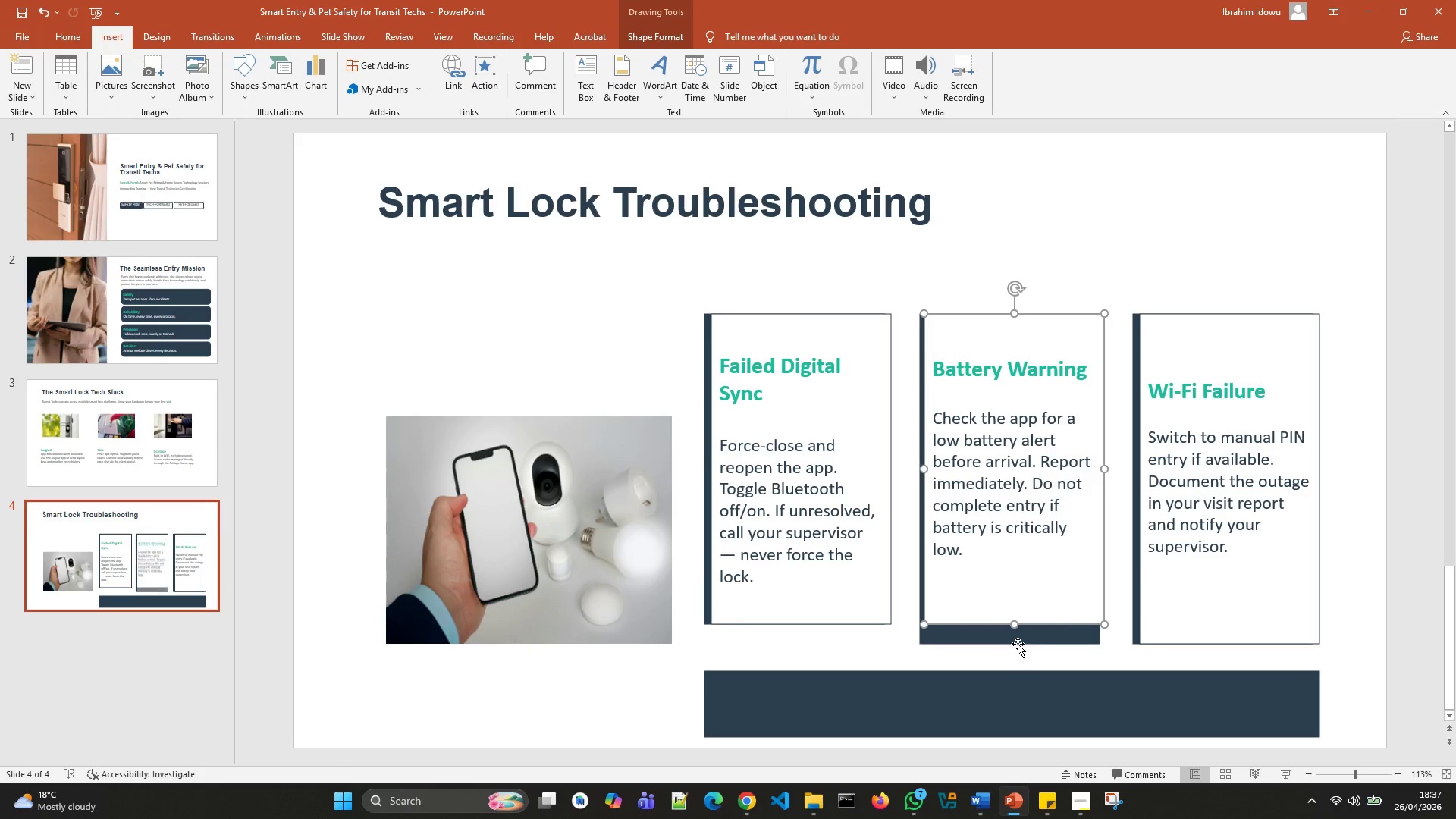 
left_click([1018, 644])
 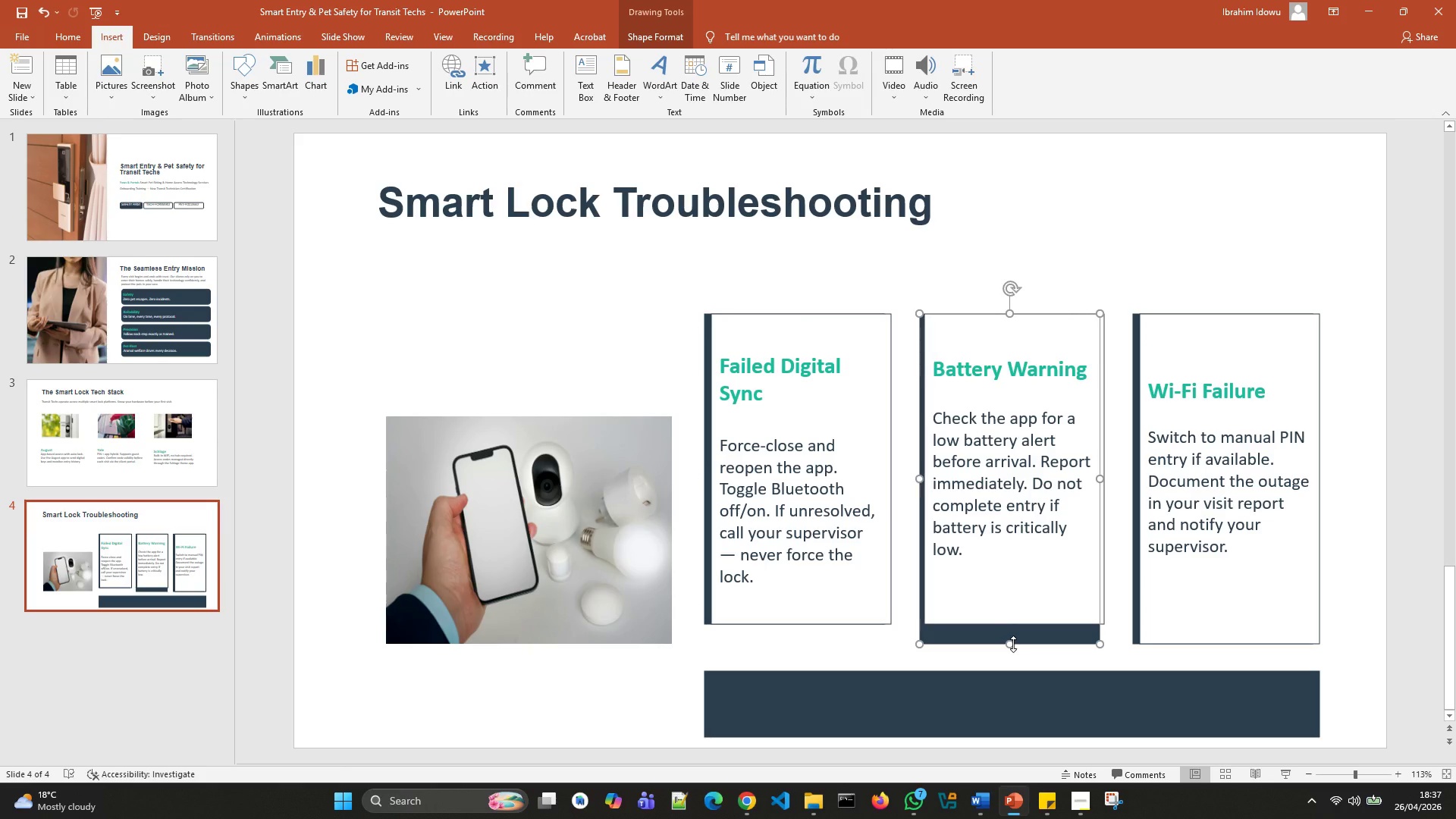 
left_click_drag(start_coordinate=[1013, 644], to_coordinate=[1012, 627])
 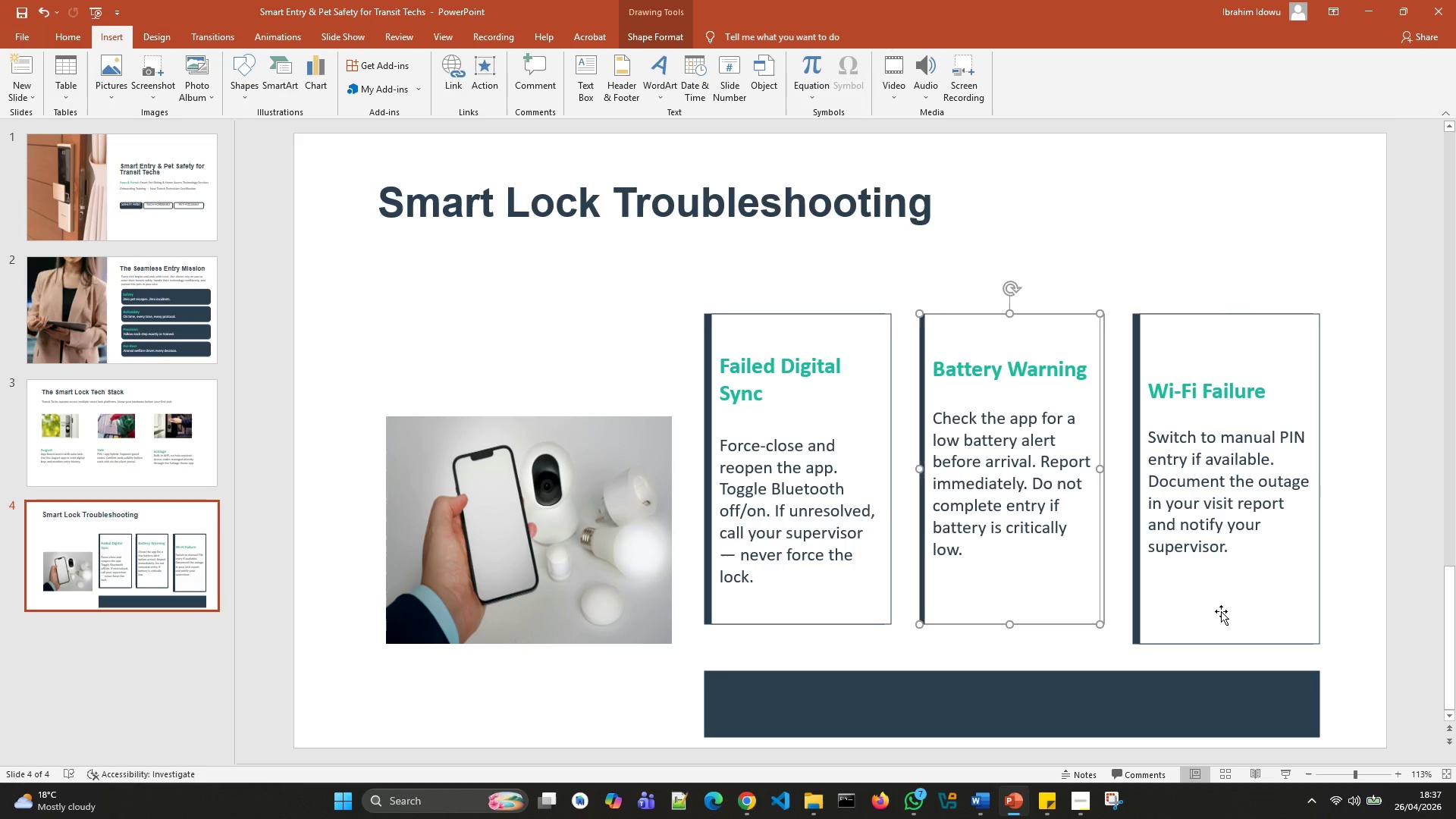 
left_click([1221, 611])
 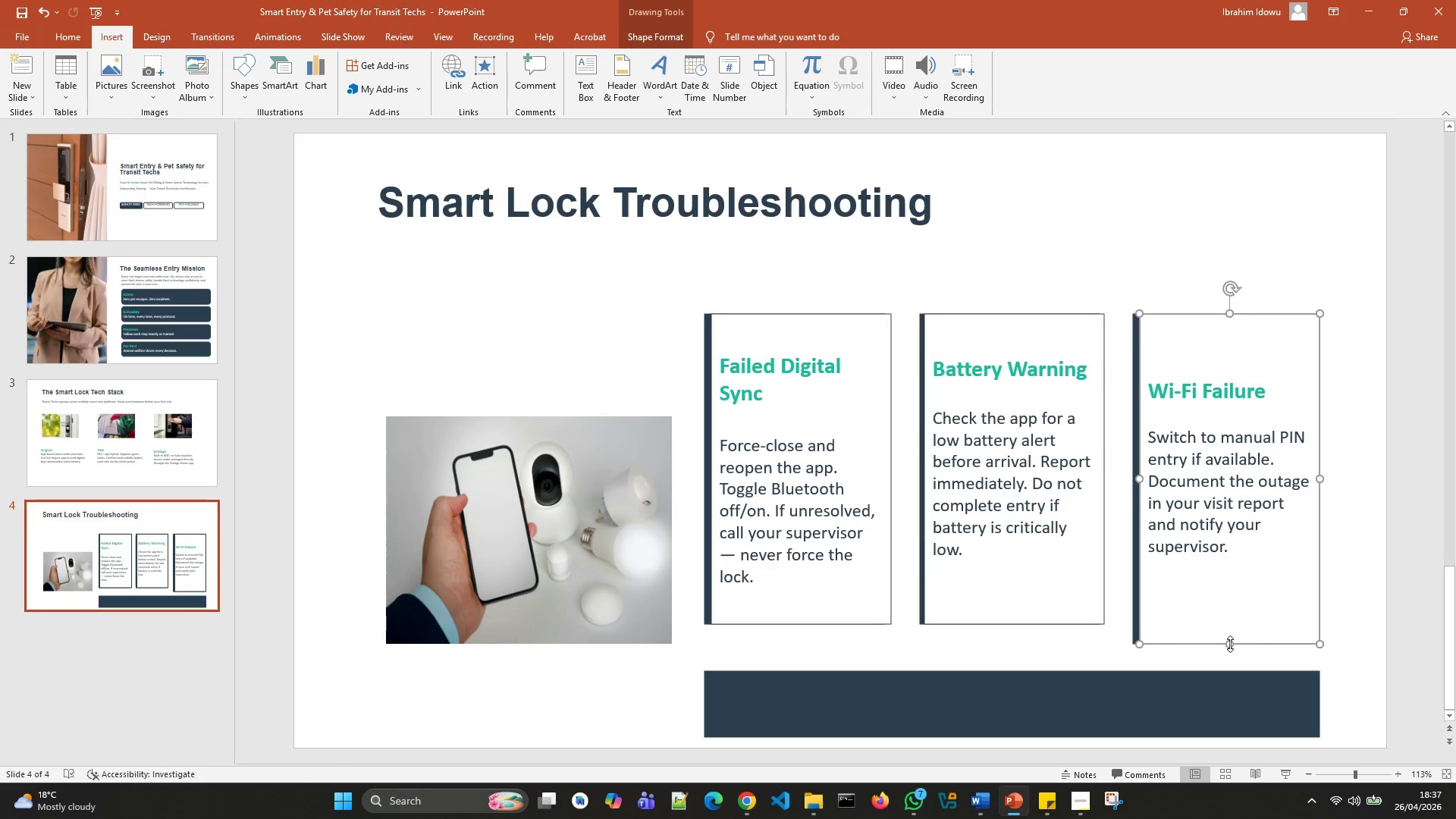 
left_click_drag(start_coordinate=[1230, 644], to_coordinate=[1228, 621])
 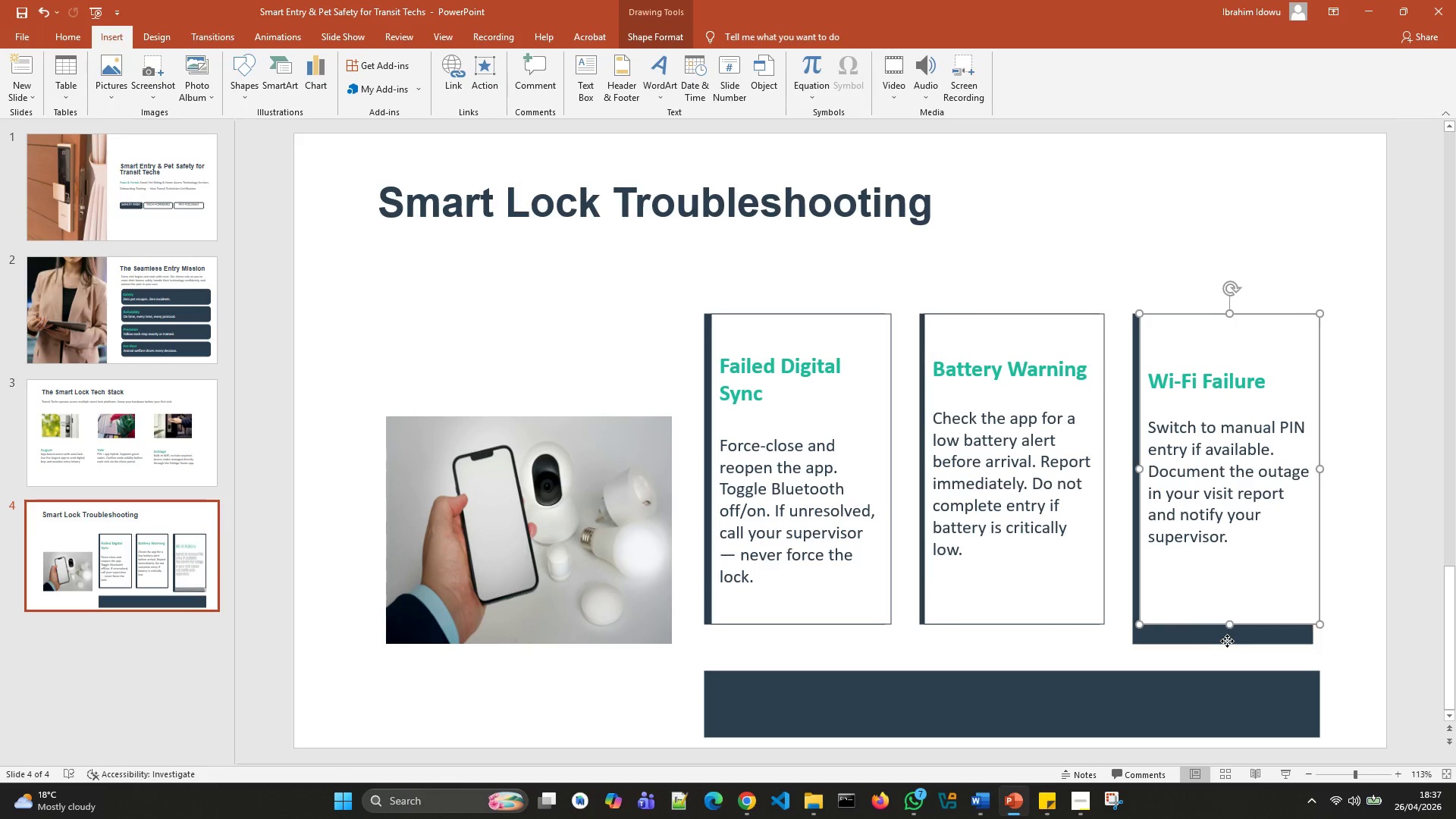 
left_click([1227, 641])
 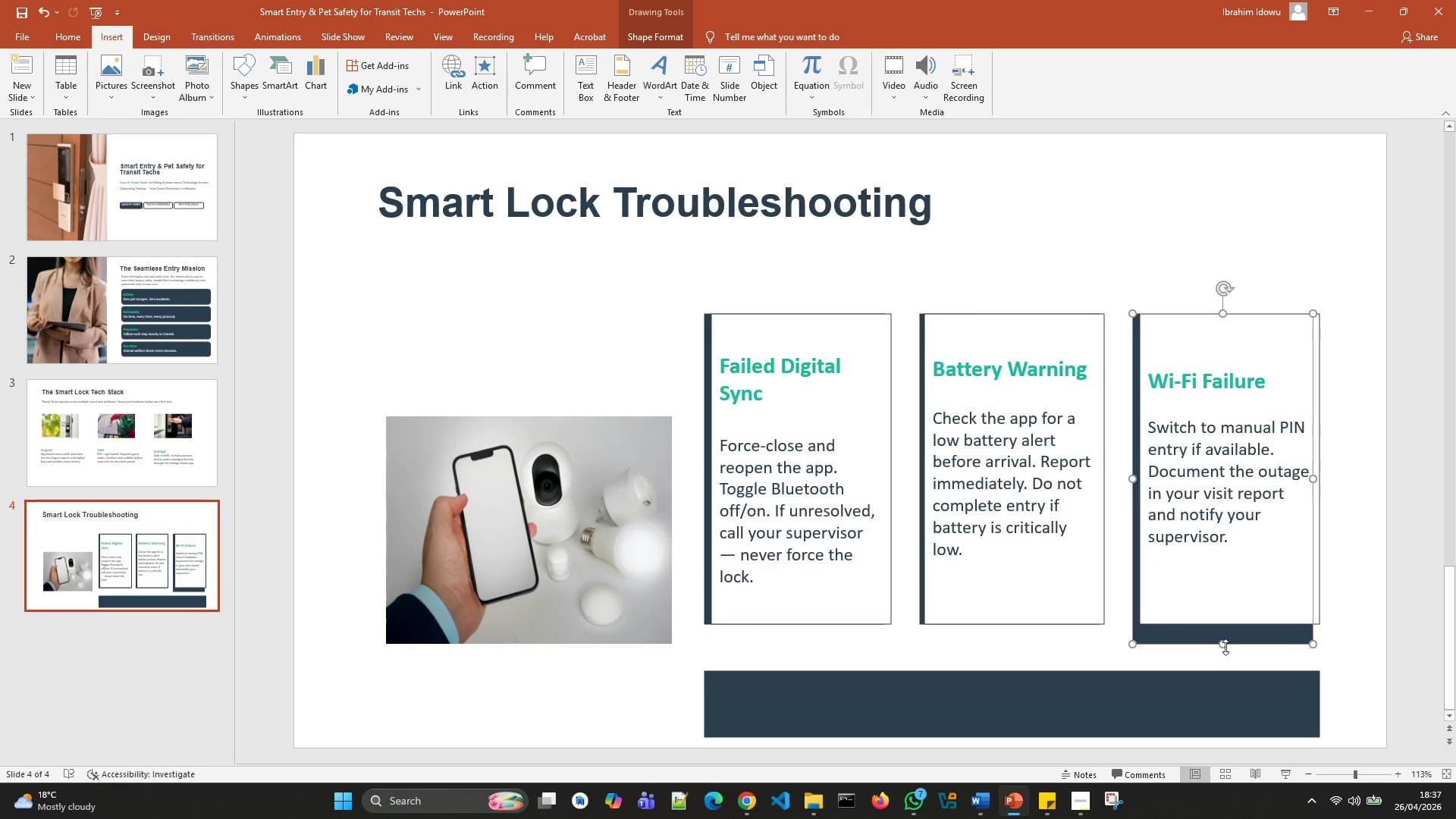 
left_click_drag(start_coordinate=[1225, 647], to_coordinate=[1222, 627])
 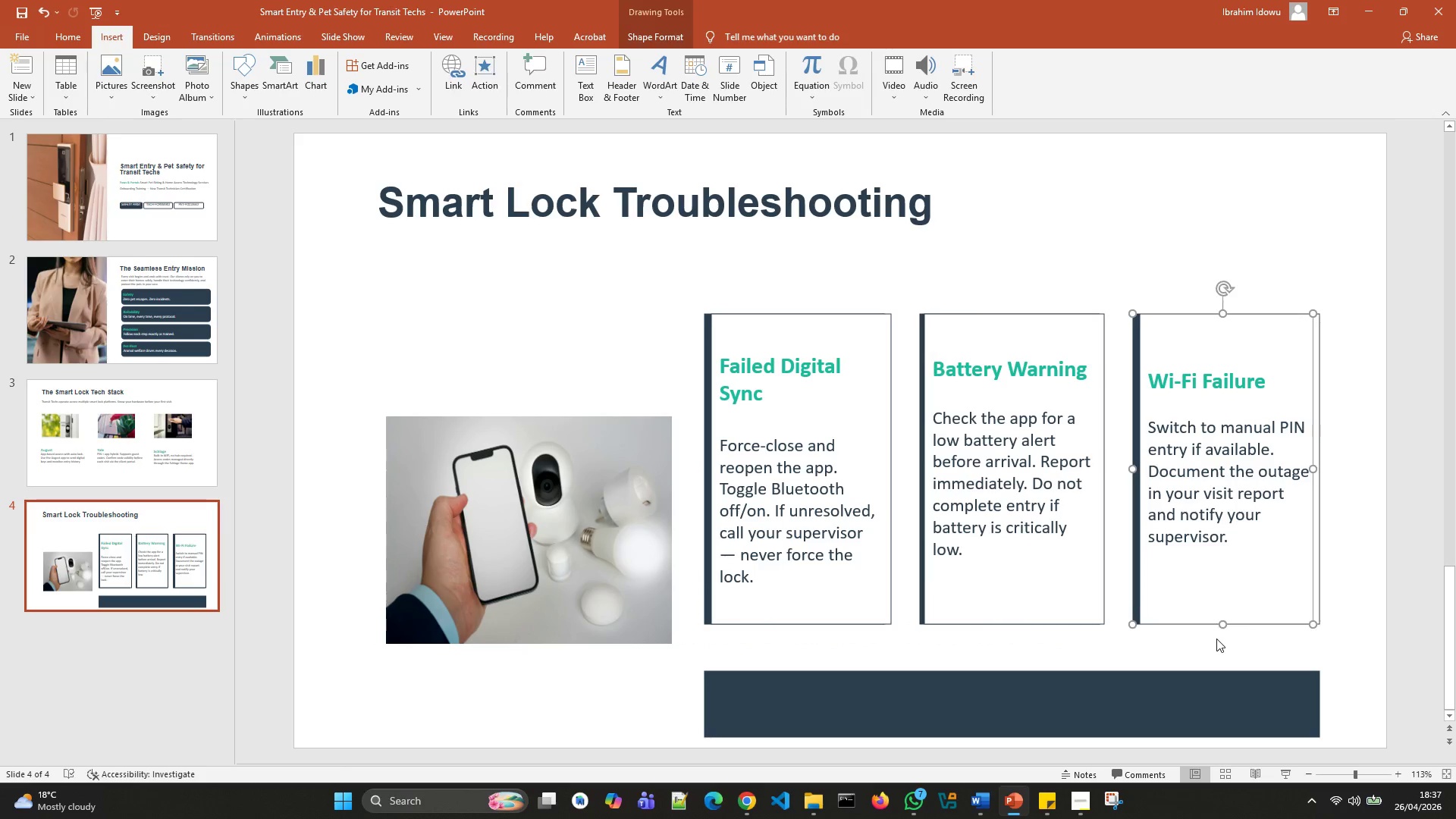 
left_click([1216, 639])
 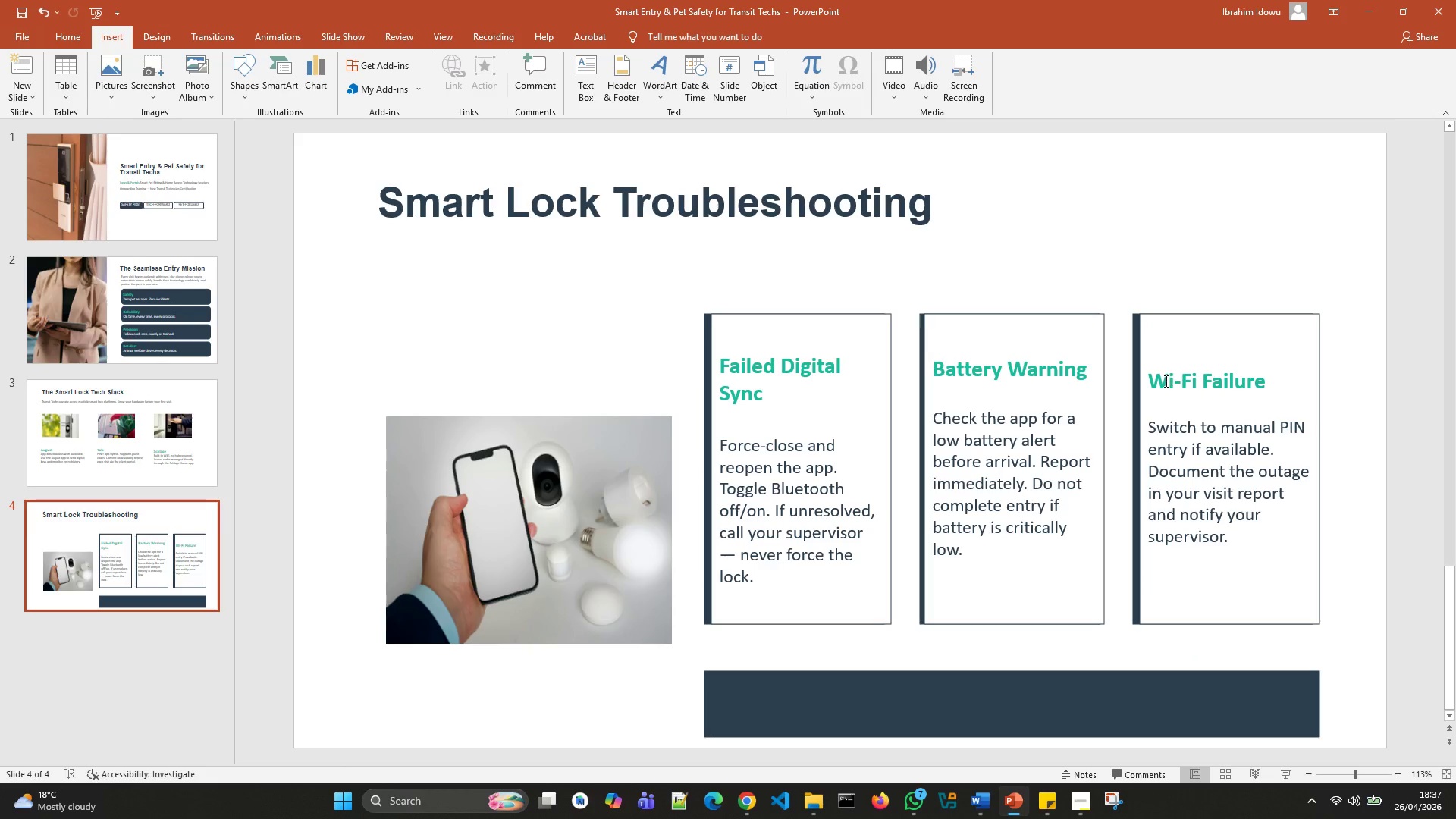 
left_click([1156, 382])
 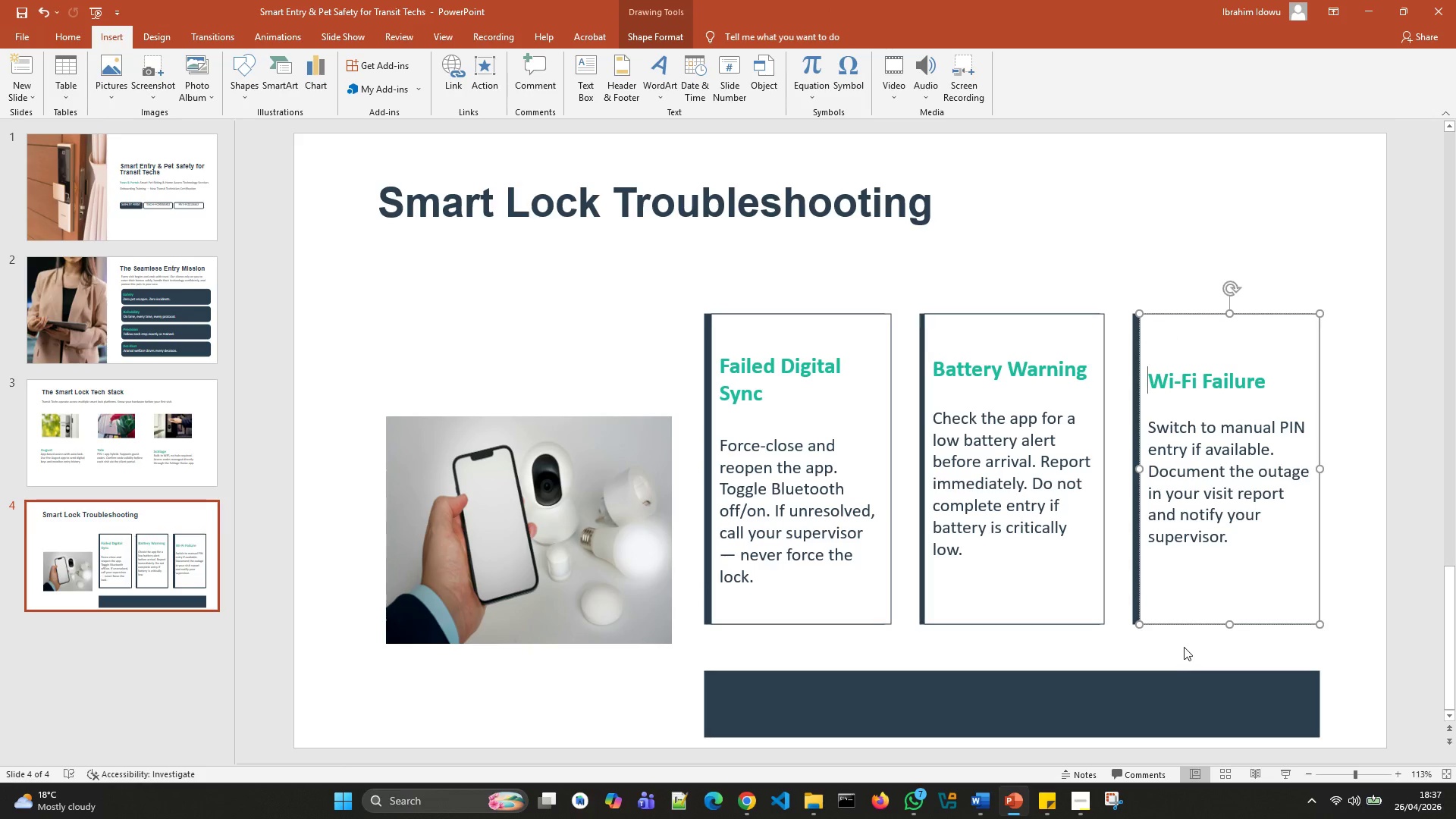 
key(Backspace)
 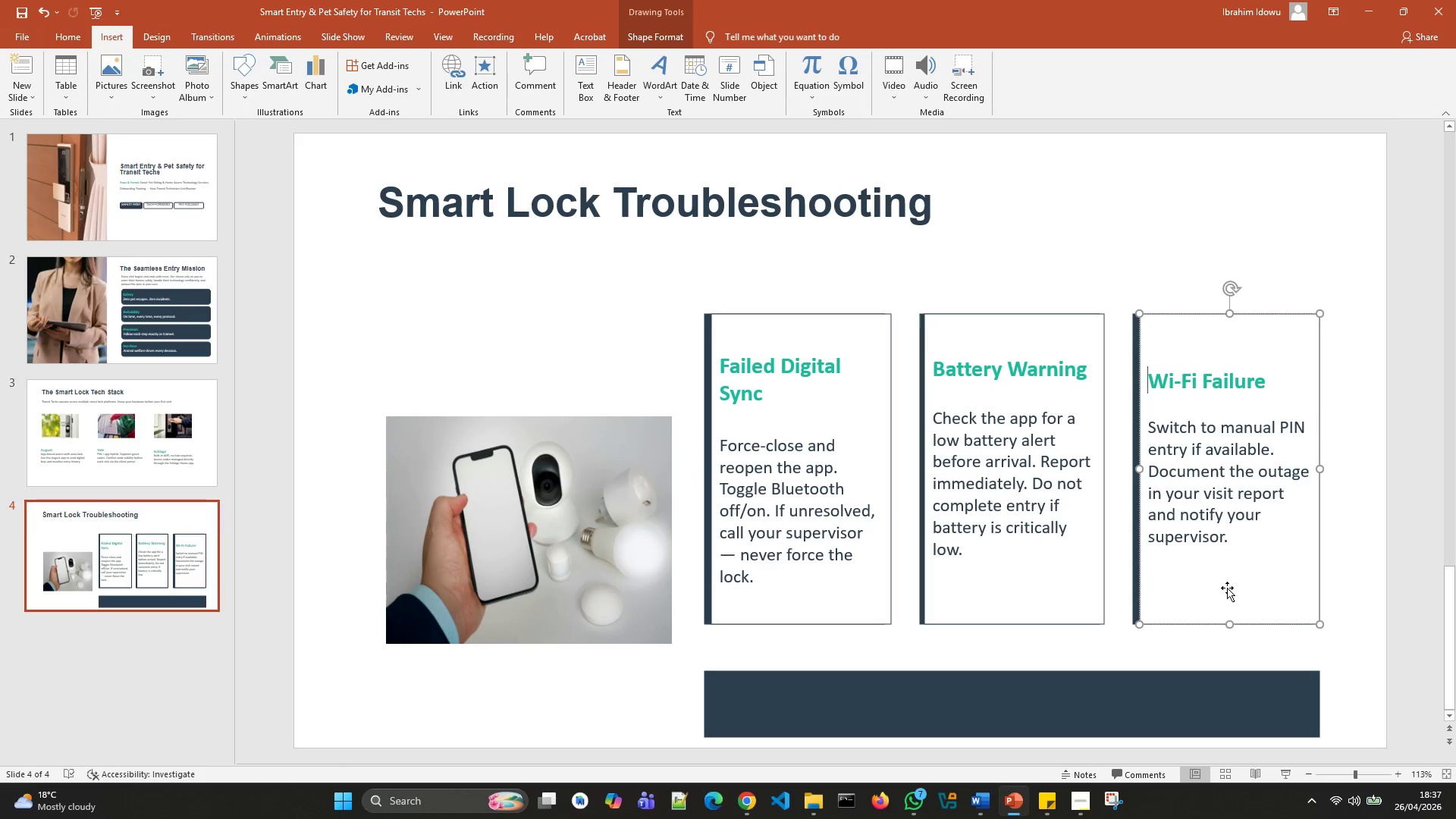 
left_click([1232, 571])
 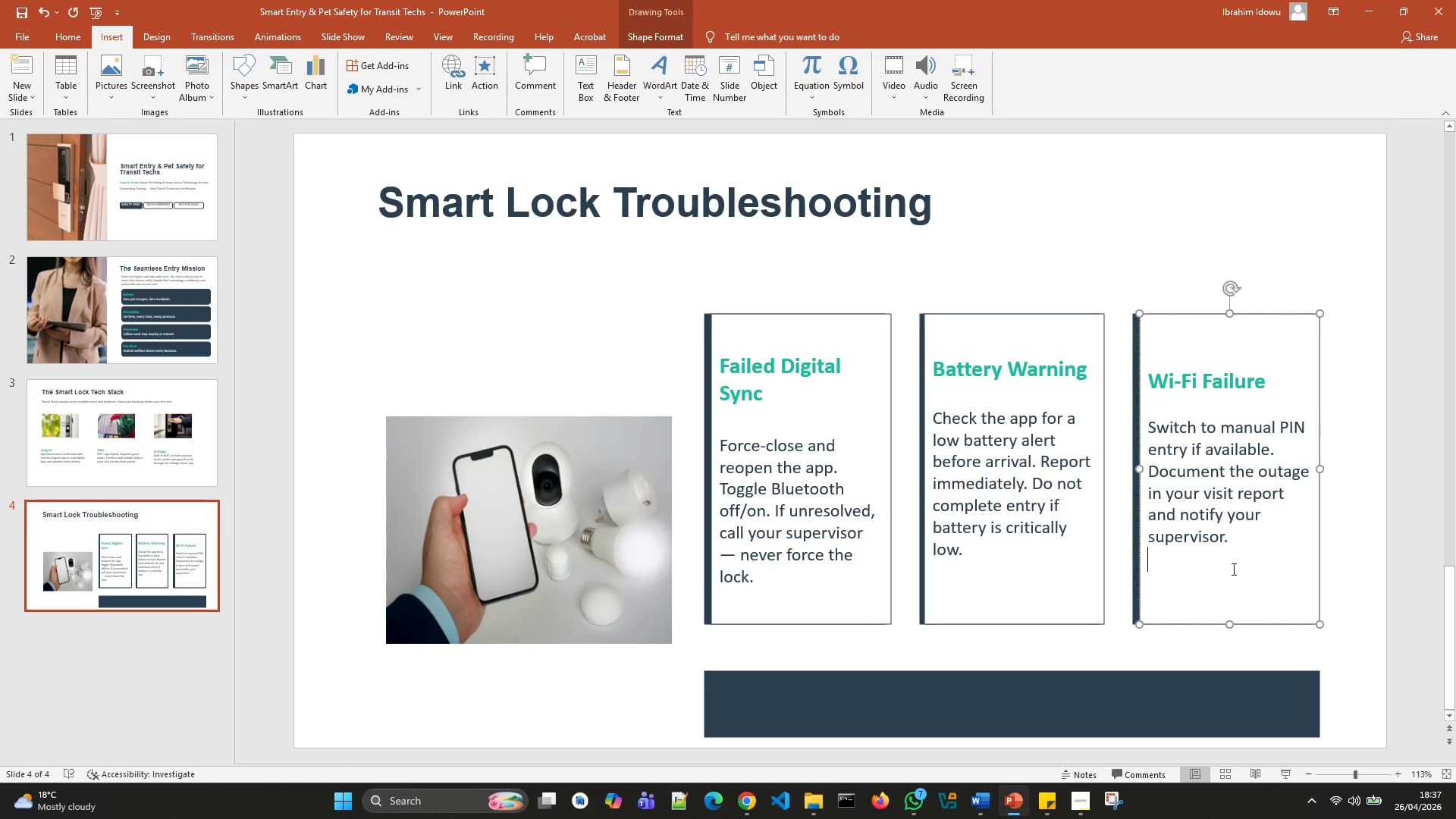 
key(Backspace)
 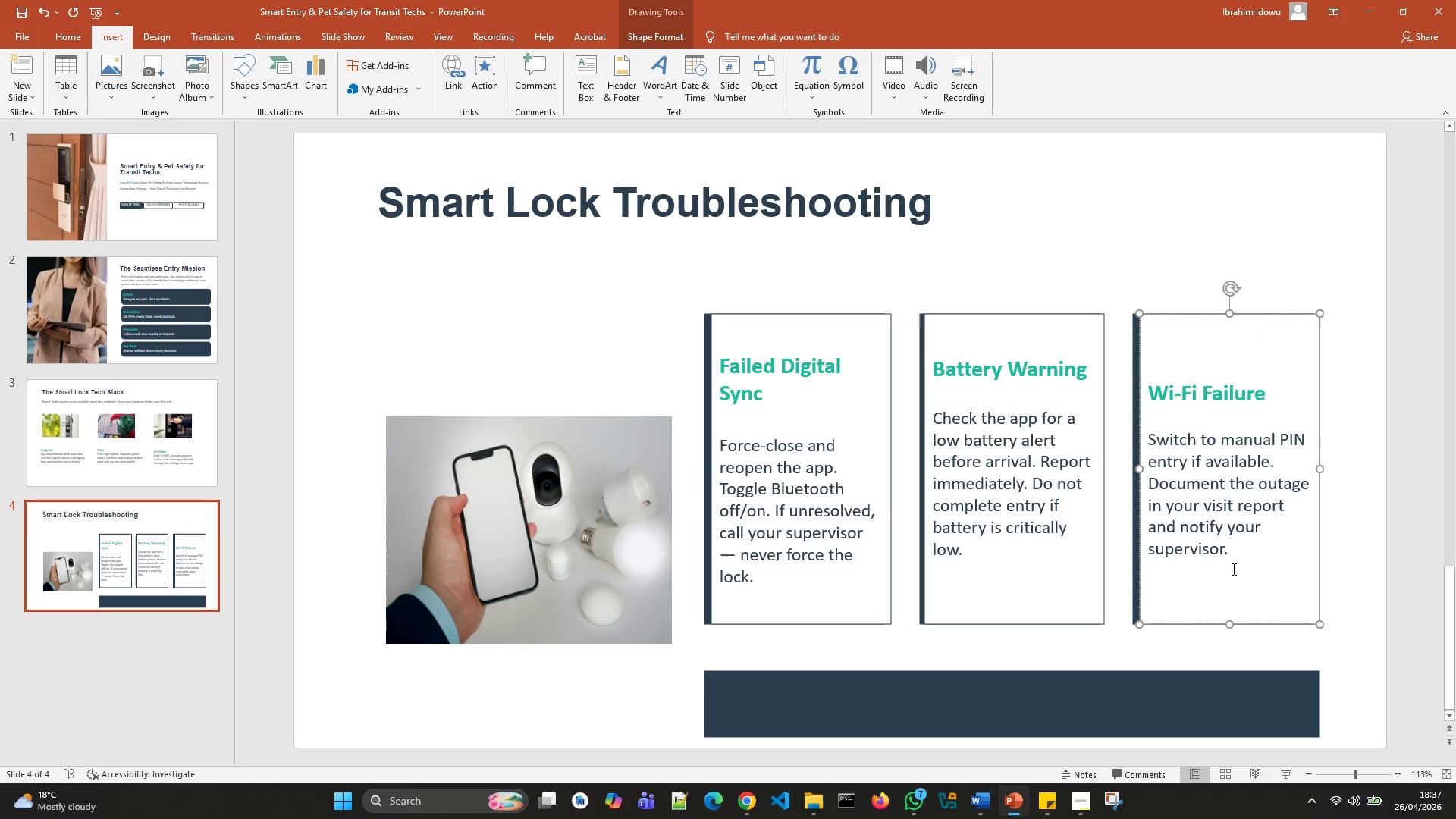 
key(Enter)
 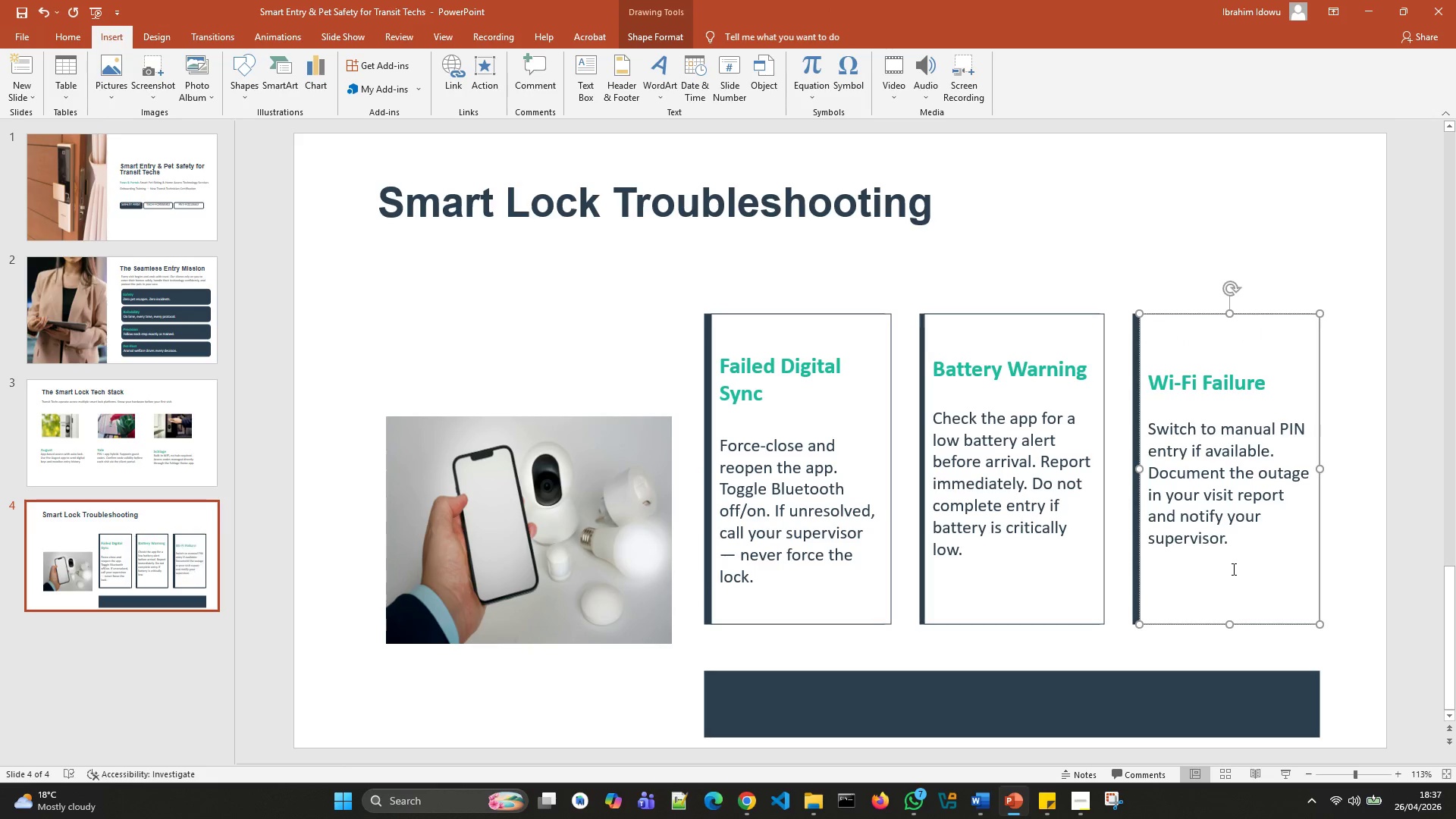 
key(Enter)
 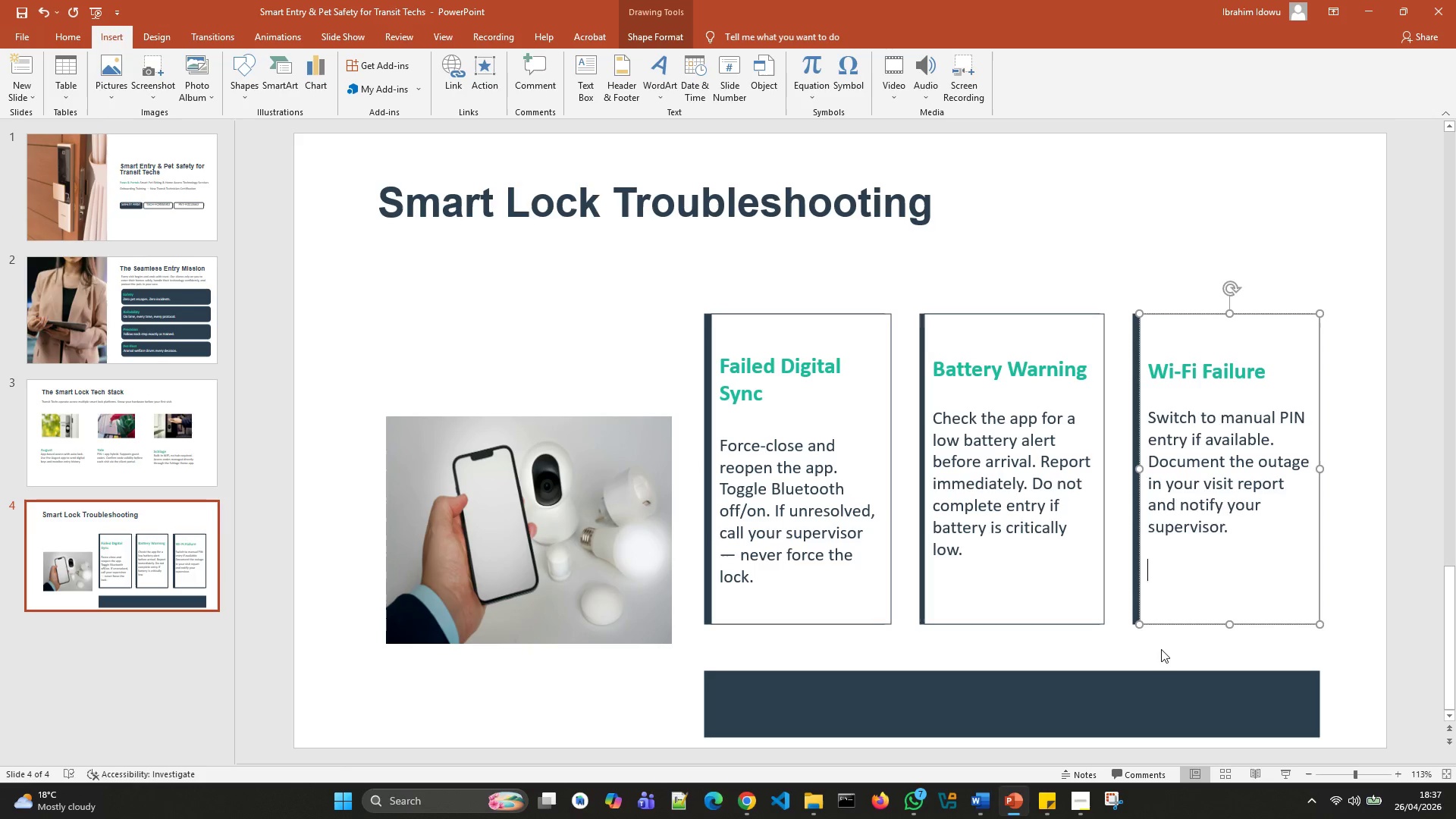 
left_click([1161, 649])
 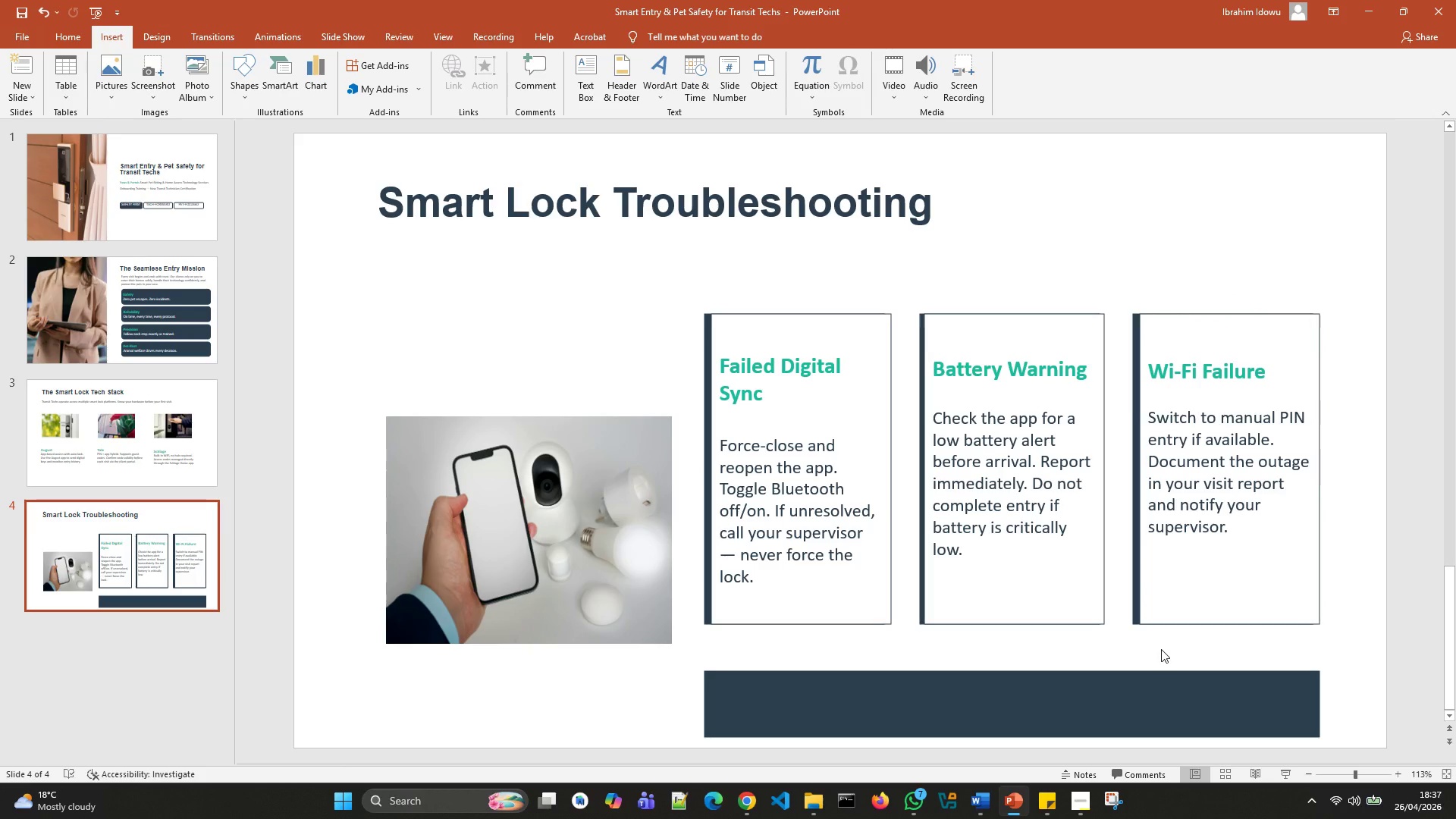 
wait(8.14)
 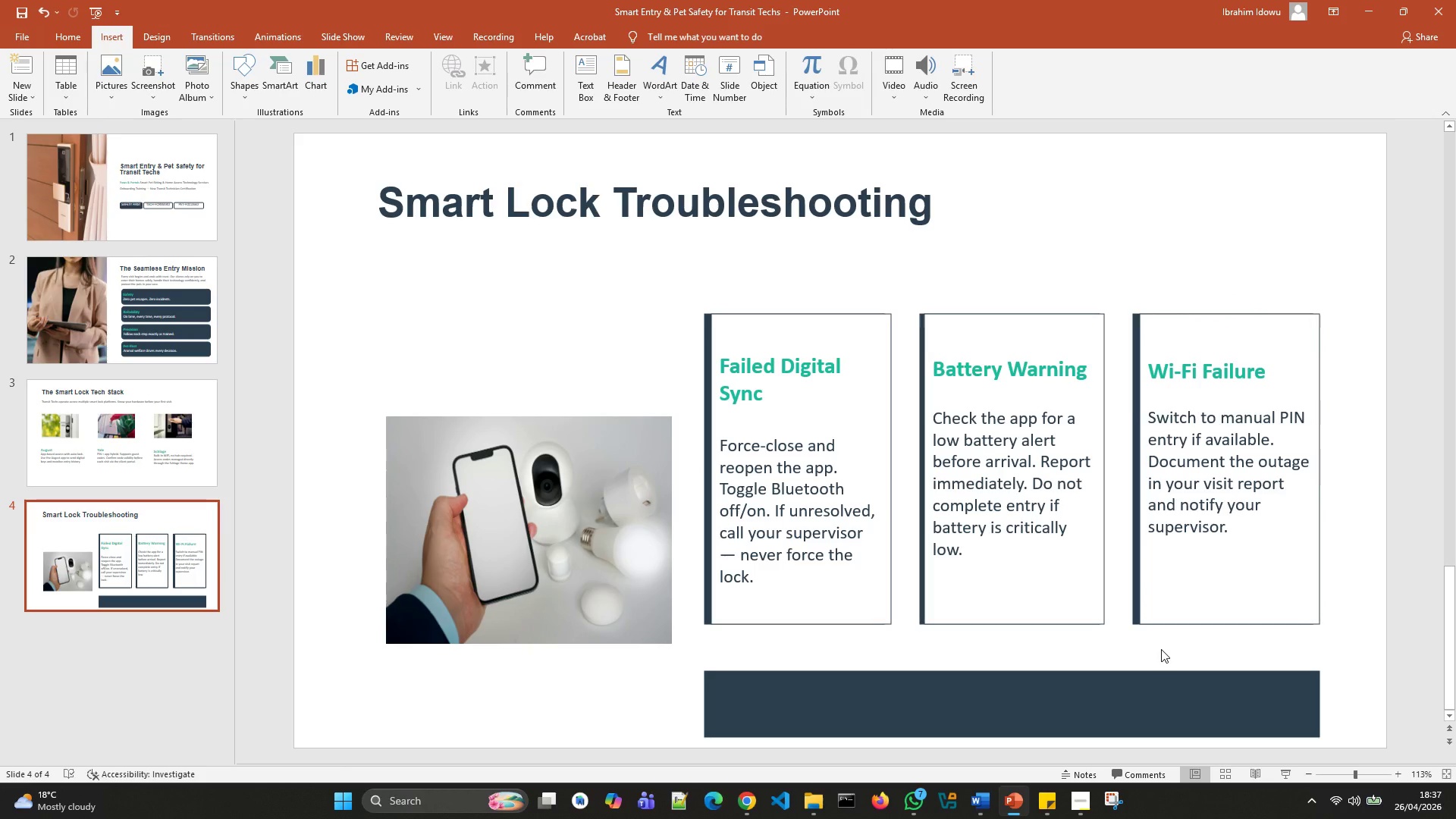 
right_click([871, 707])
 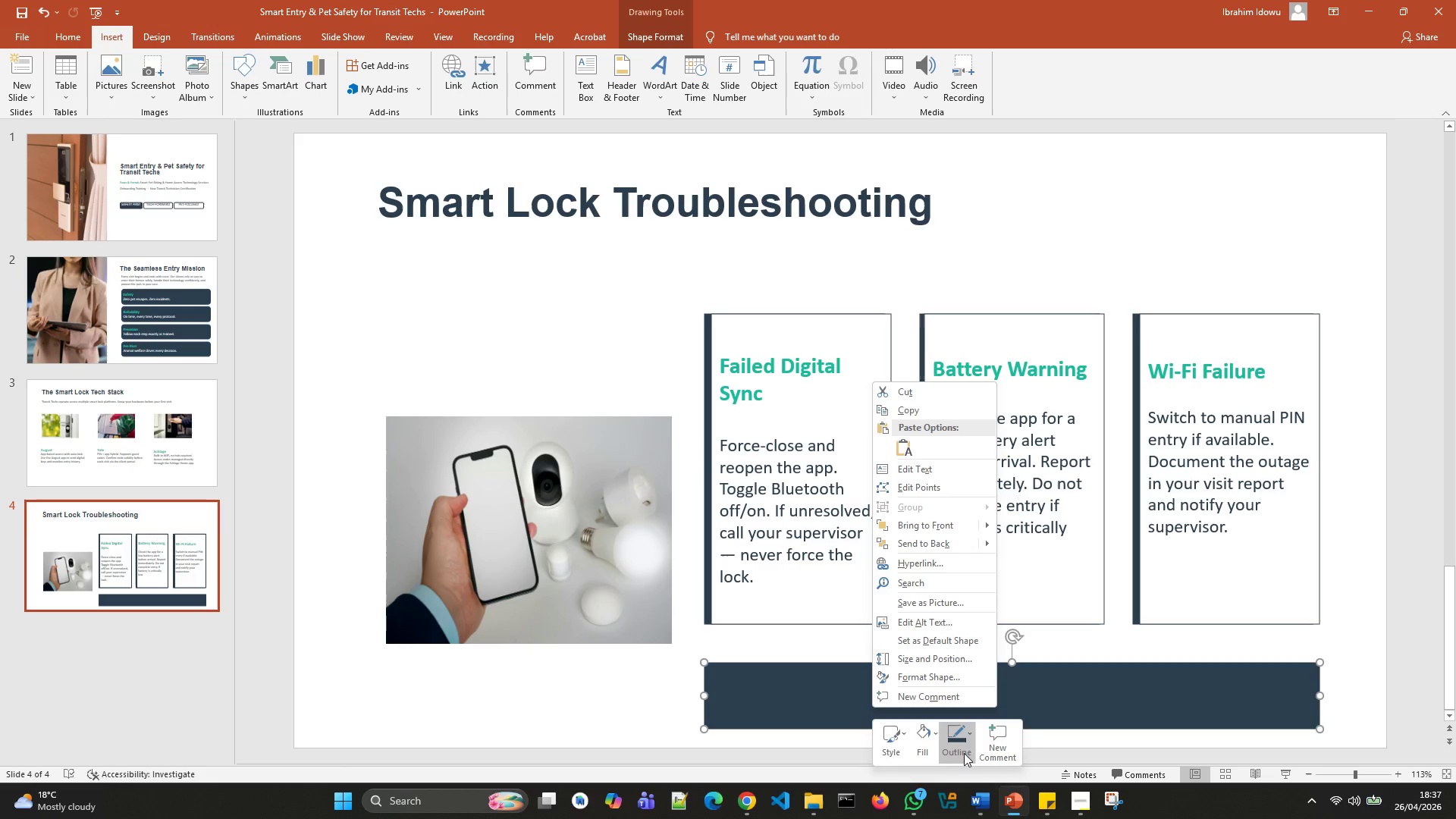 
left_click([970, 752])
 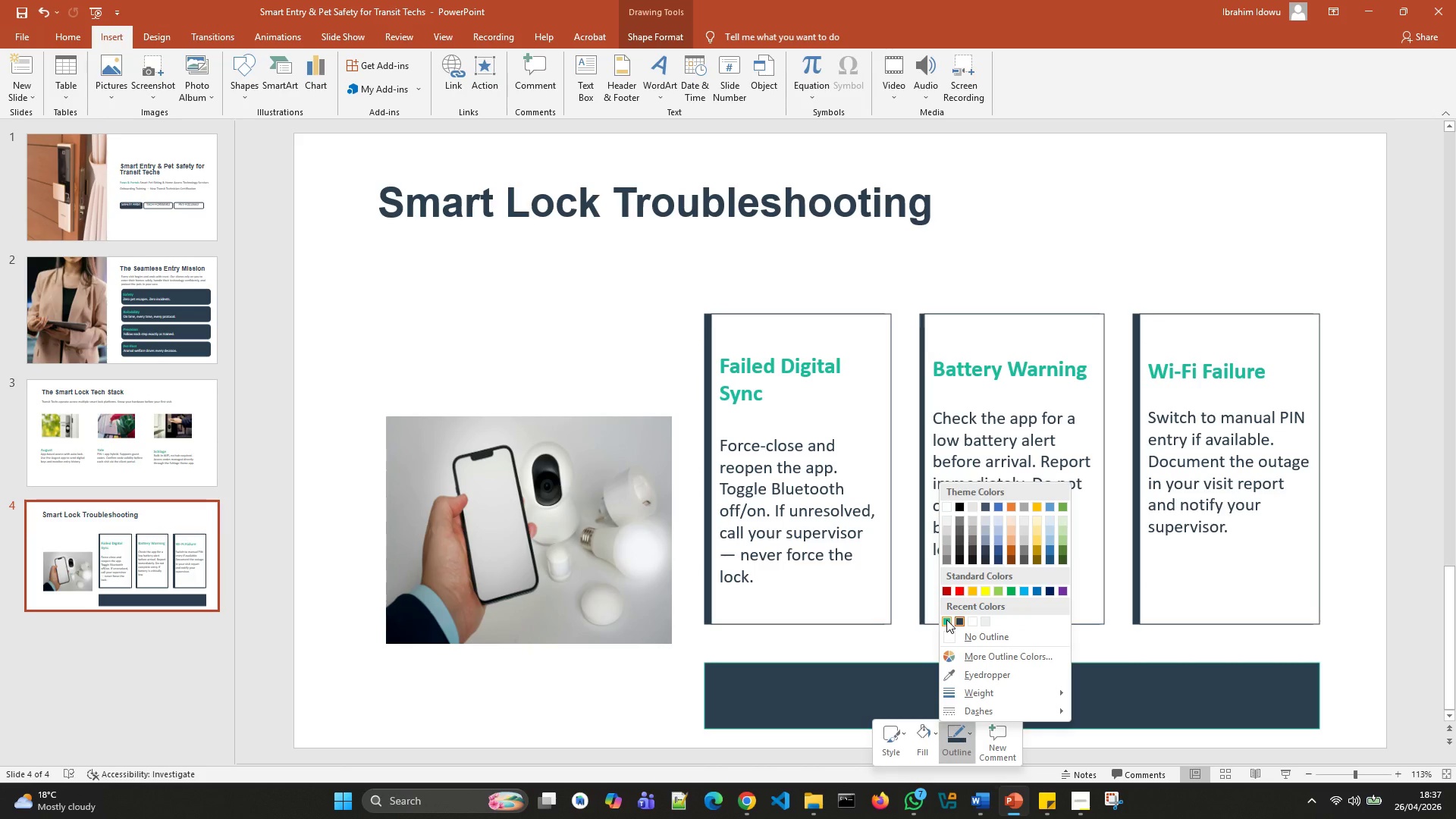 
left_click([946, 620])
 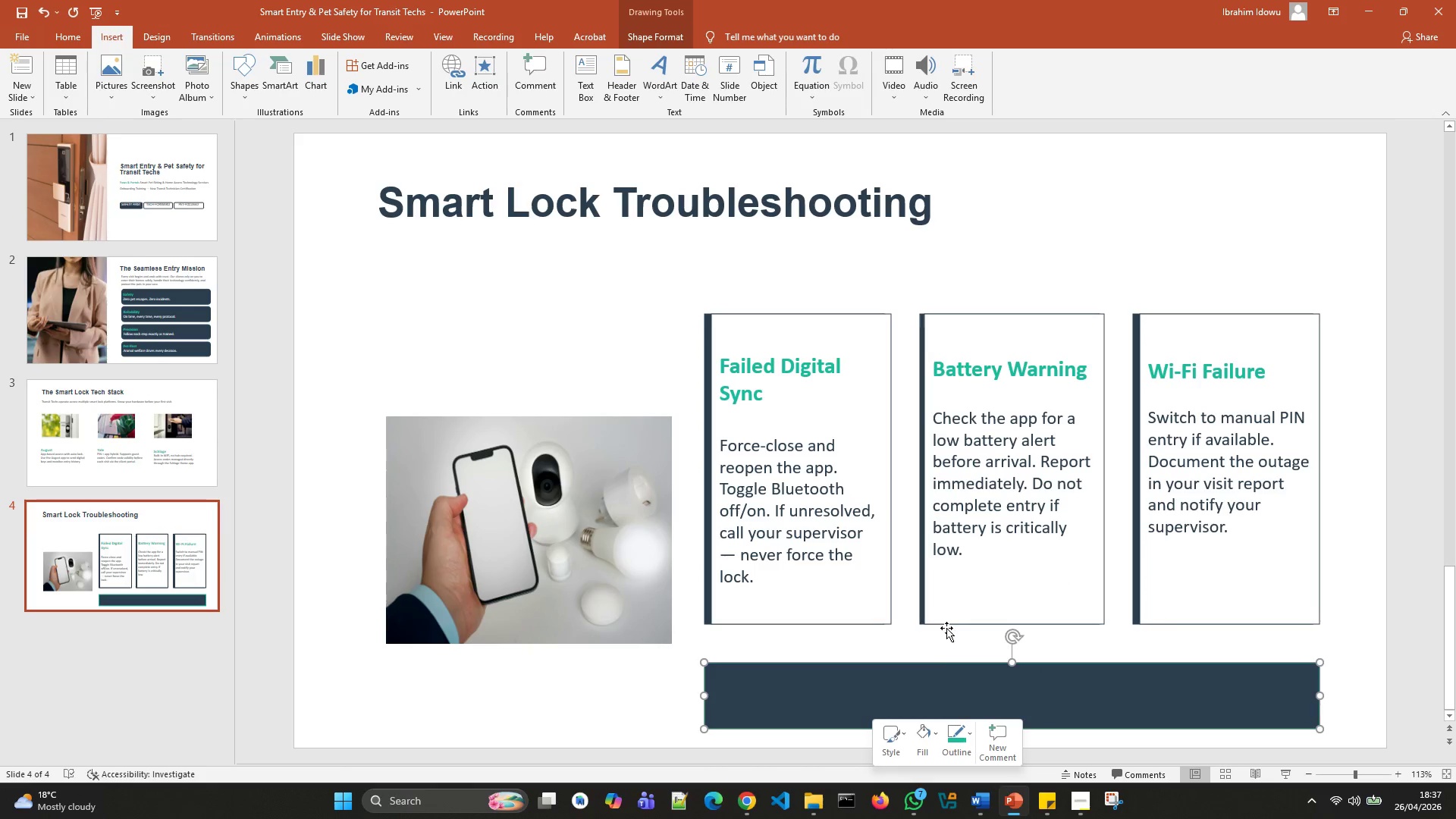 
mouse_move([949, 701])
 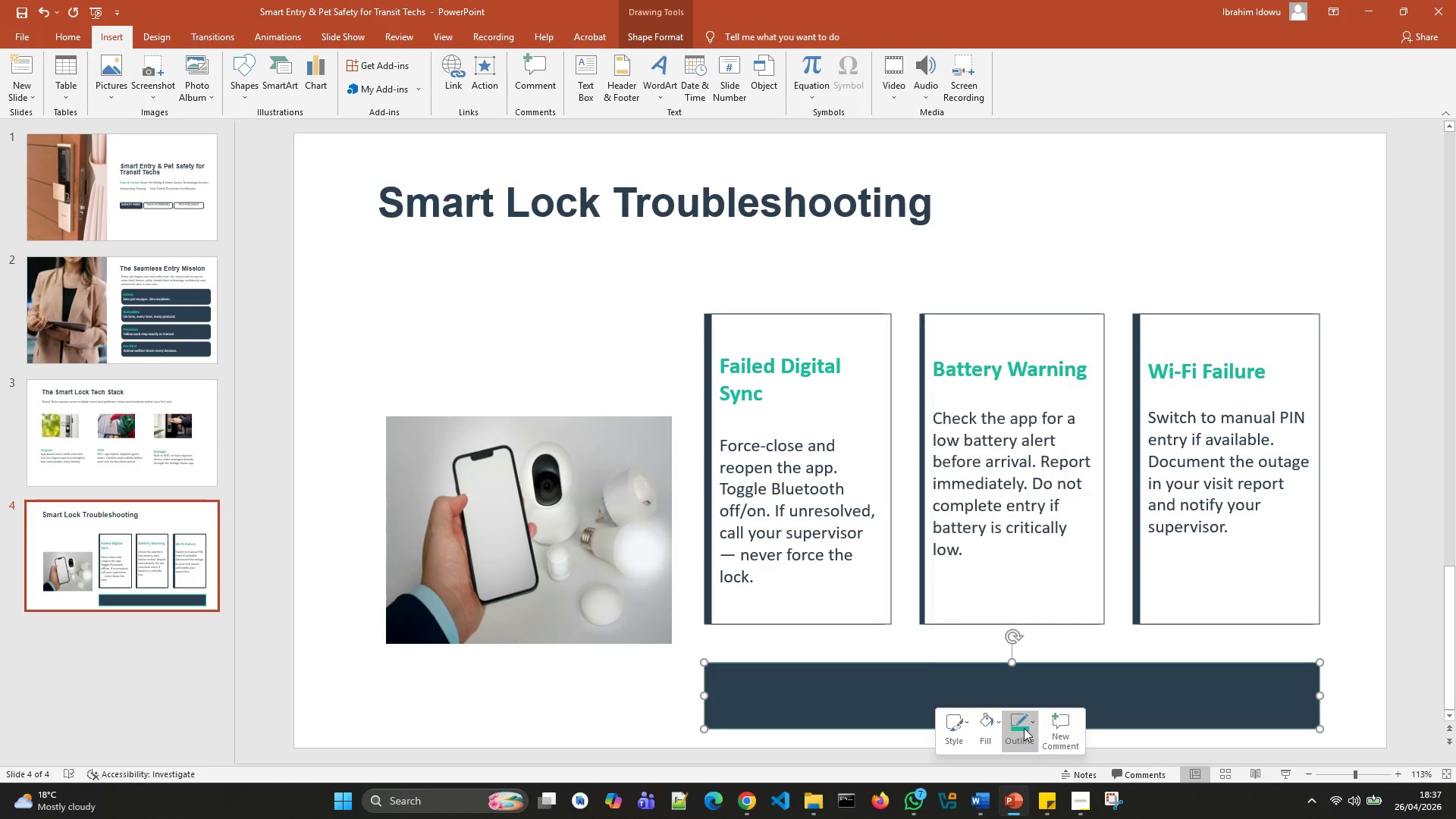 
left_click([1024, 728])
 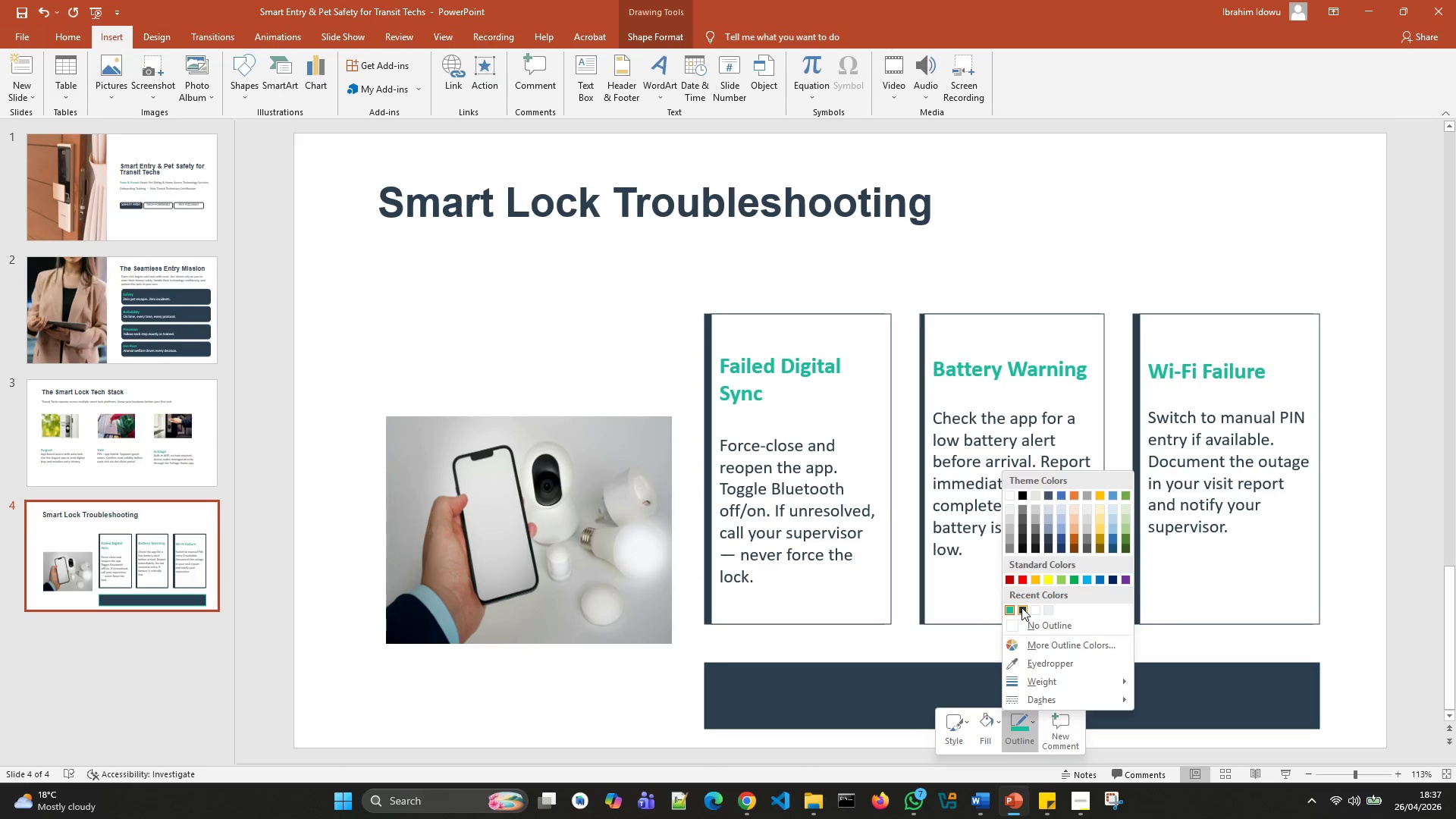 
left_click([1021, 607])
 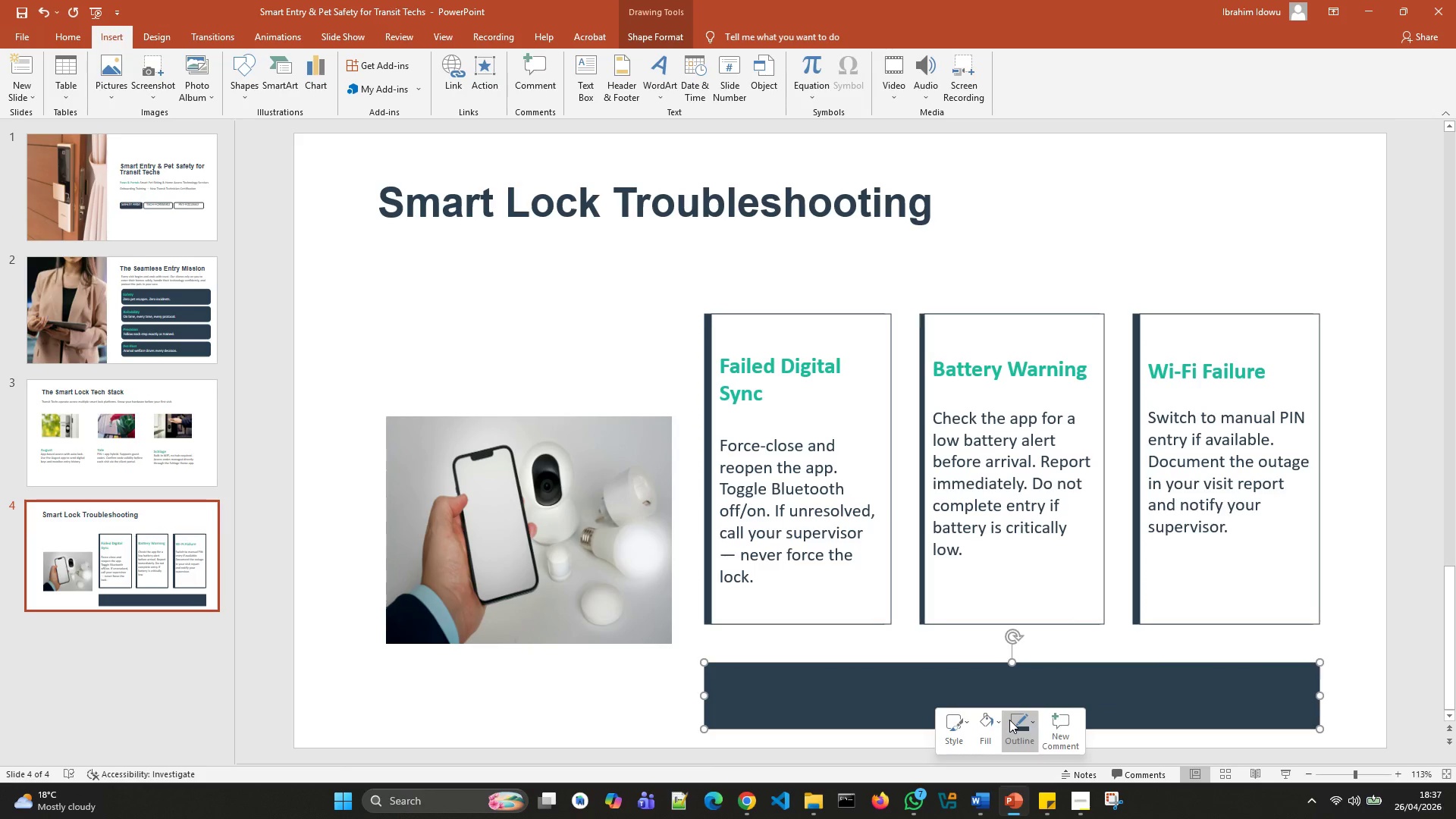 
left_click([1009, 720])
 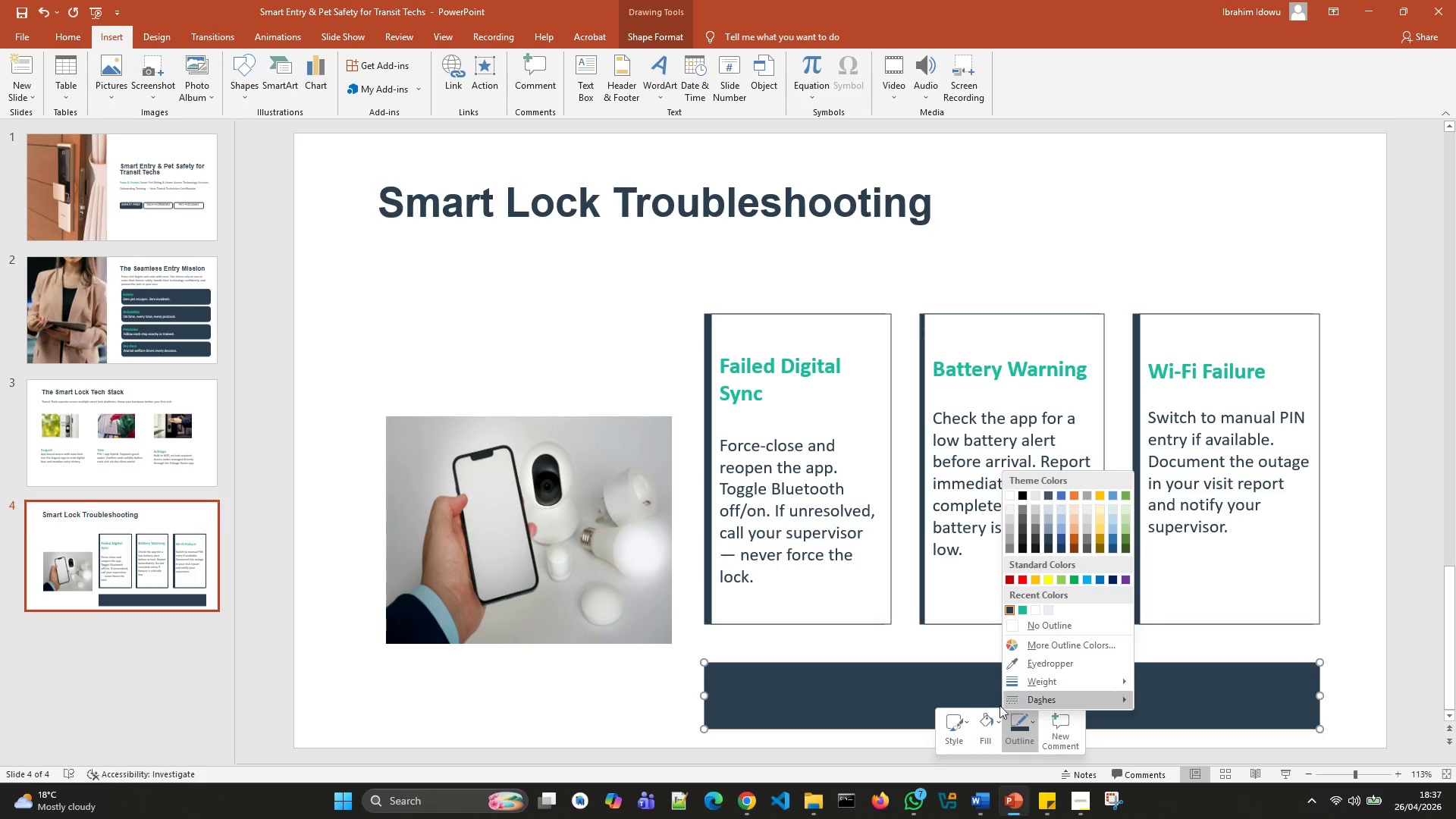 
left_click([992, 725])
 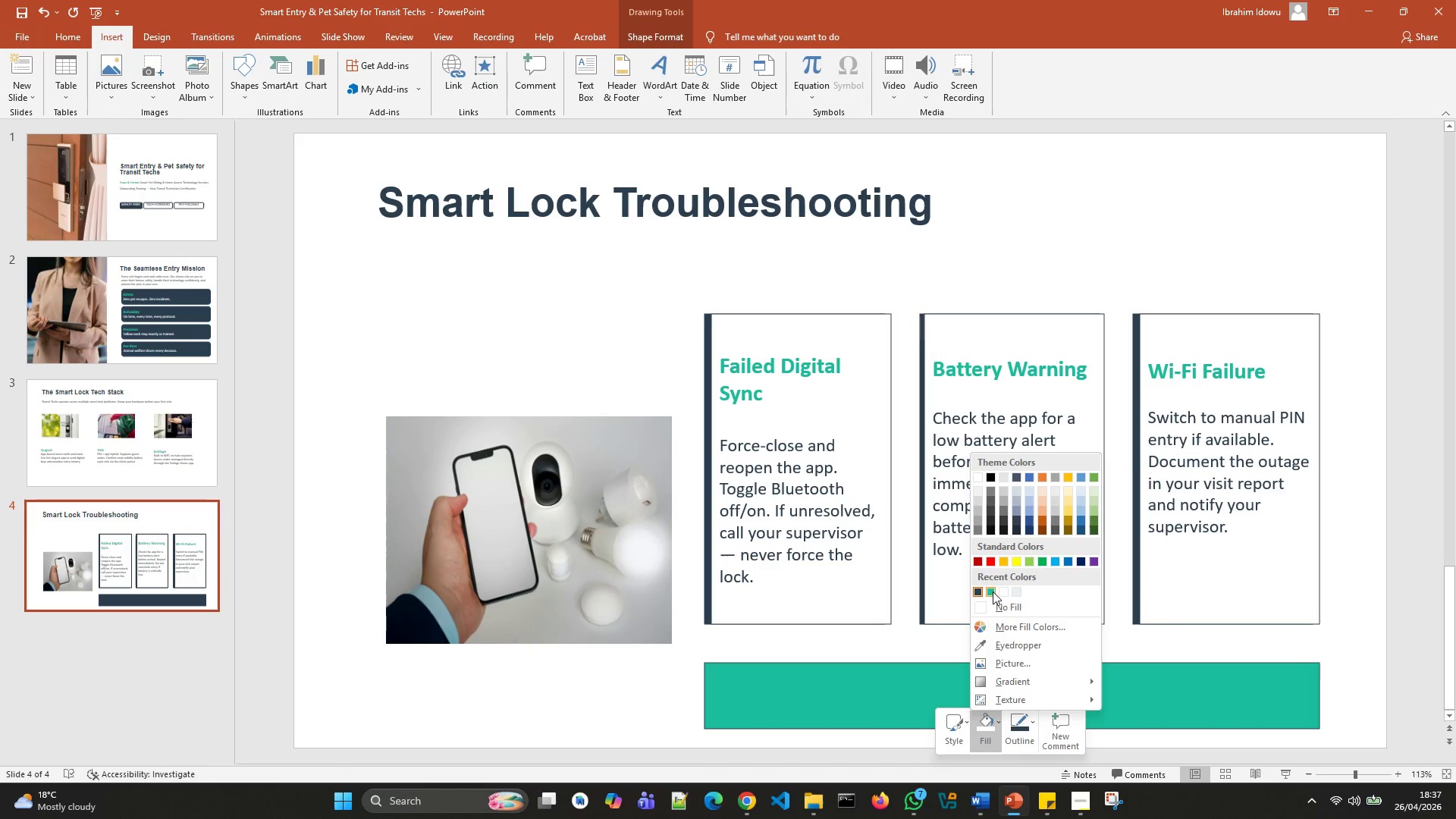 
left_click([992, 592])
 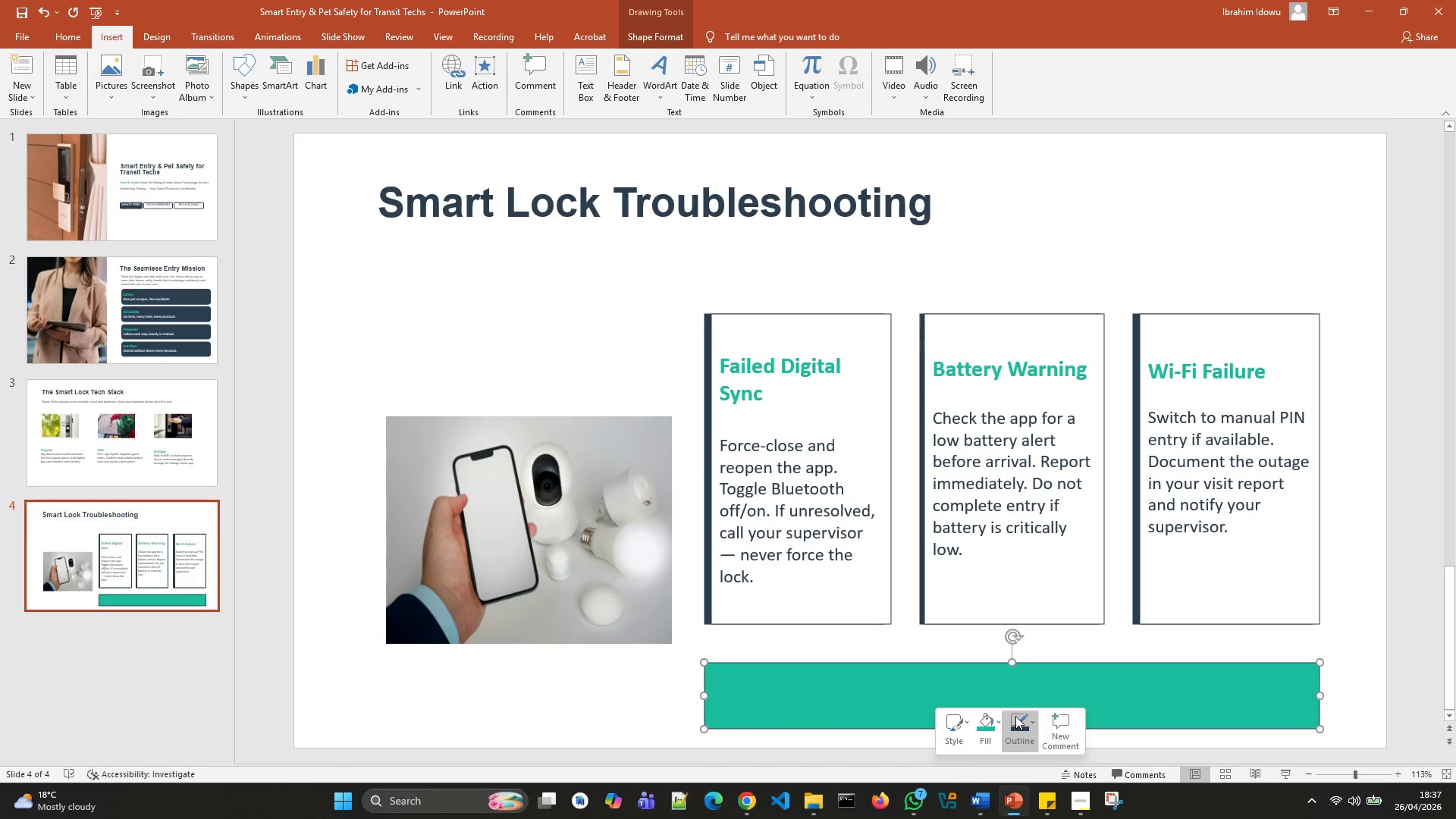 
left_click([1015, 716])
 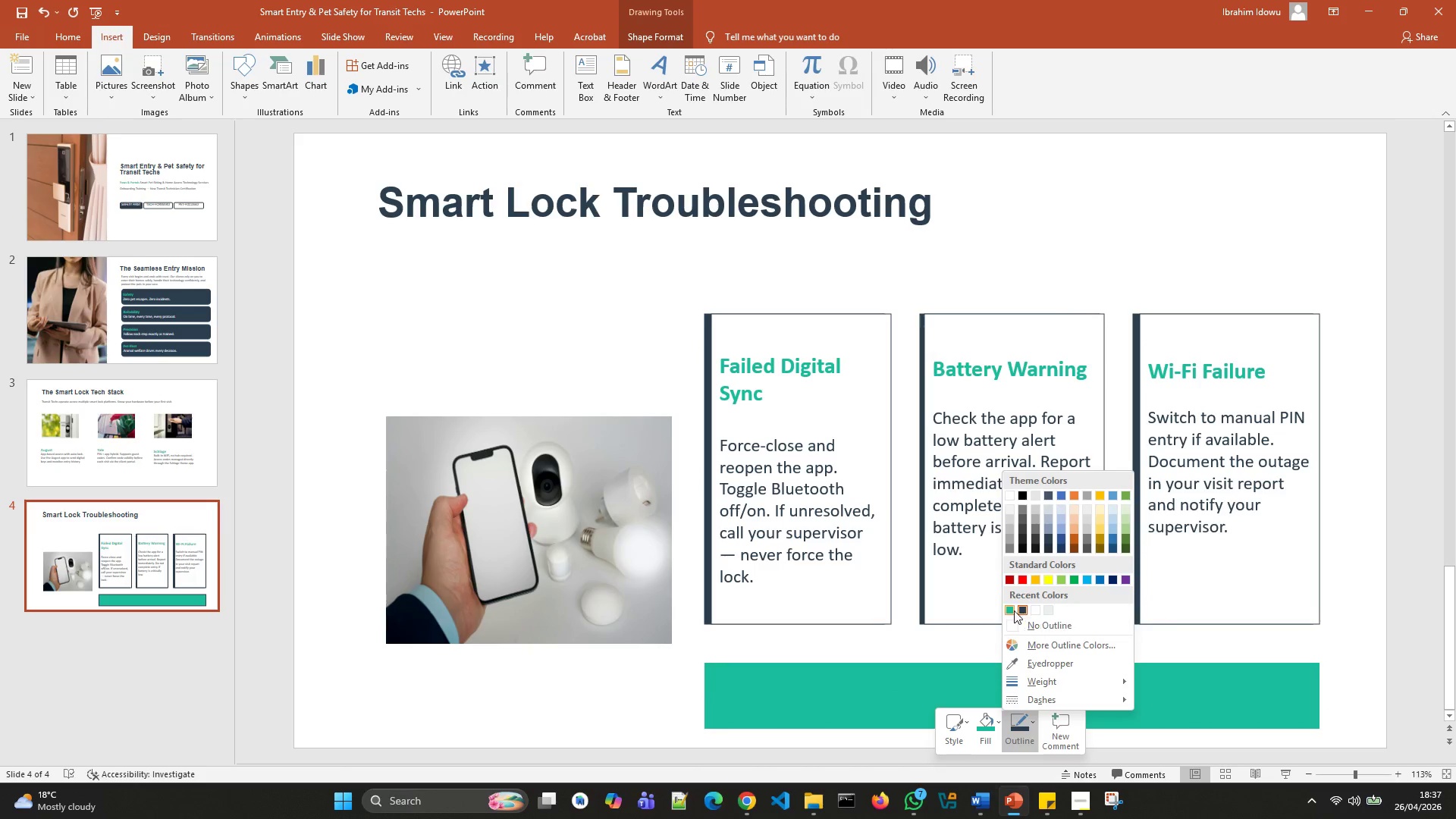 
left_click([1007, 604])
 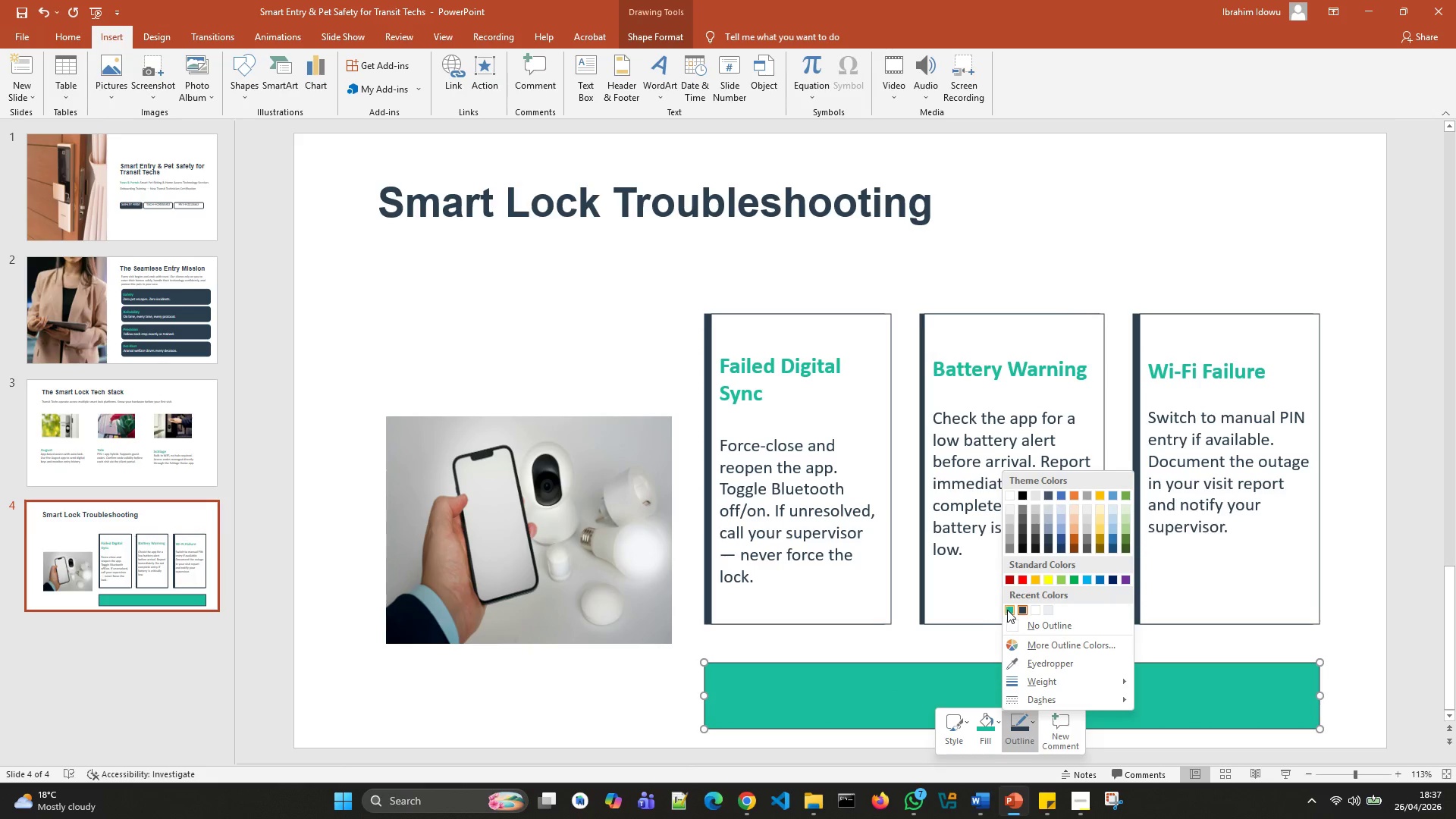 
left_click([1008, 609])
 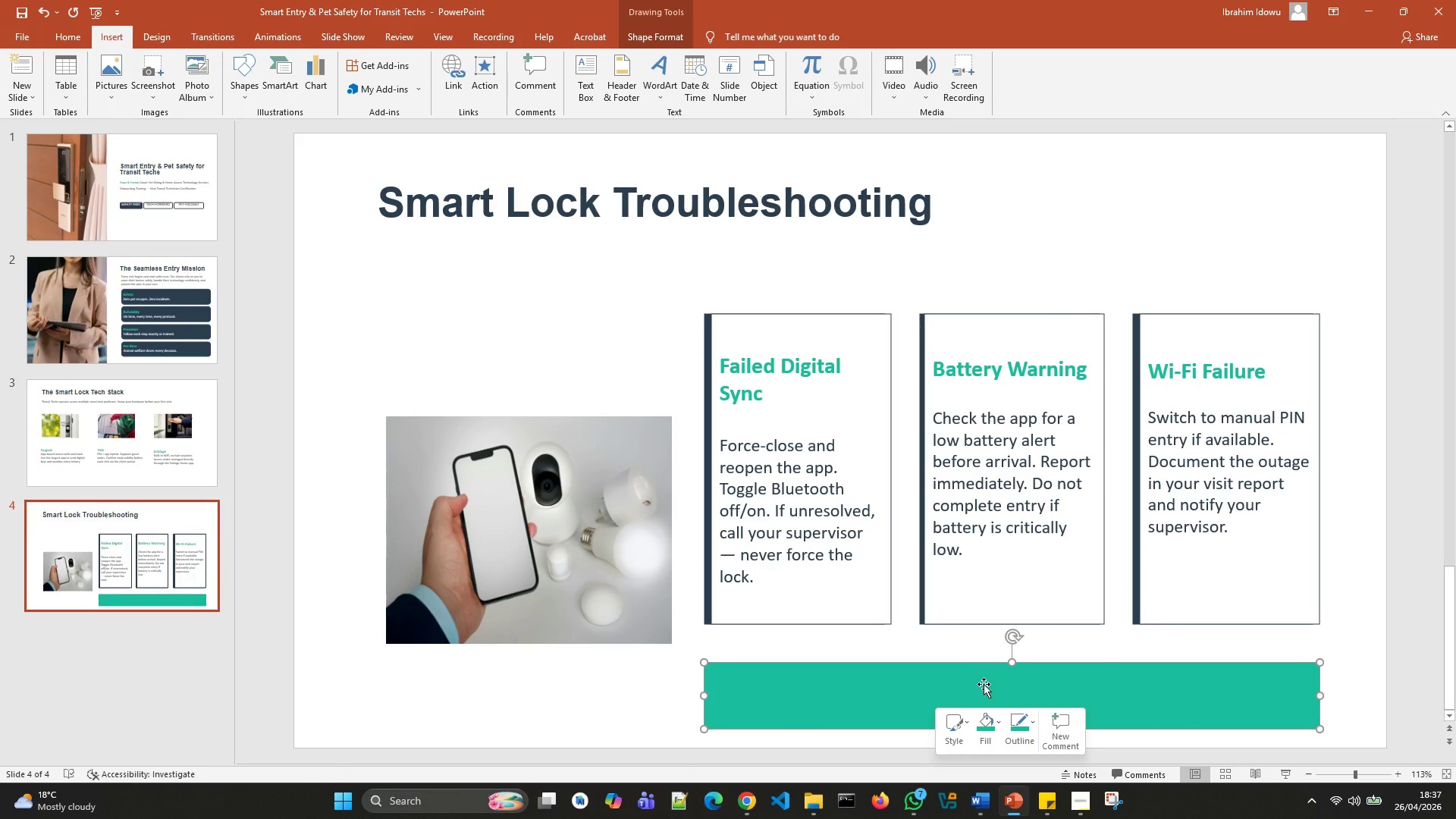 
left_click([984, 685])
 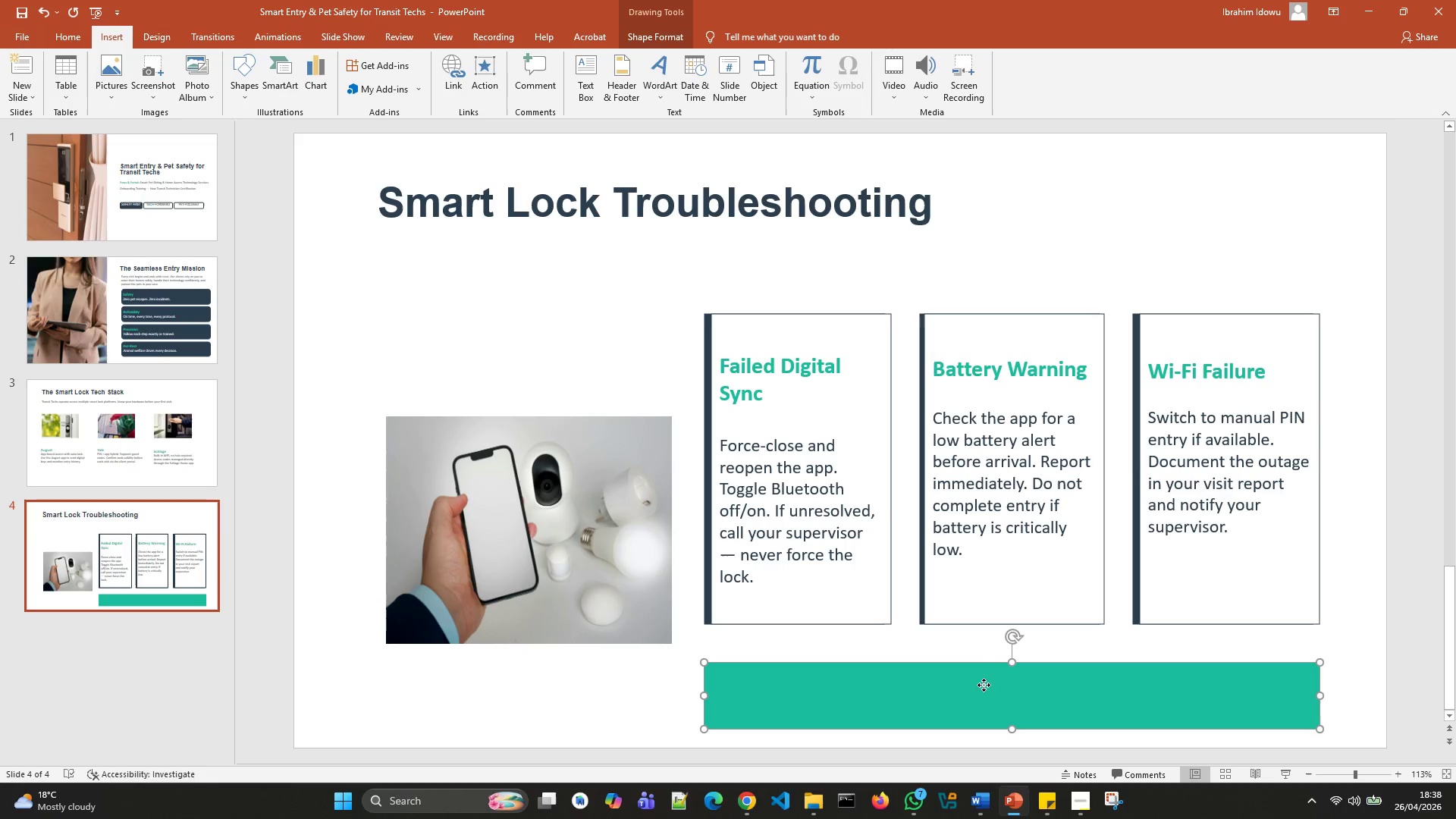 
double_click([984, 684])
 